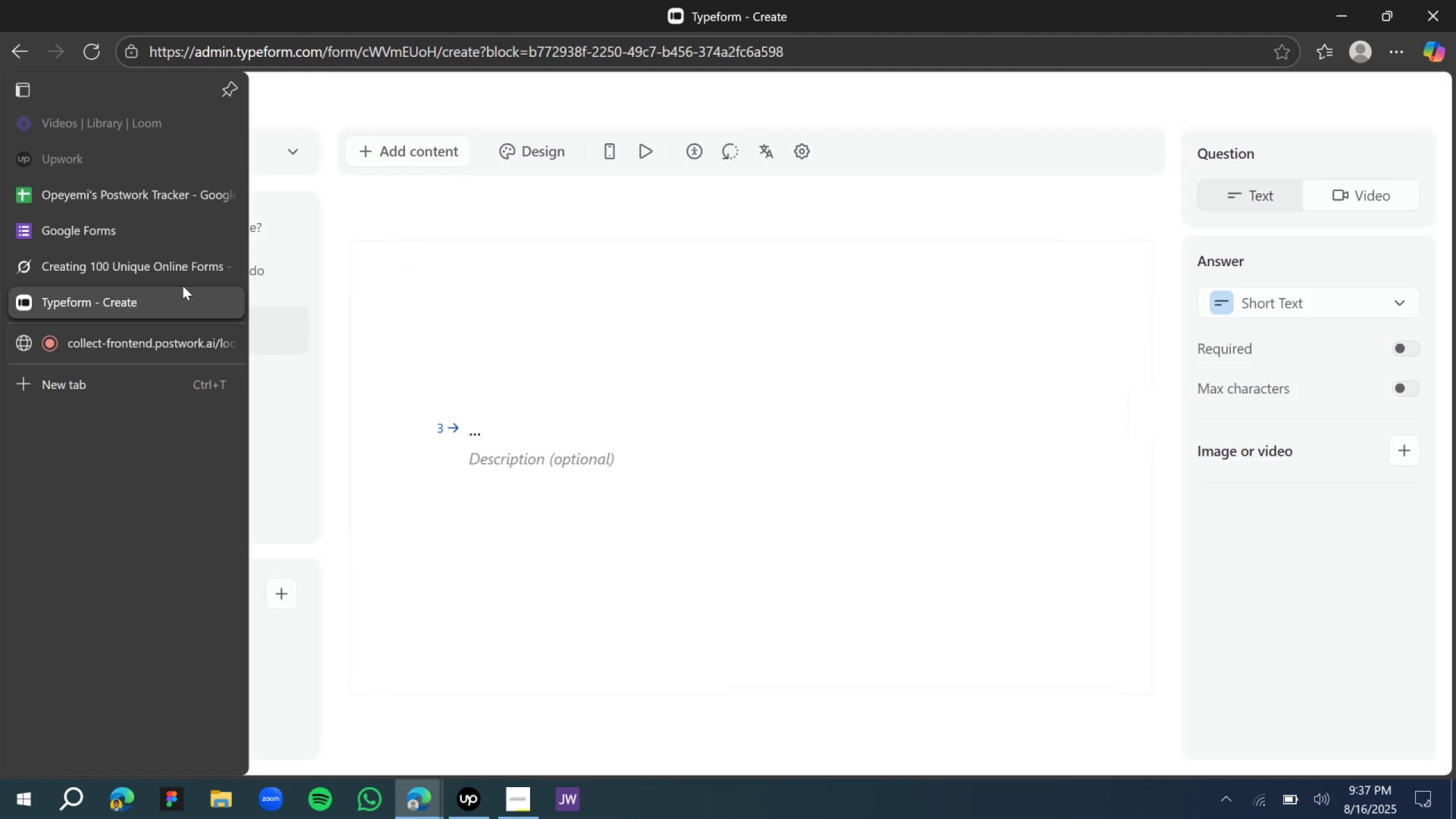 
left_click([489, 400])
 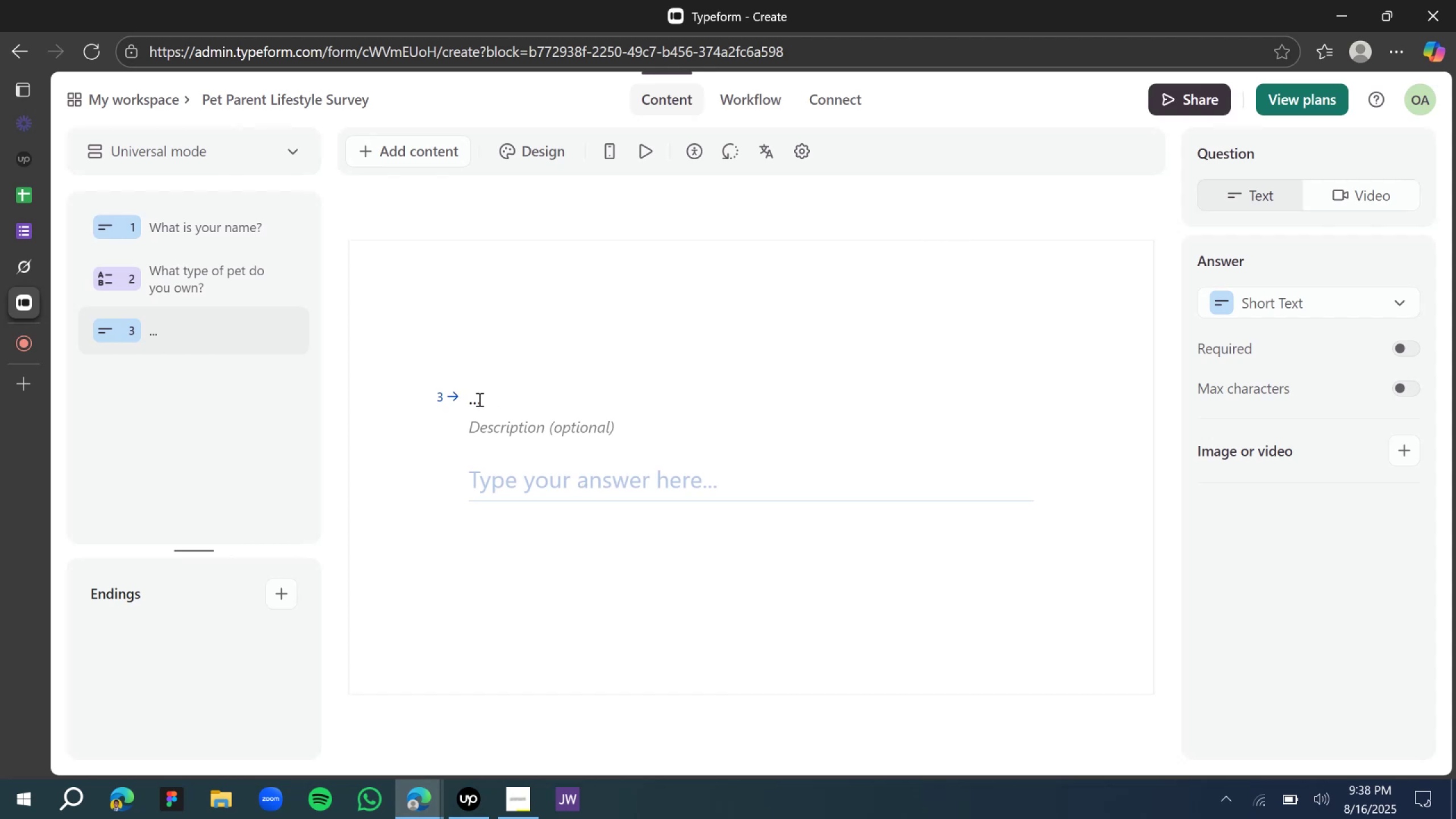 
double_click([478, 398])
 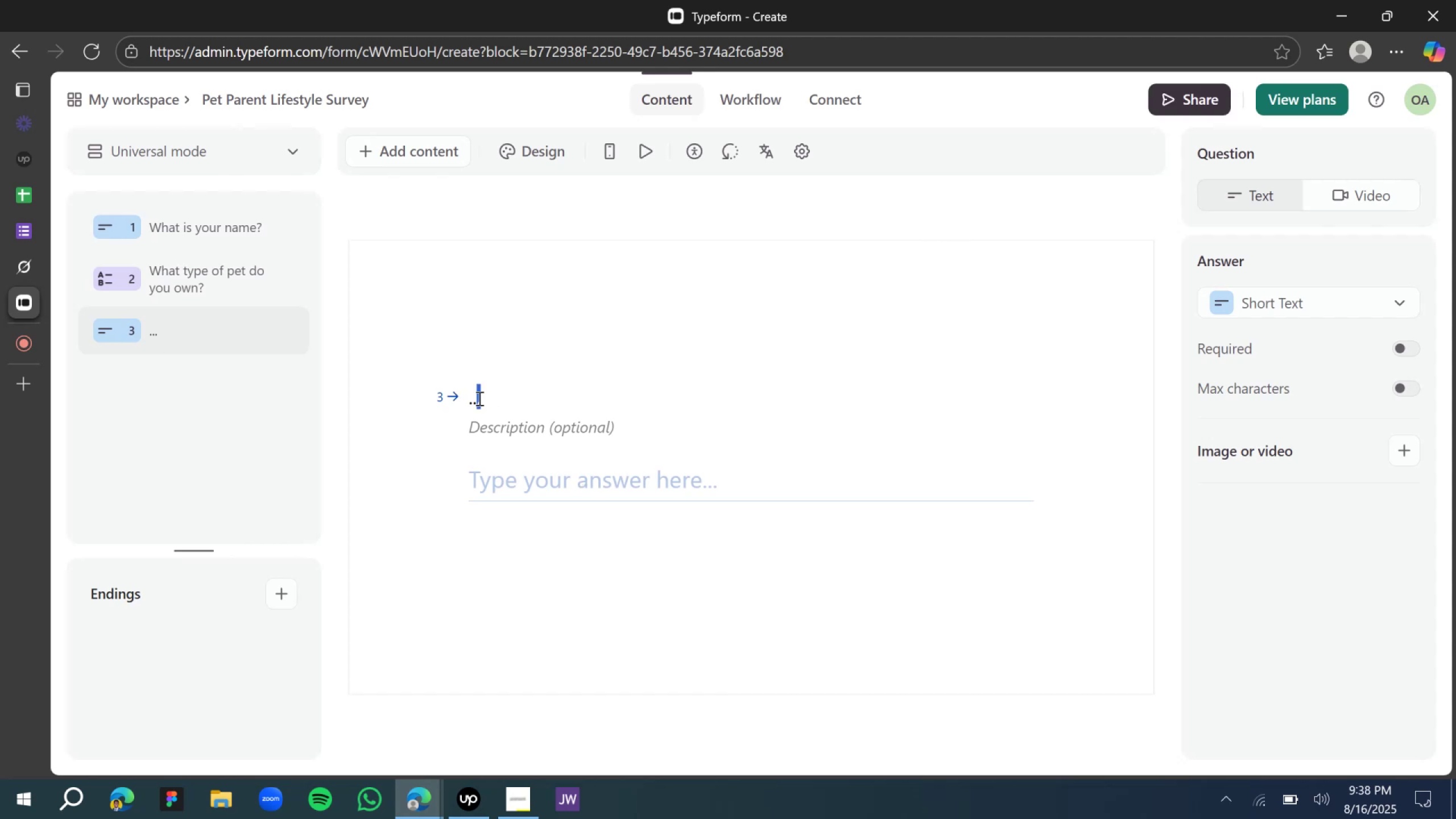 
triple_click([478, 398])
 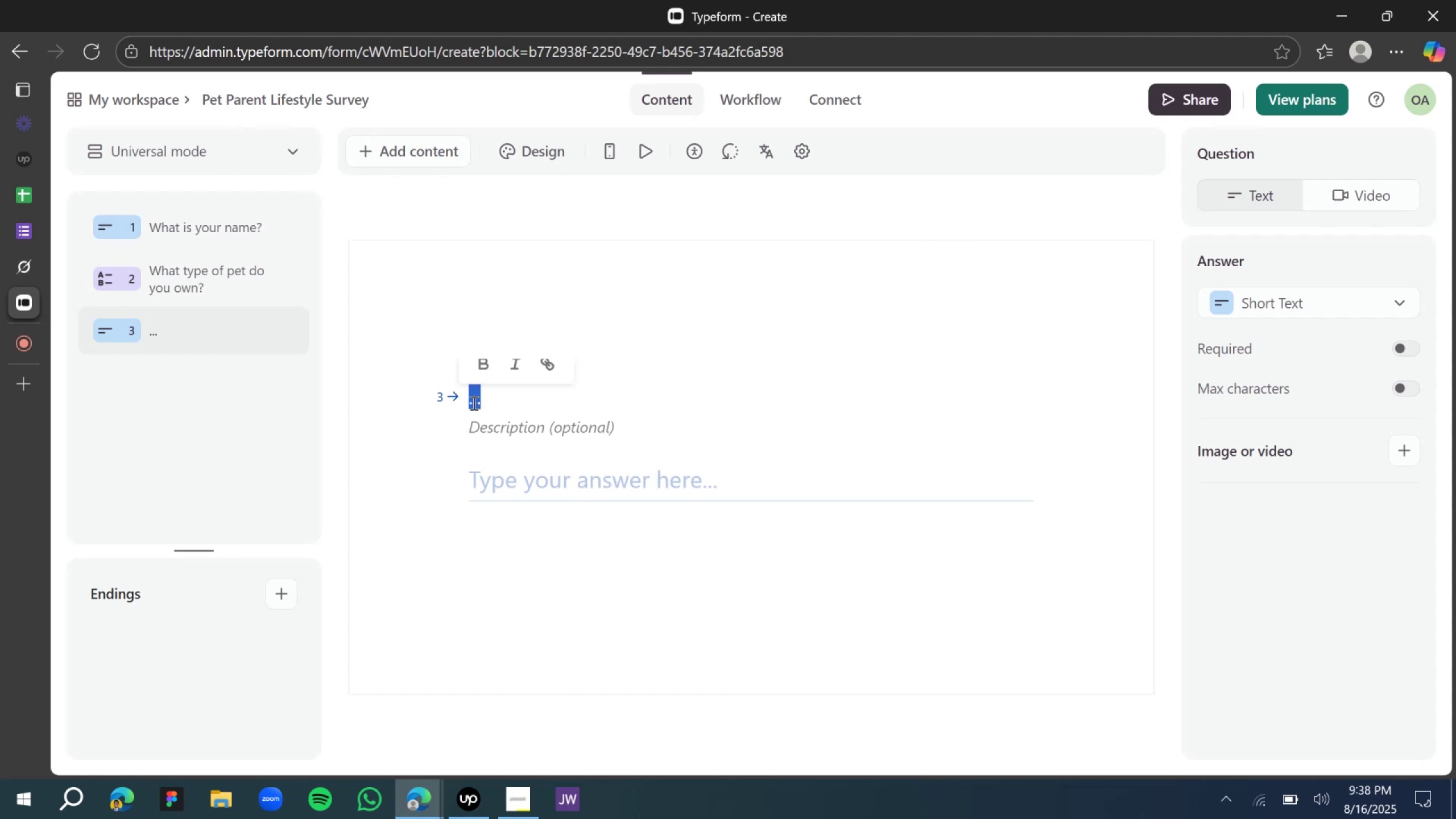 
type(What is your pet name?)
 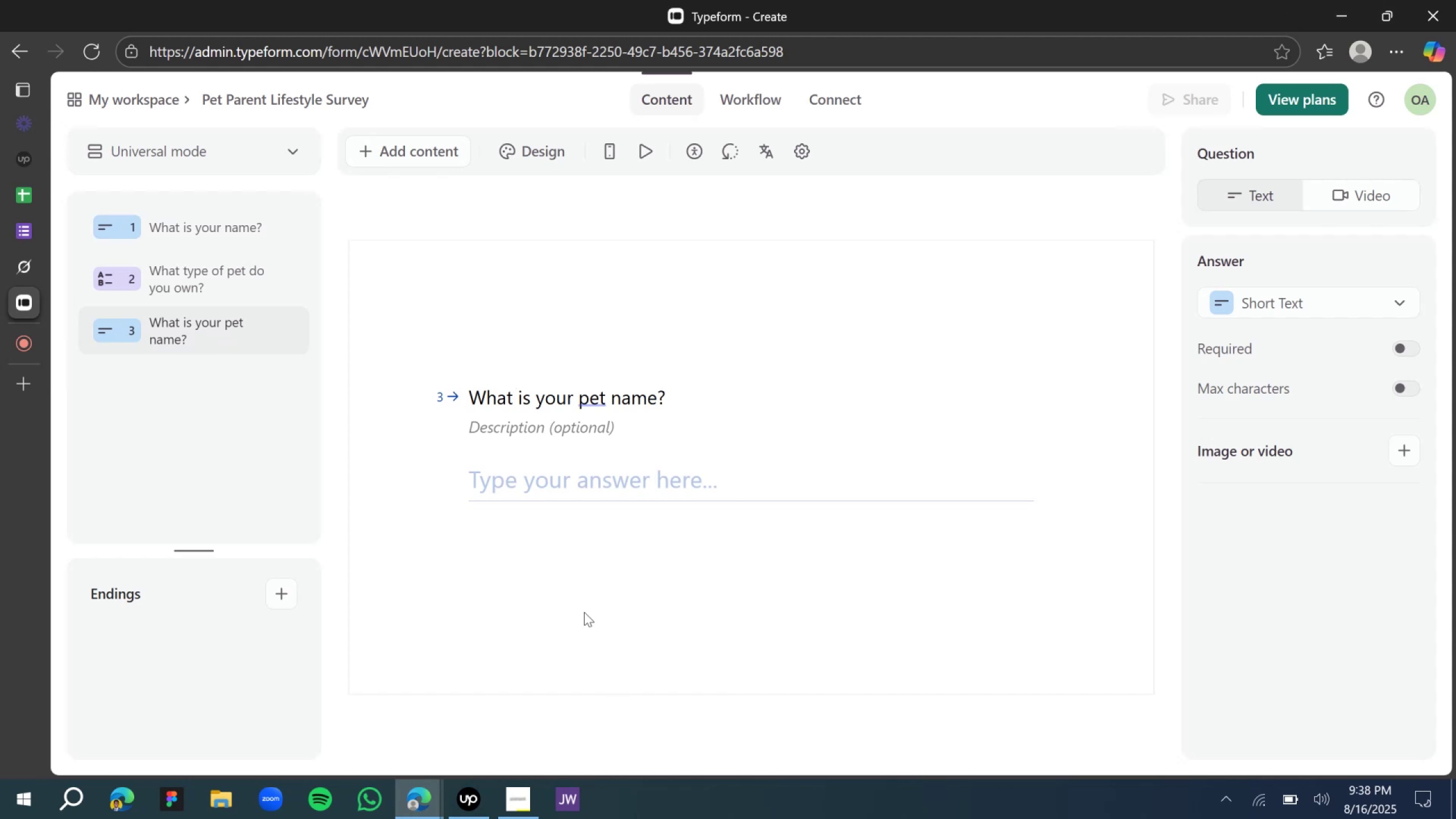 
scroll: coordinate [549, 758], scroll_direction: down, amount: 1.0
 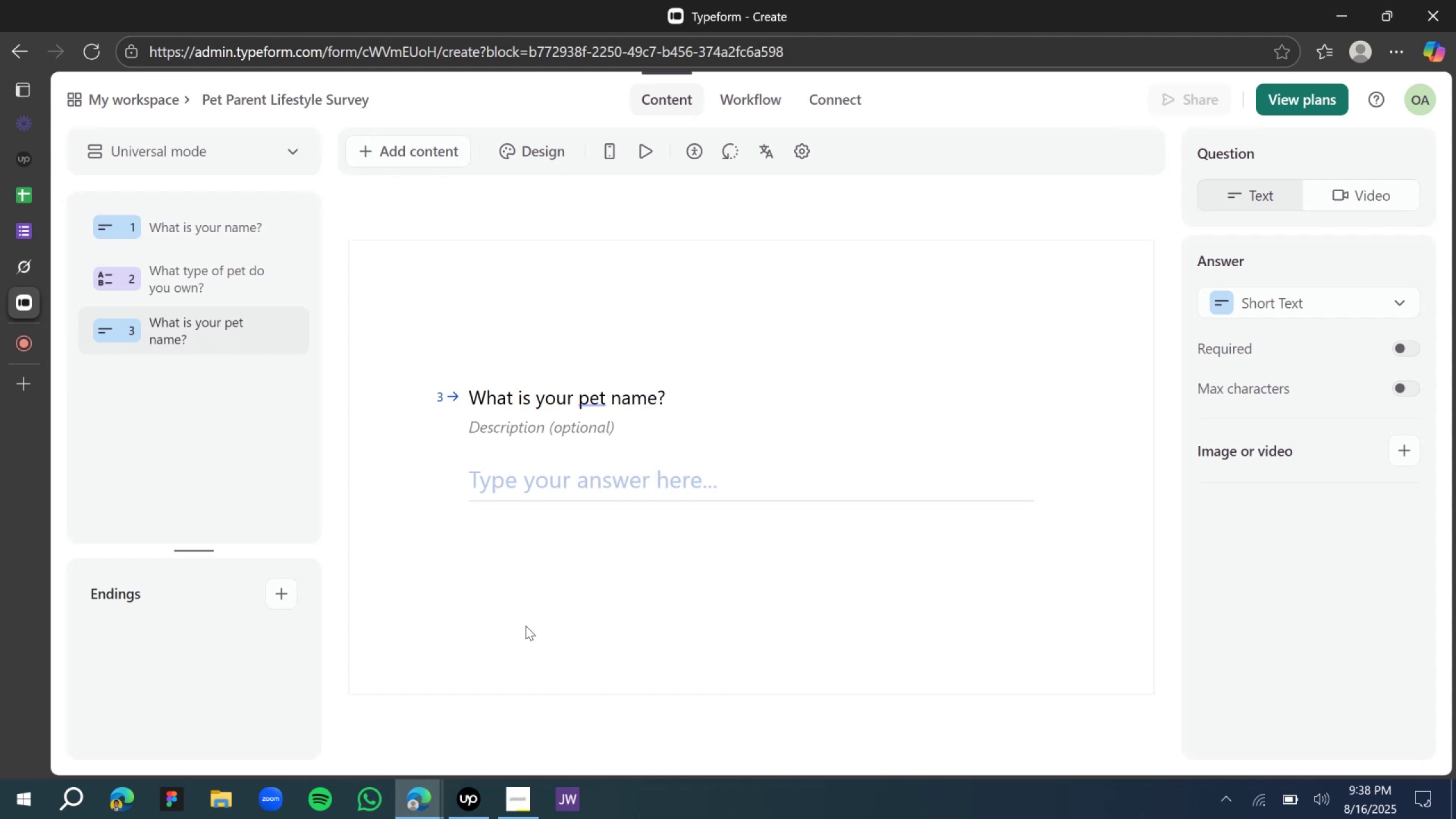 
left_click([515, 569])
 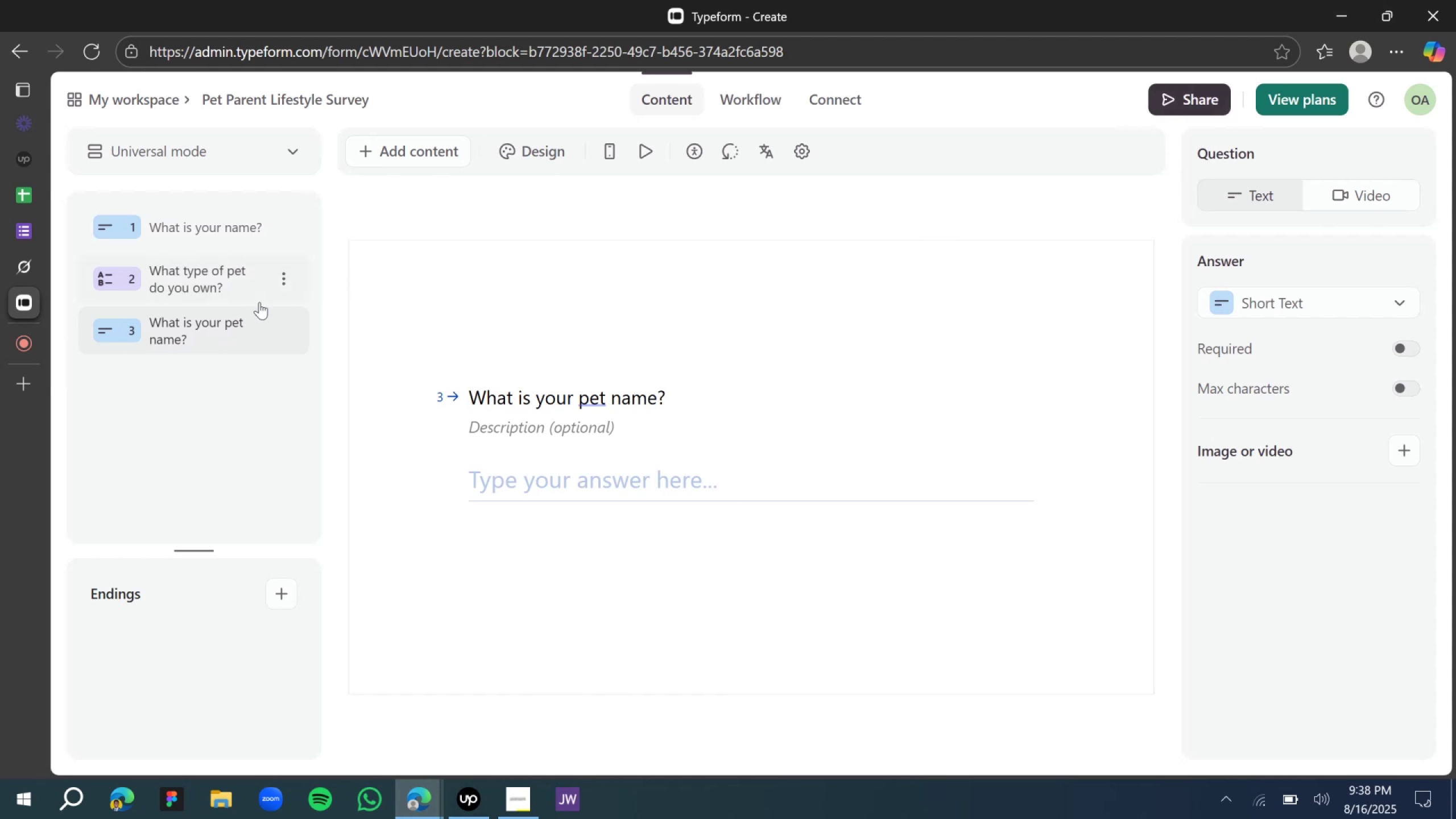 
left_click([286, 324])
 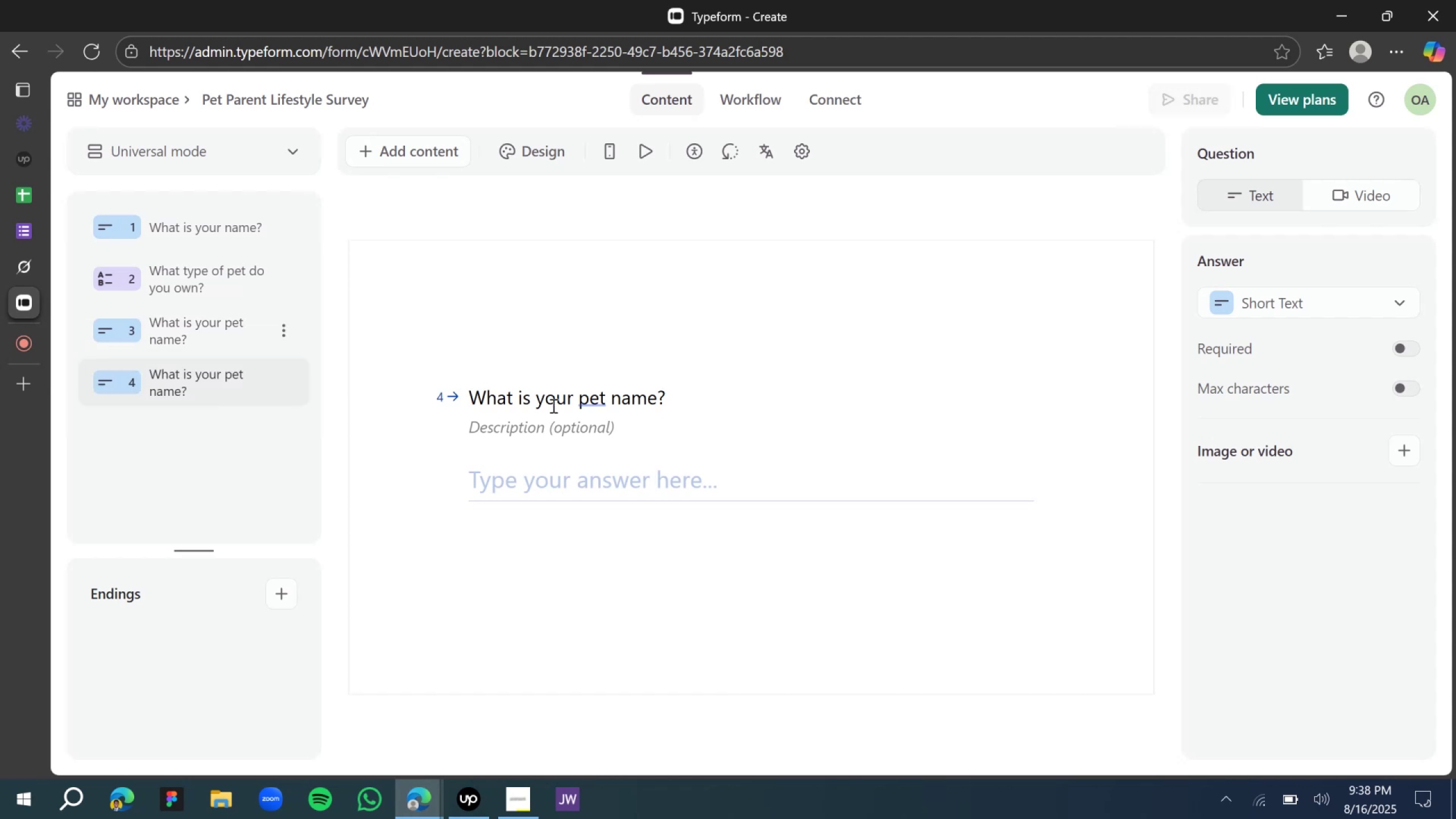 
left_click([599, 396])
 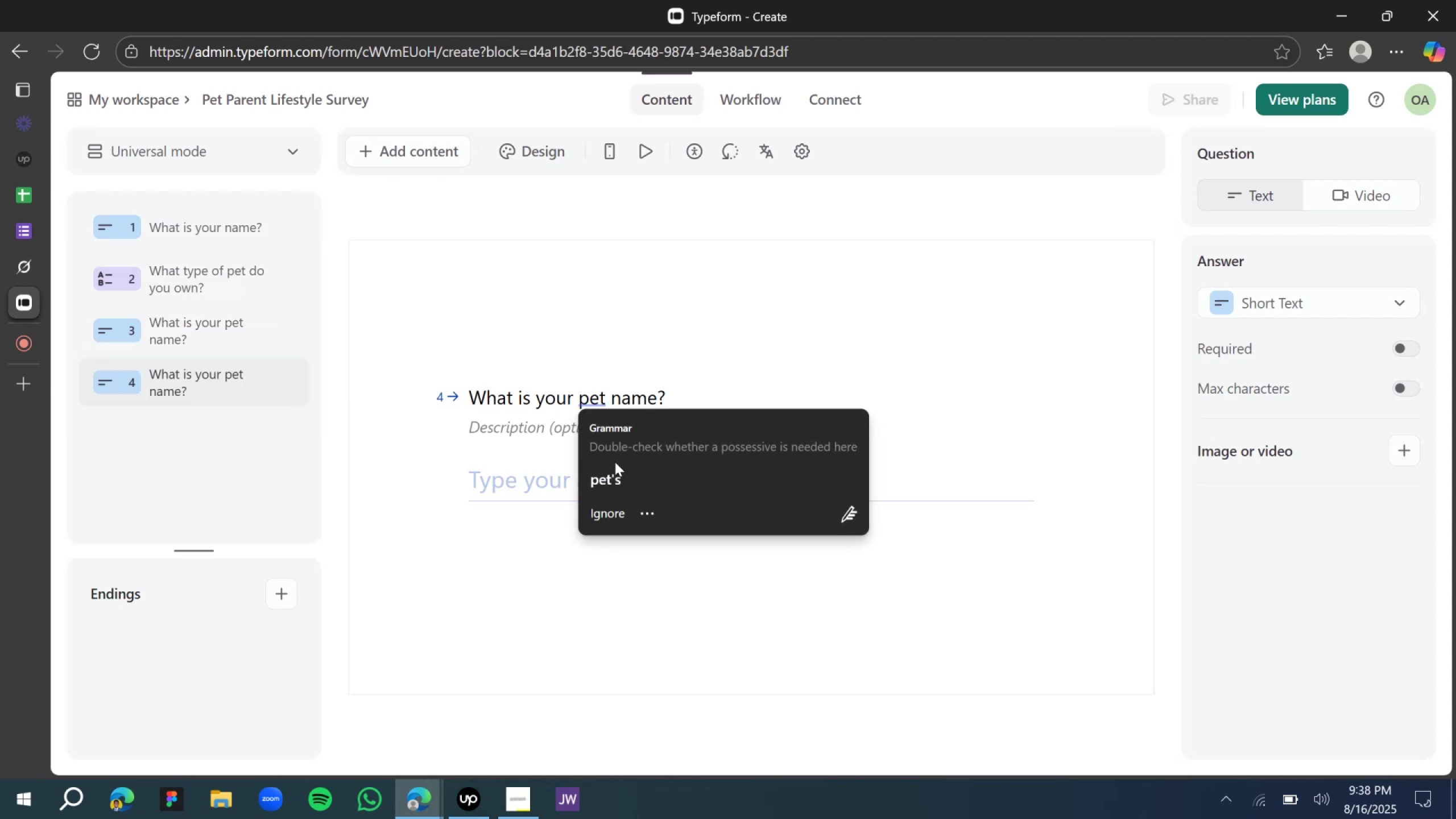 
left_click([615, 484])
 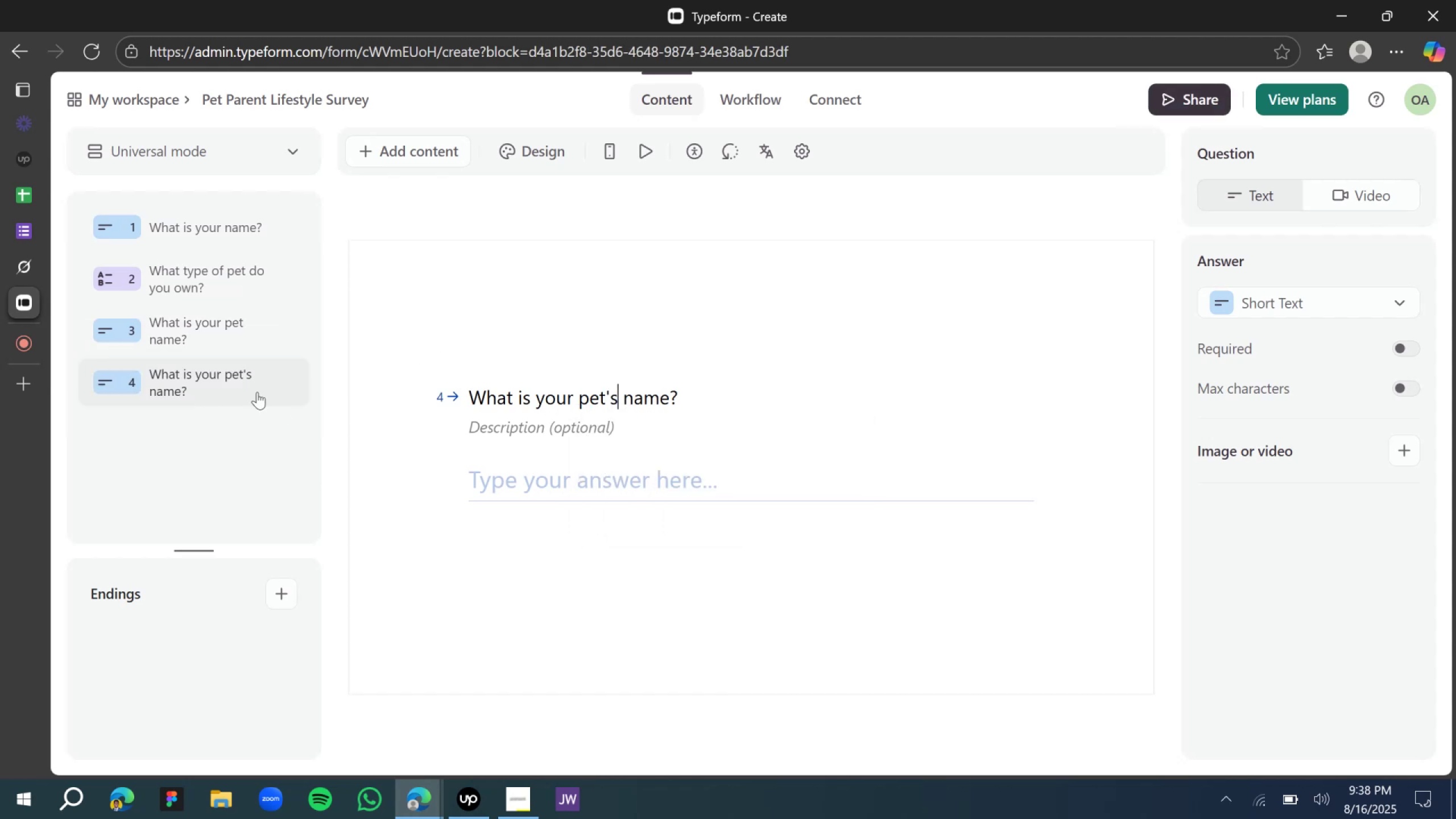 
left_click([175, 312])
 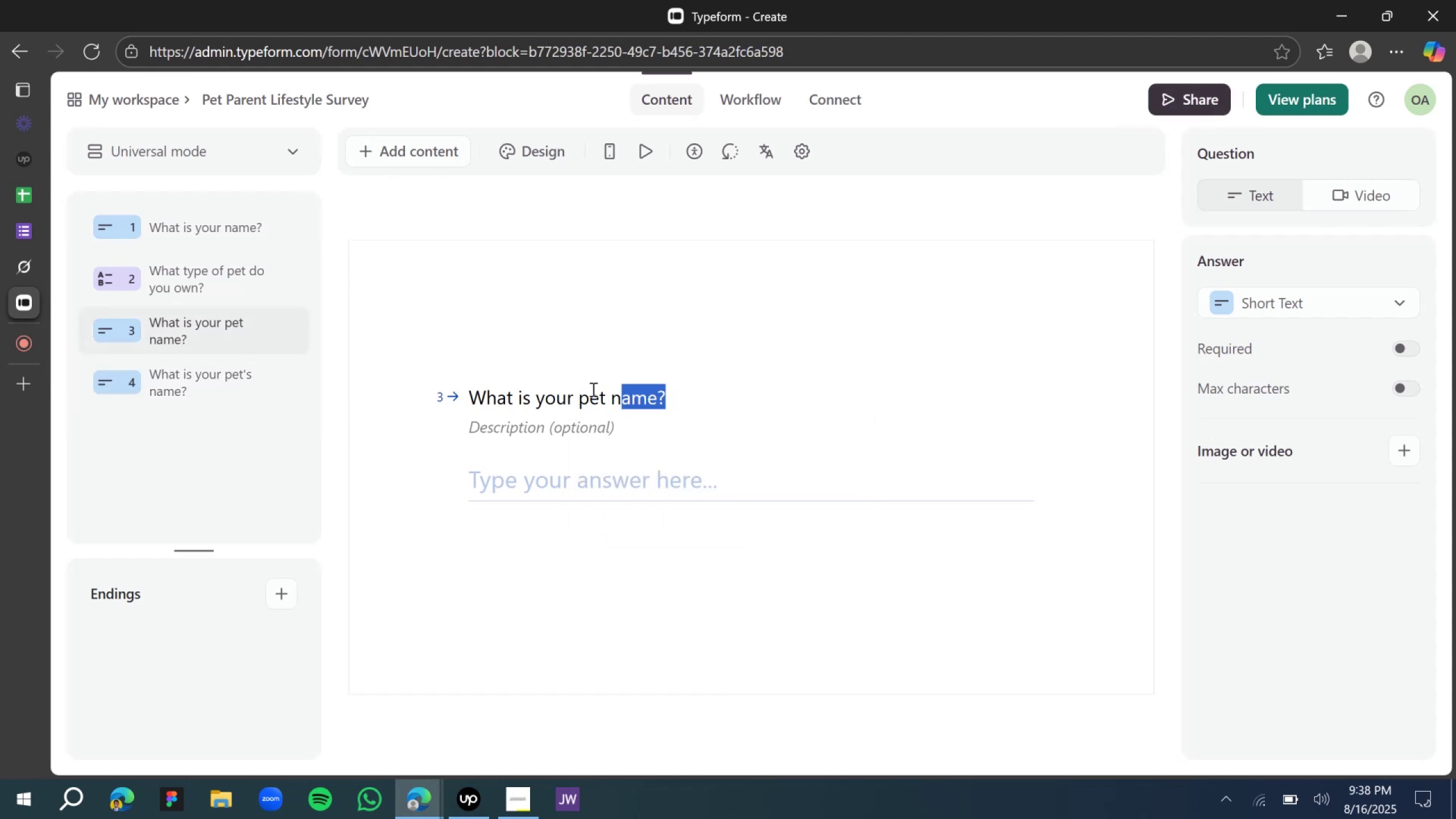 
double_click([601, 400])
 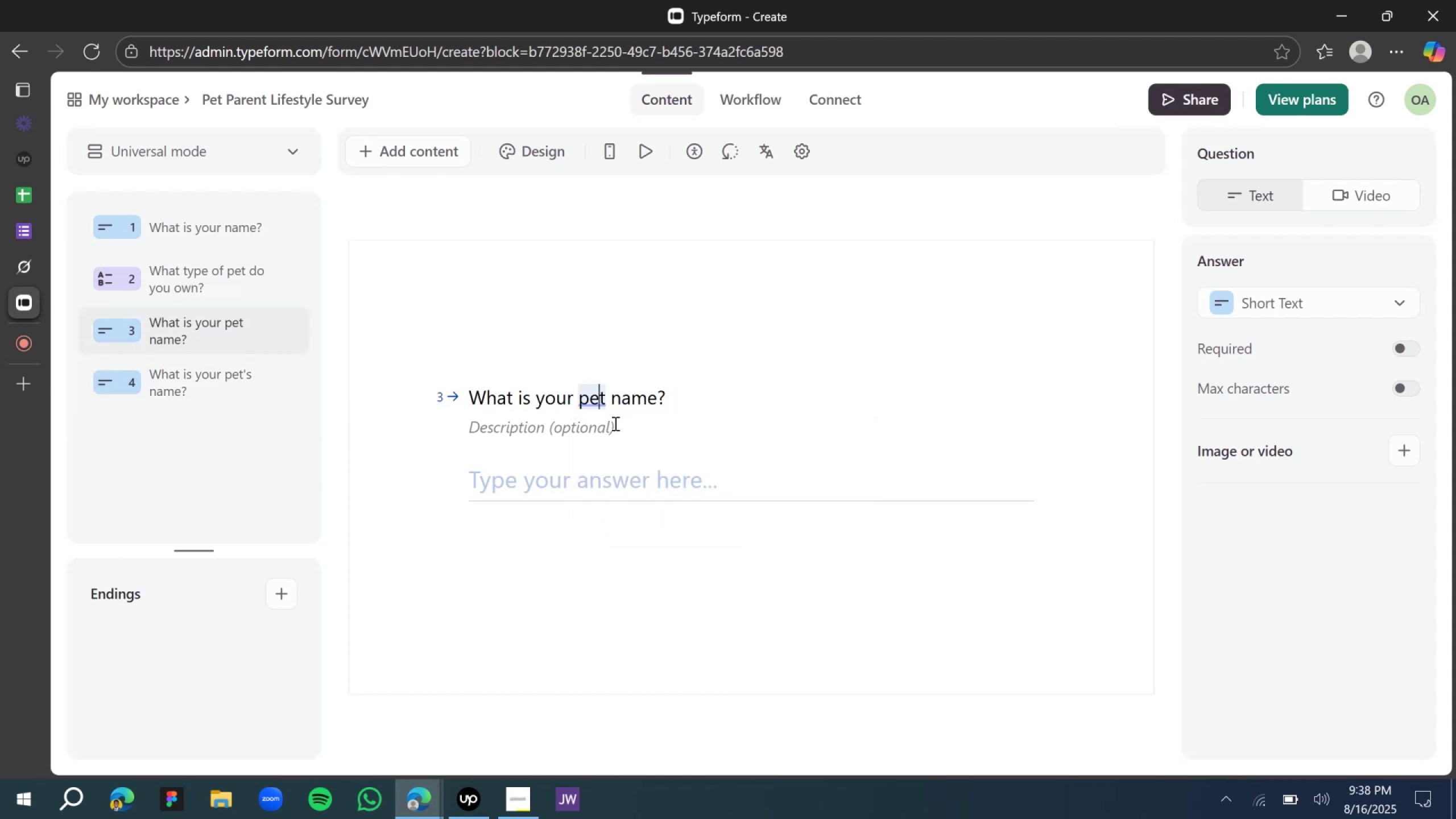 
key(ArrowRight)
 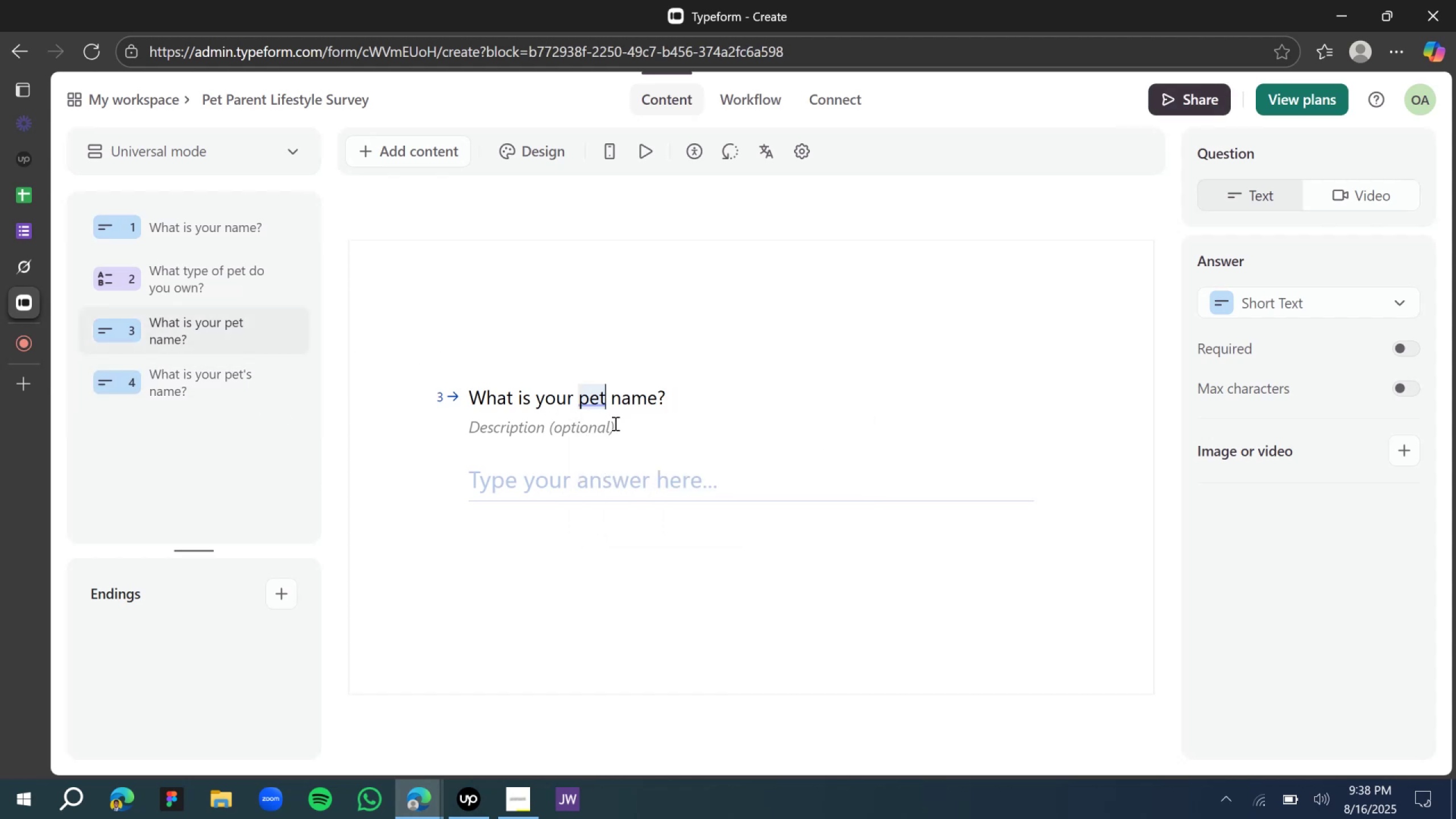 
key(Quote)
 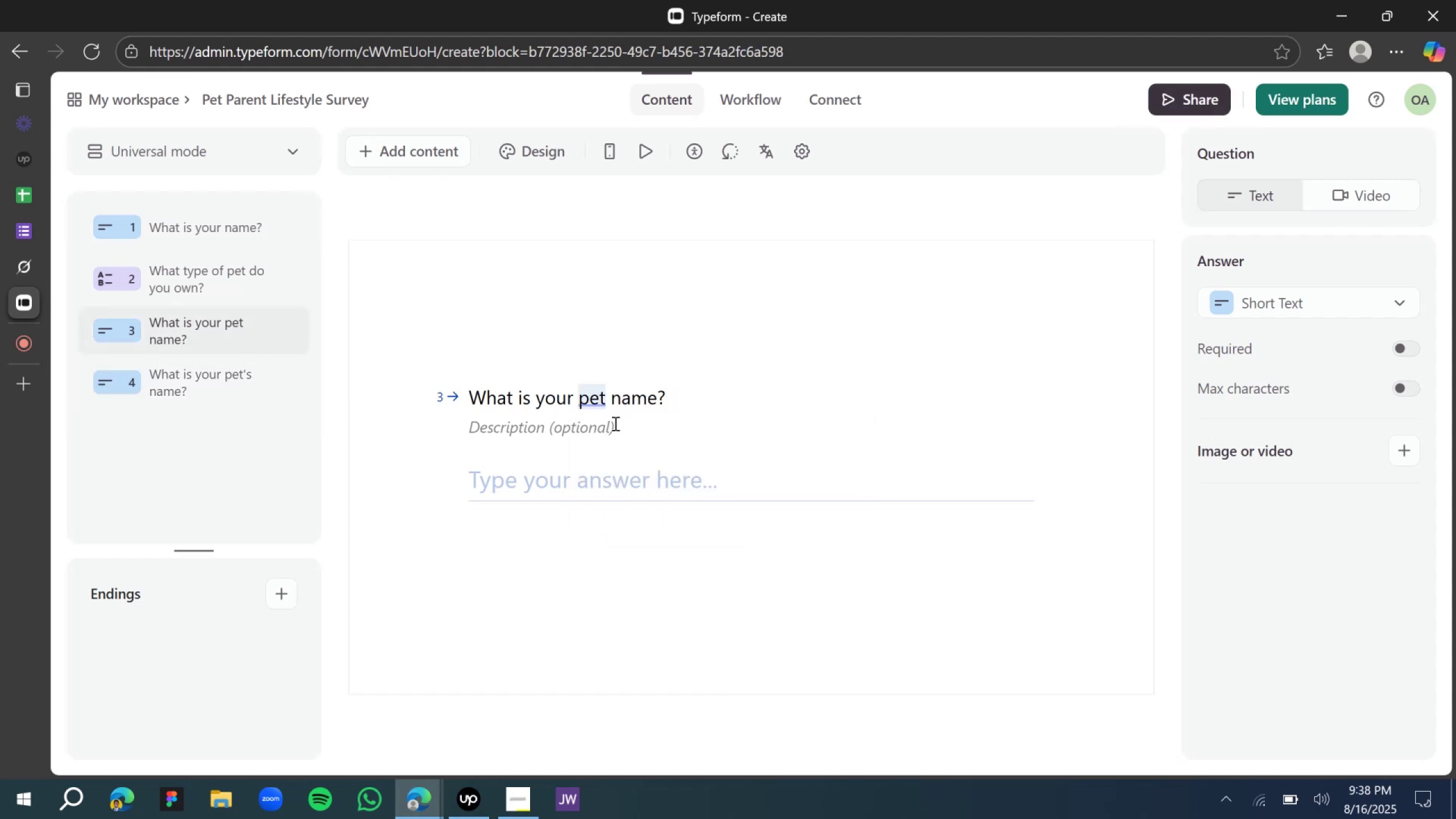 
key(S)
 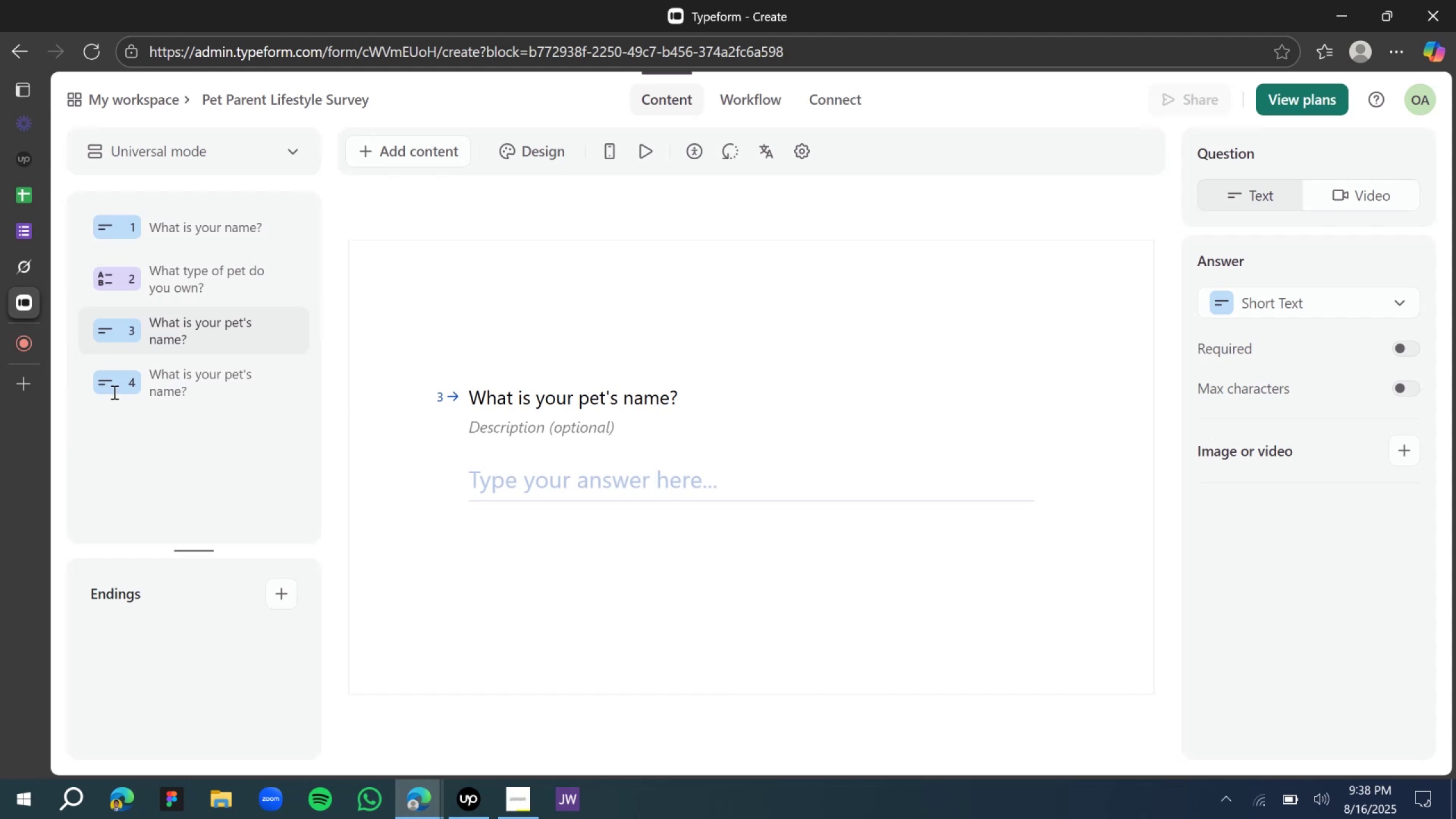 
left_click([200, 387])
 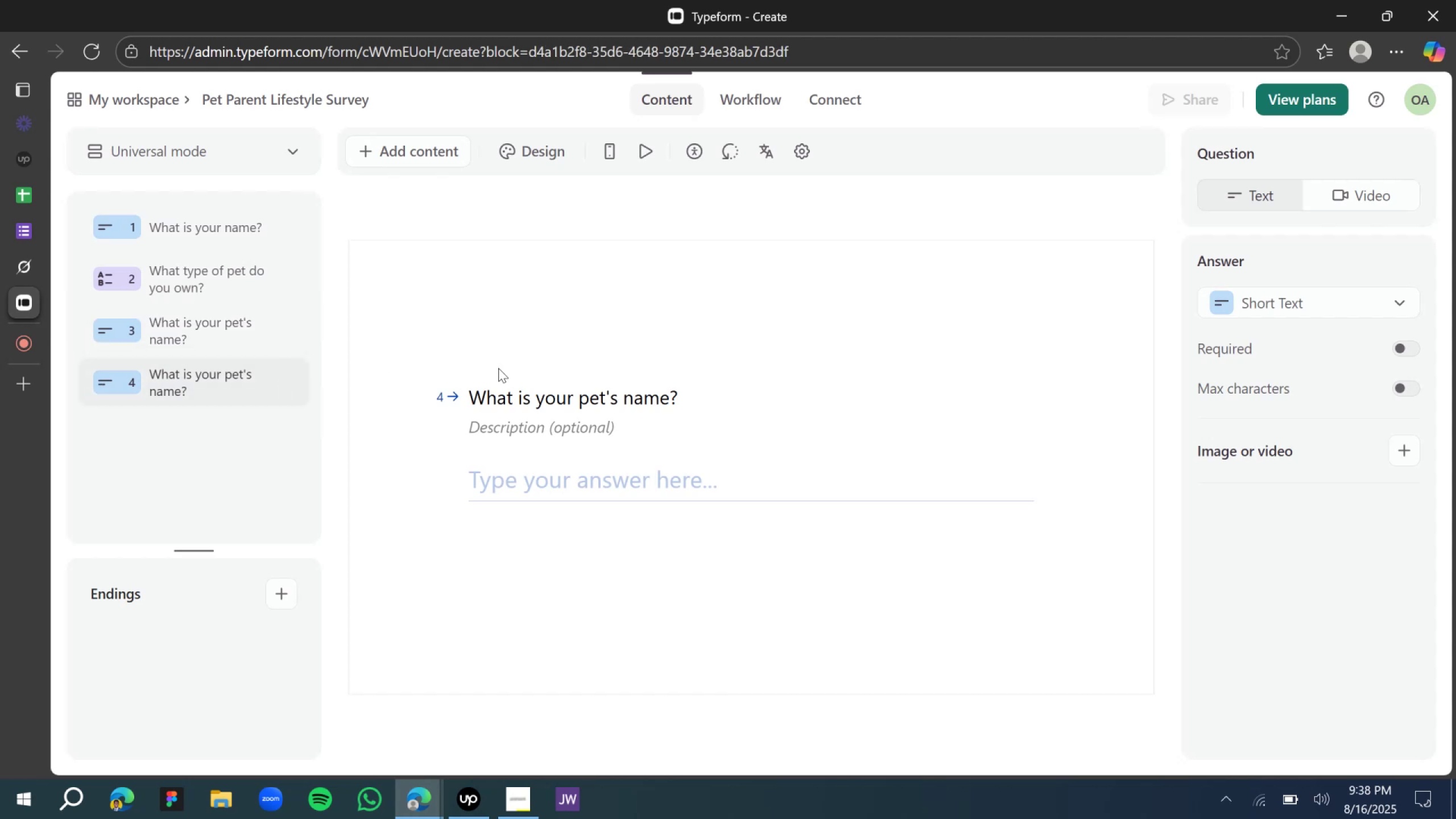 
left_click([528, 395])
 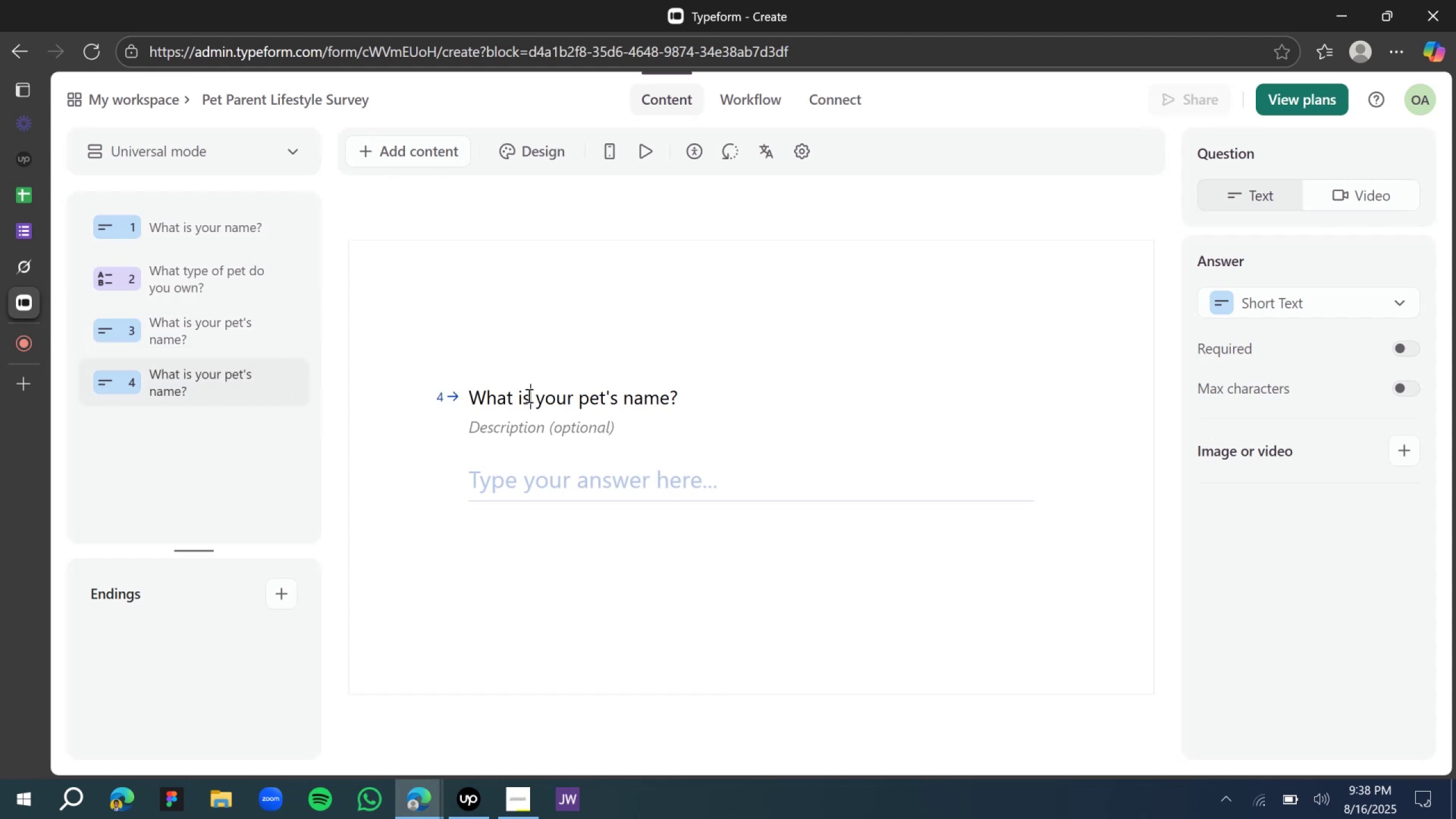 
triple_click([528, 397])
 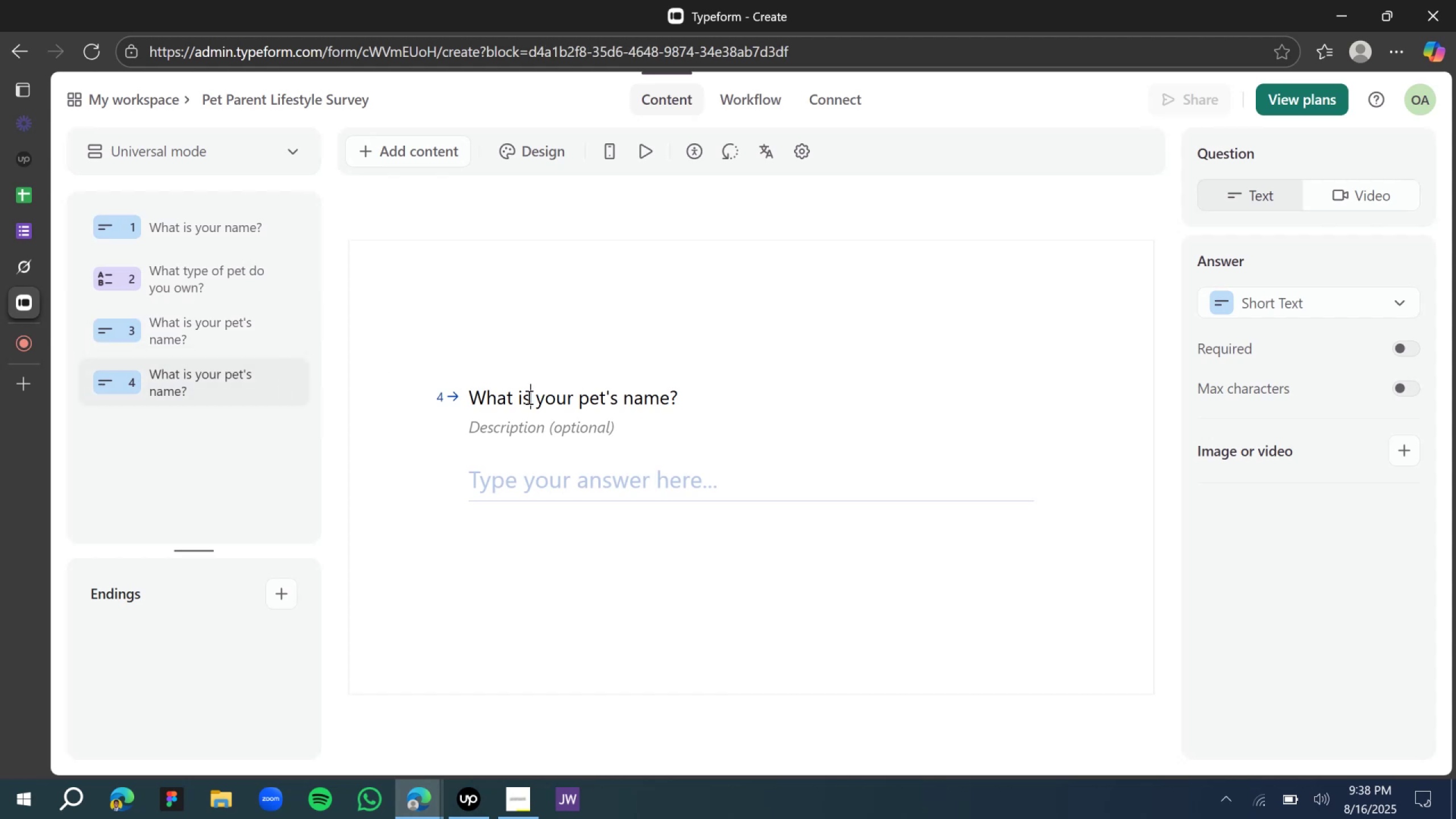 
triple_click([528, 397])
 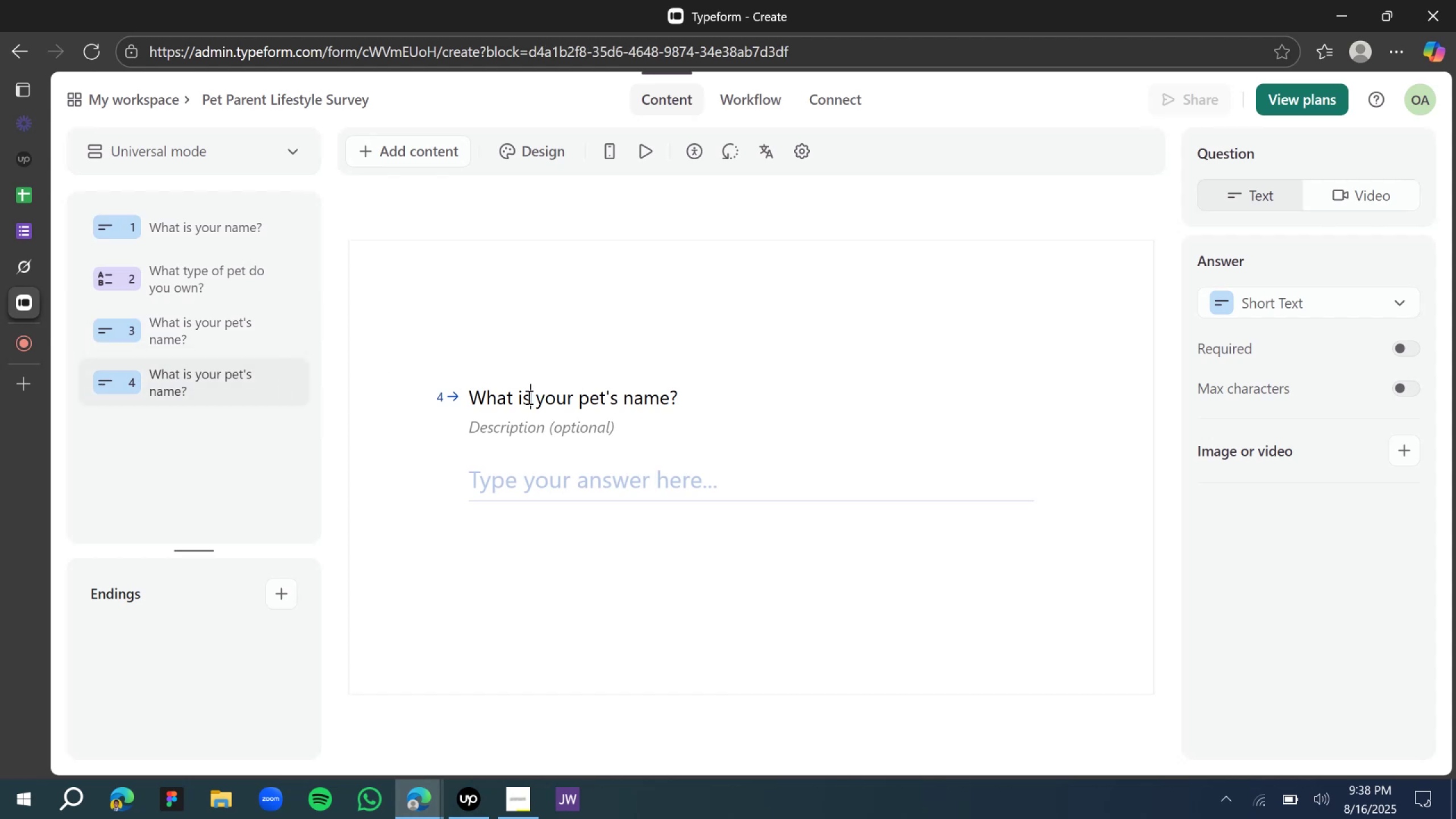 
key(Control+A)
 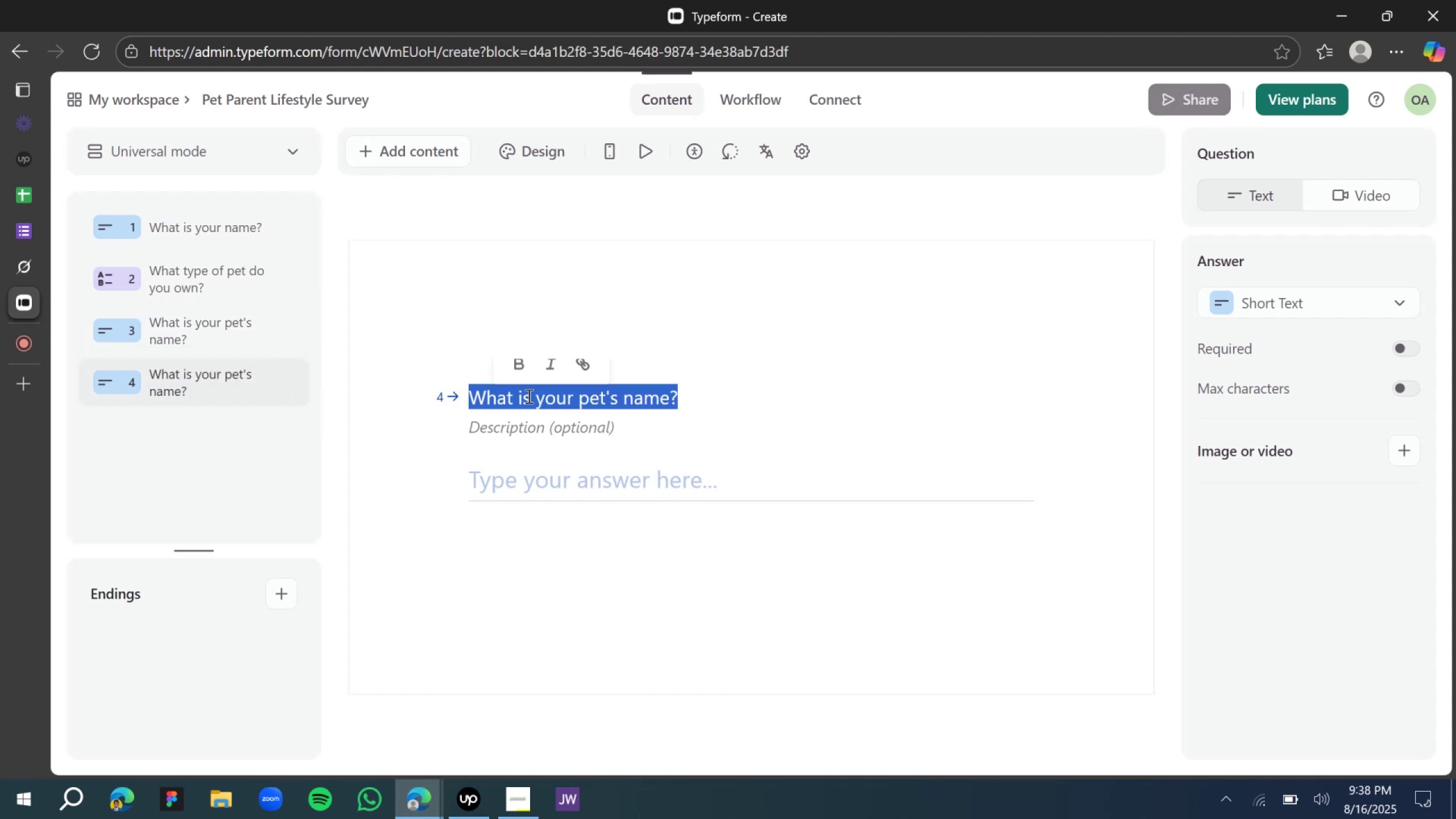 
type(How old is your pet?)
 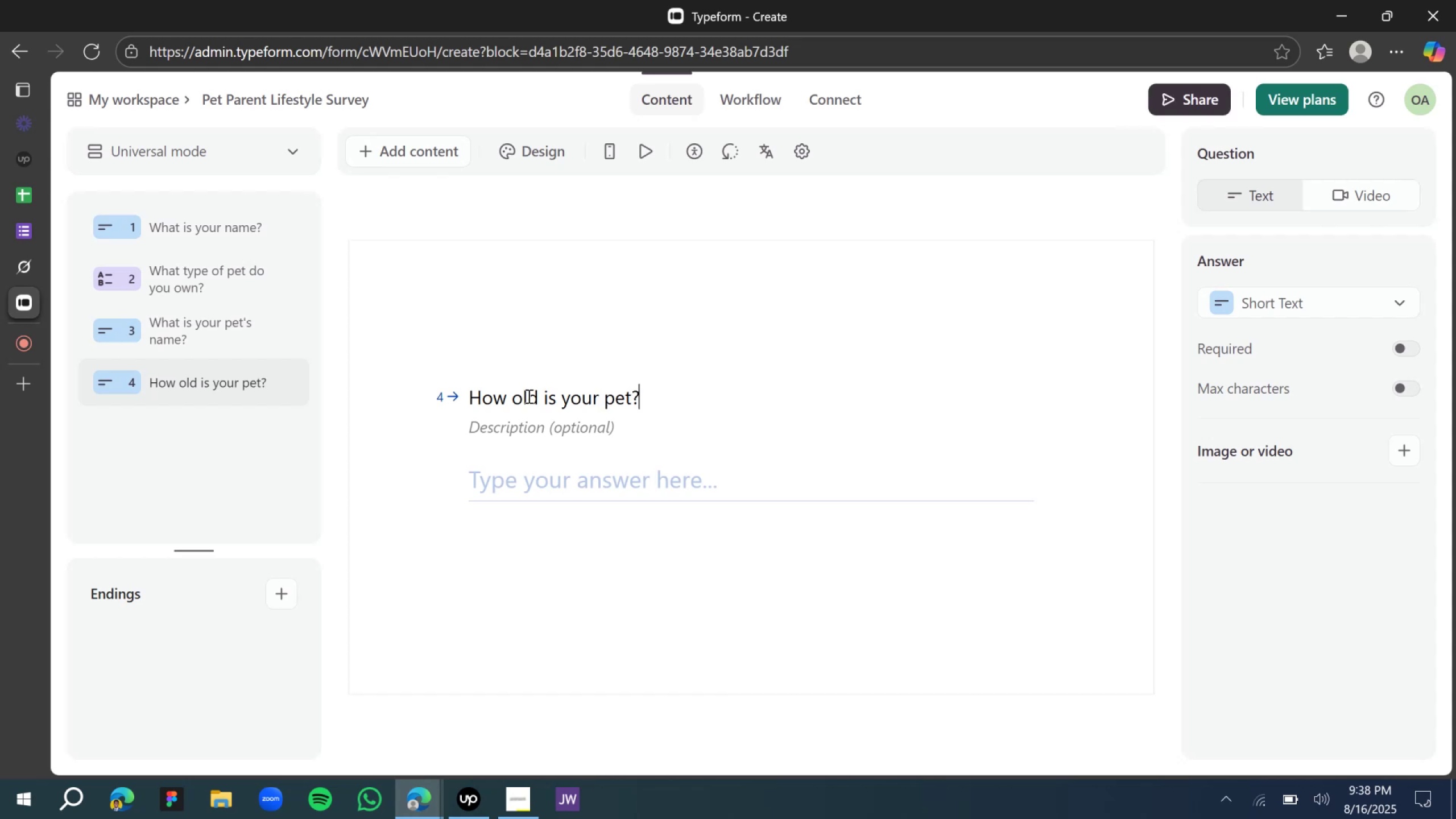 
wait(17.92)
 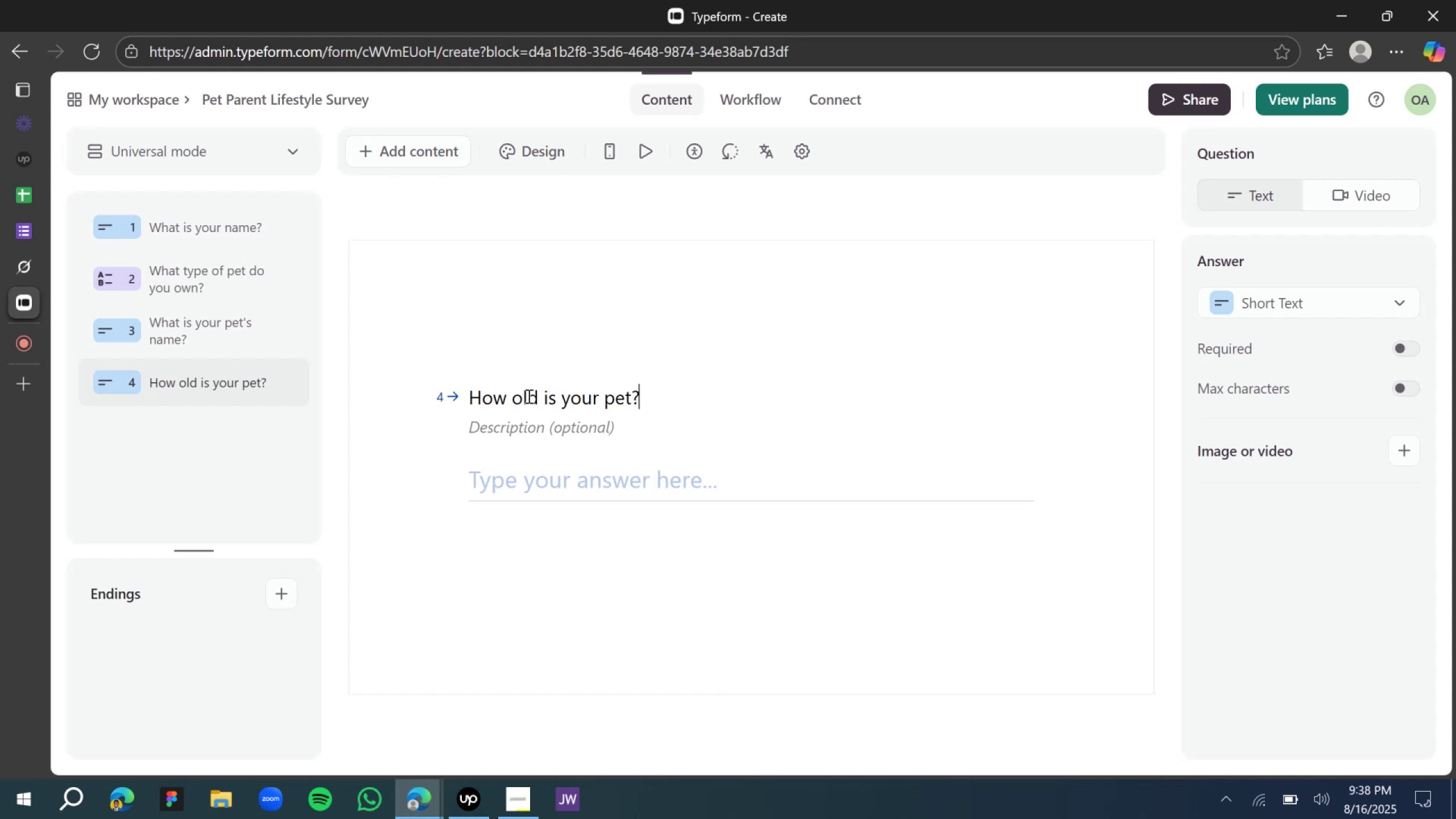 
left_click([21, 261])
 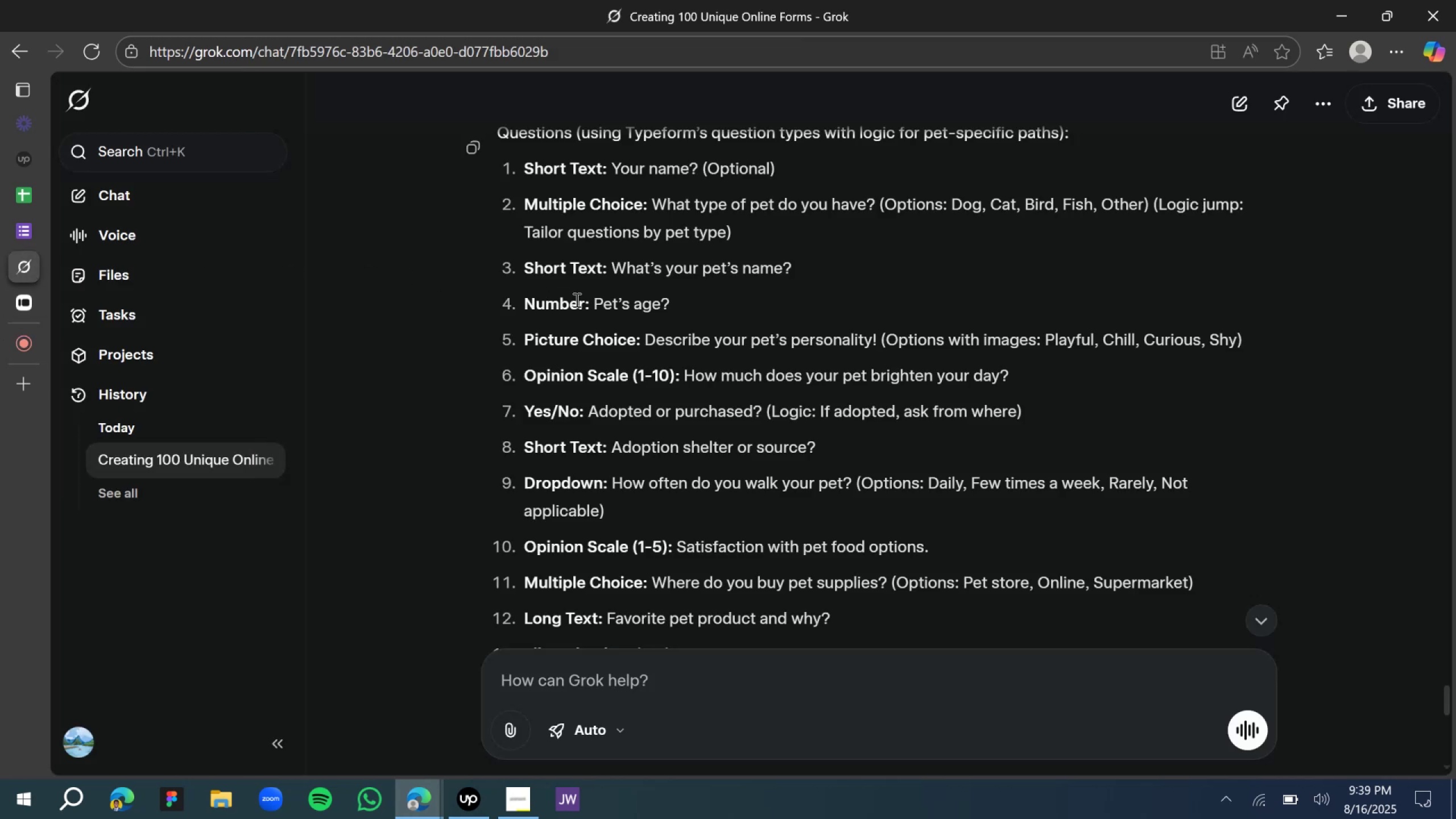 
scroll: coordinate [576, 302], scroll_direction: down, amount: 1.0
 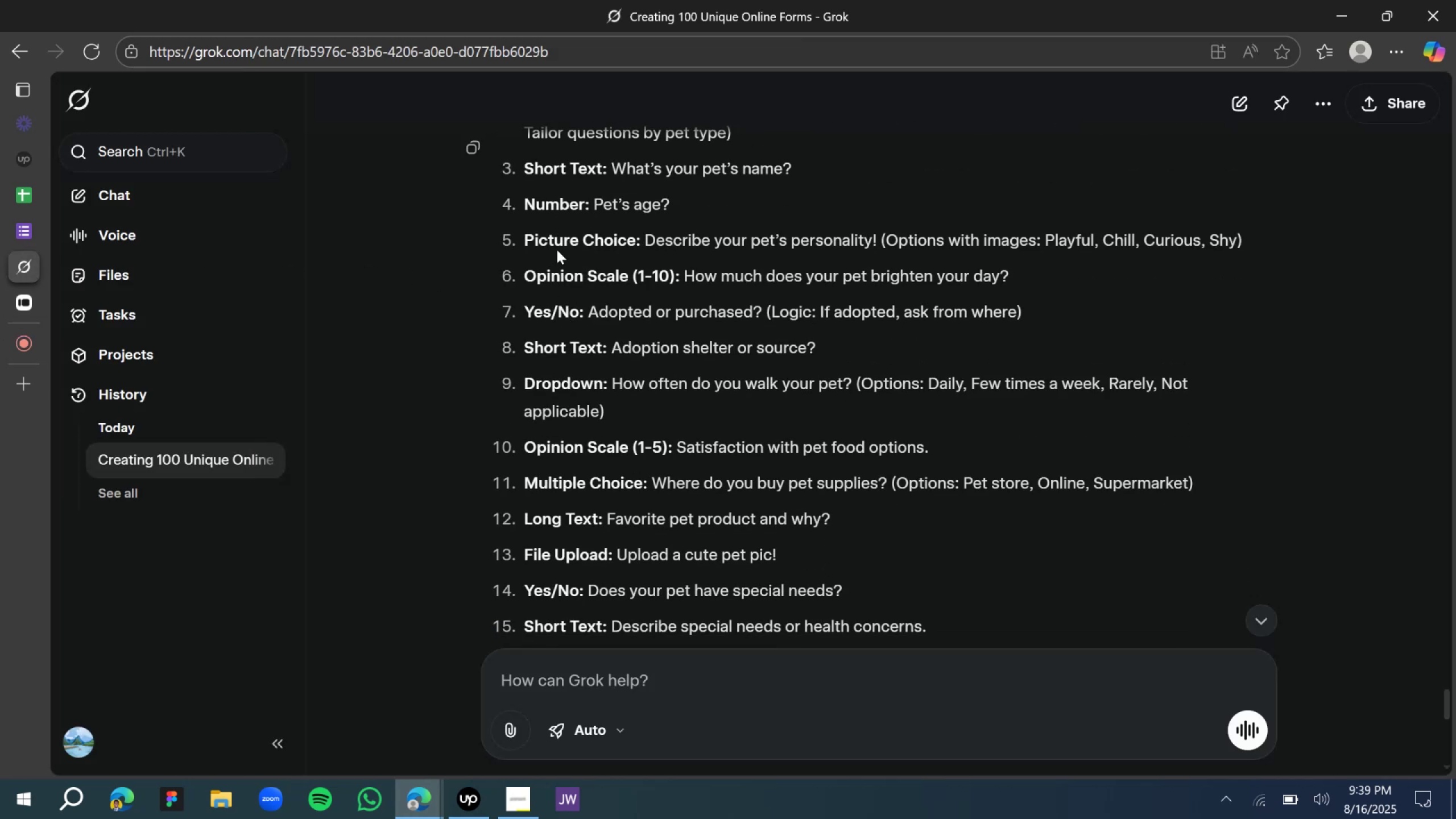 
wait(7.49)
 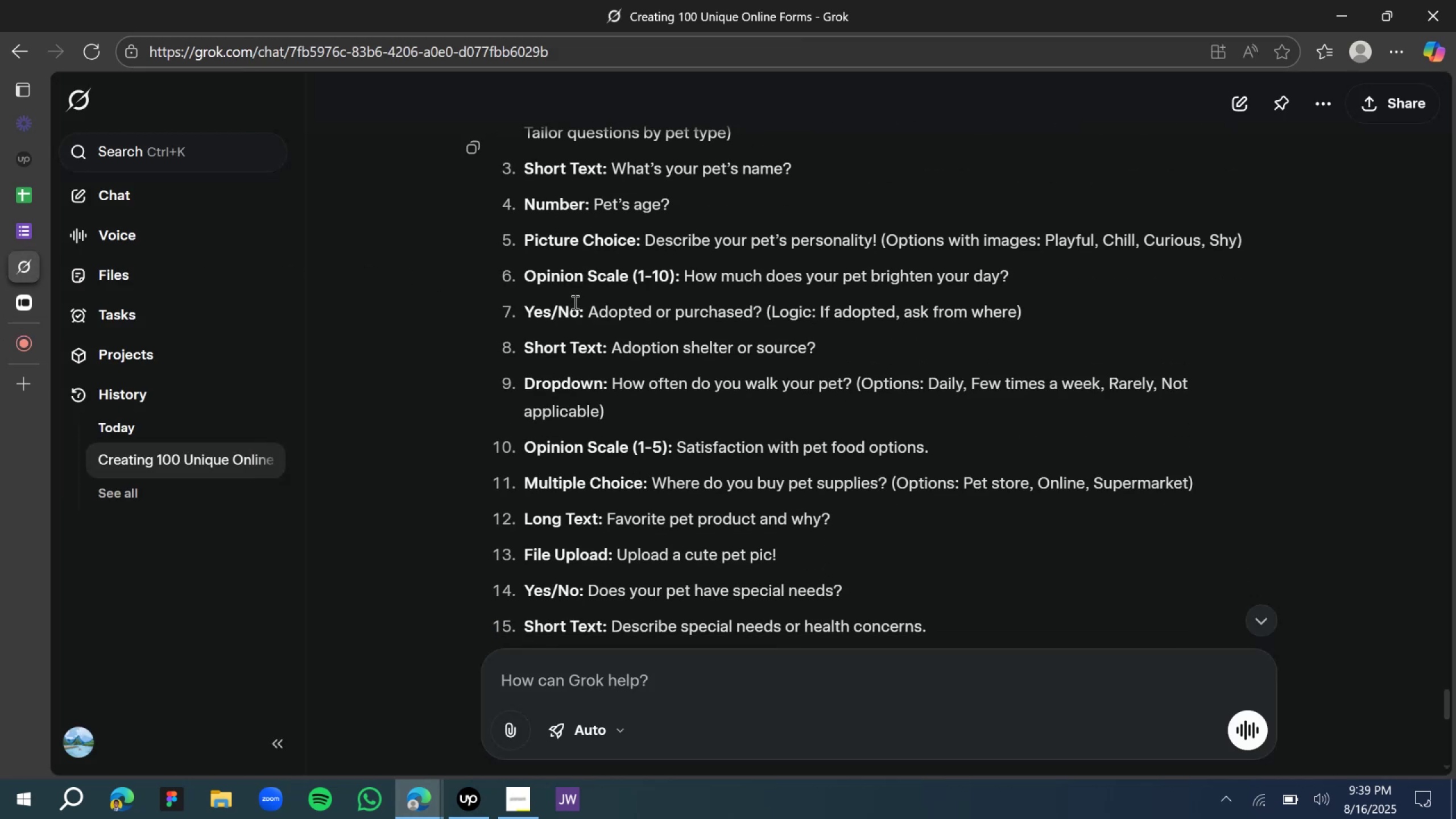 
left_click([19, 292])
 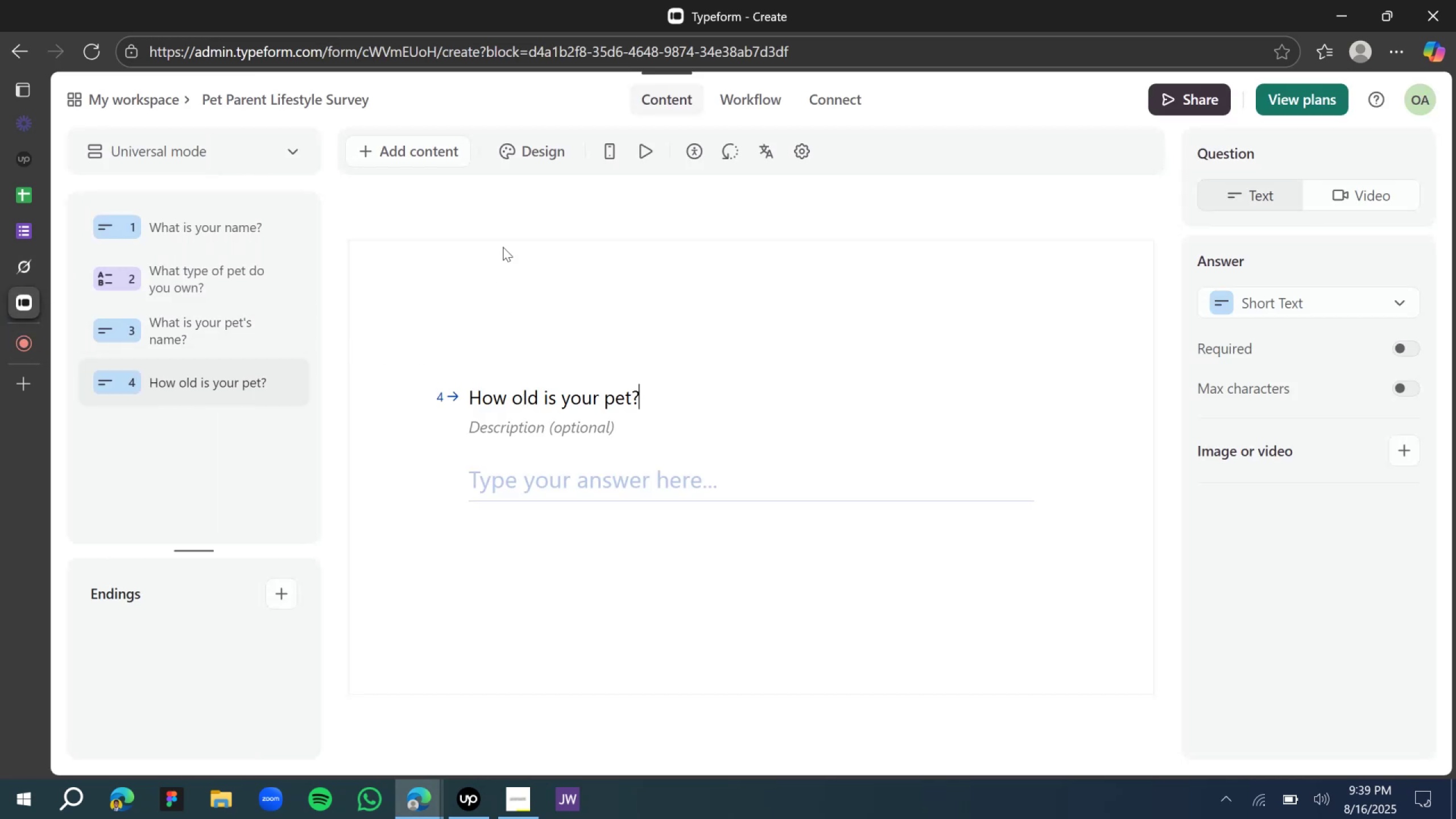 
left_click([429, 160])
 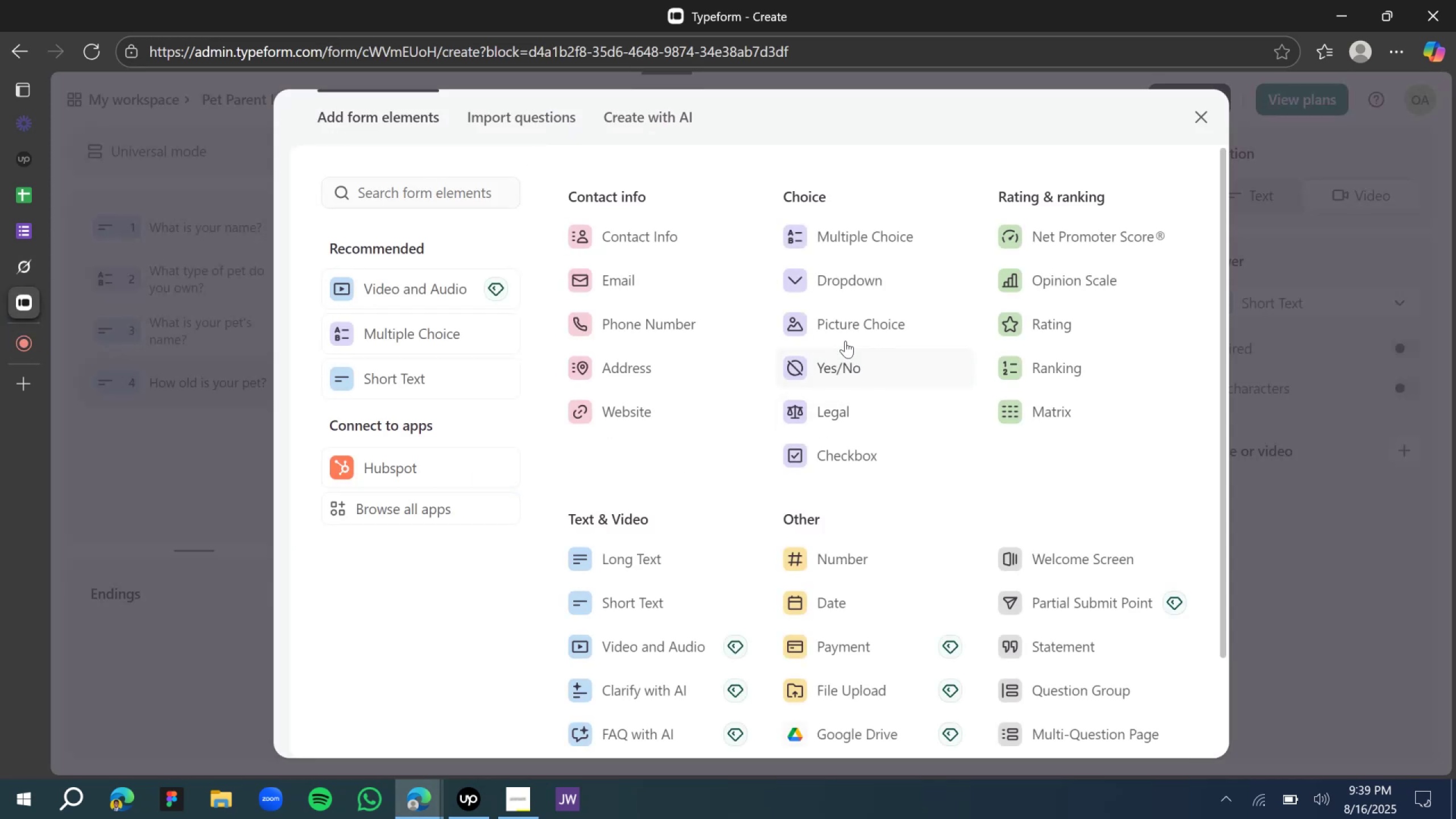 
left_click([826, 335])
 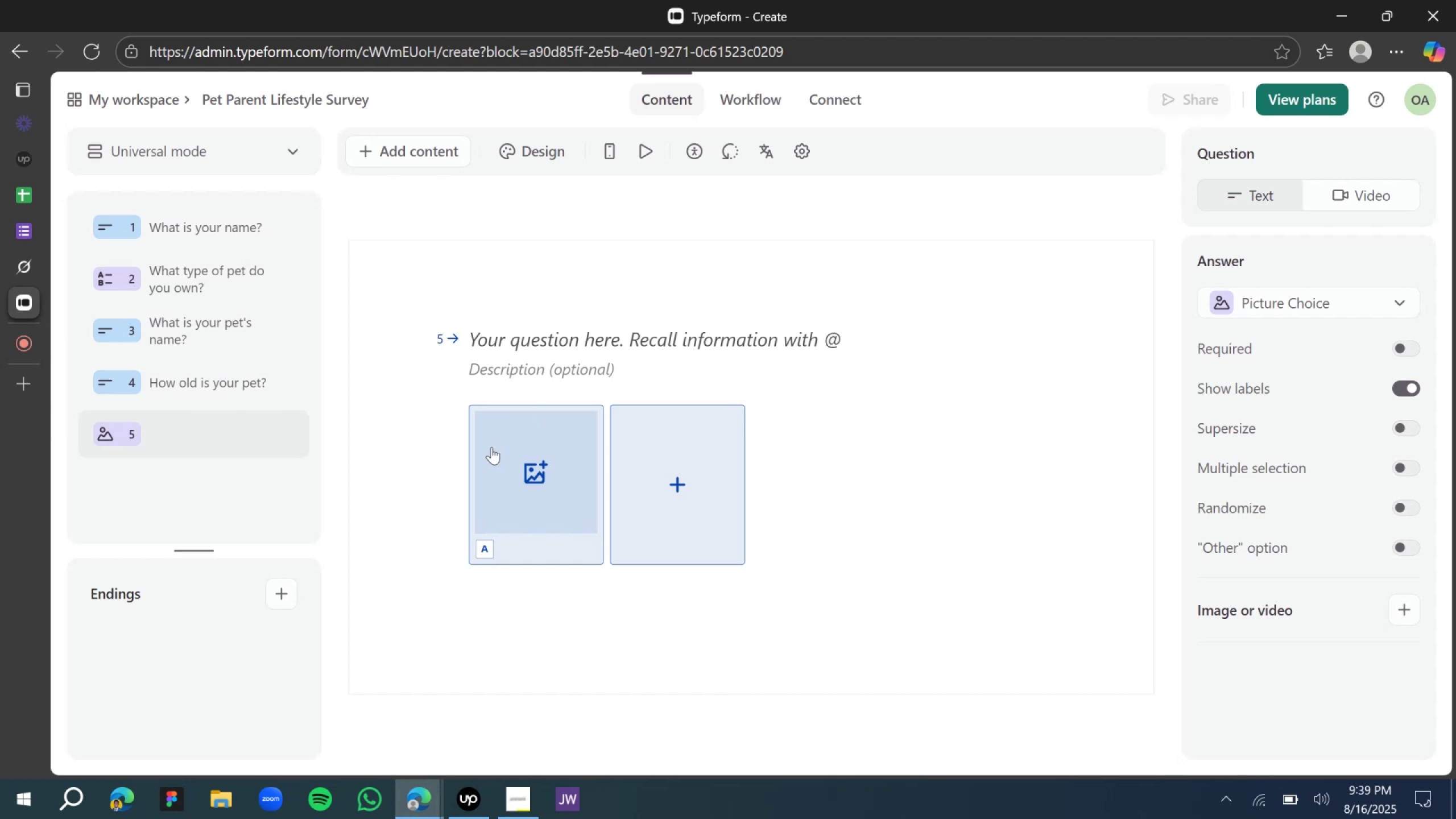 
wait(6.6)
 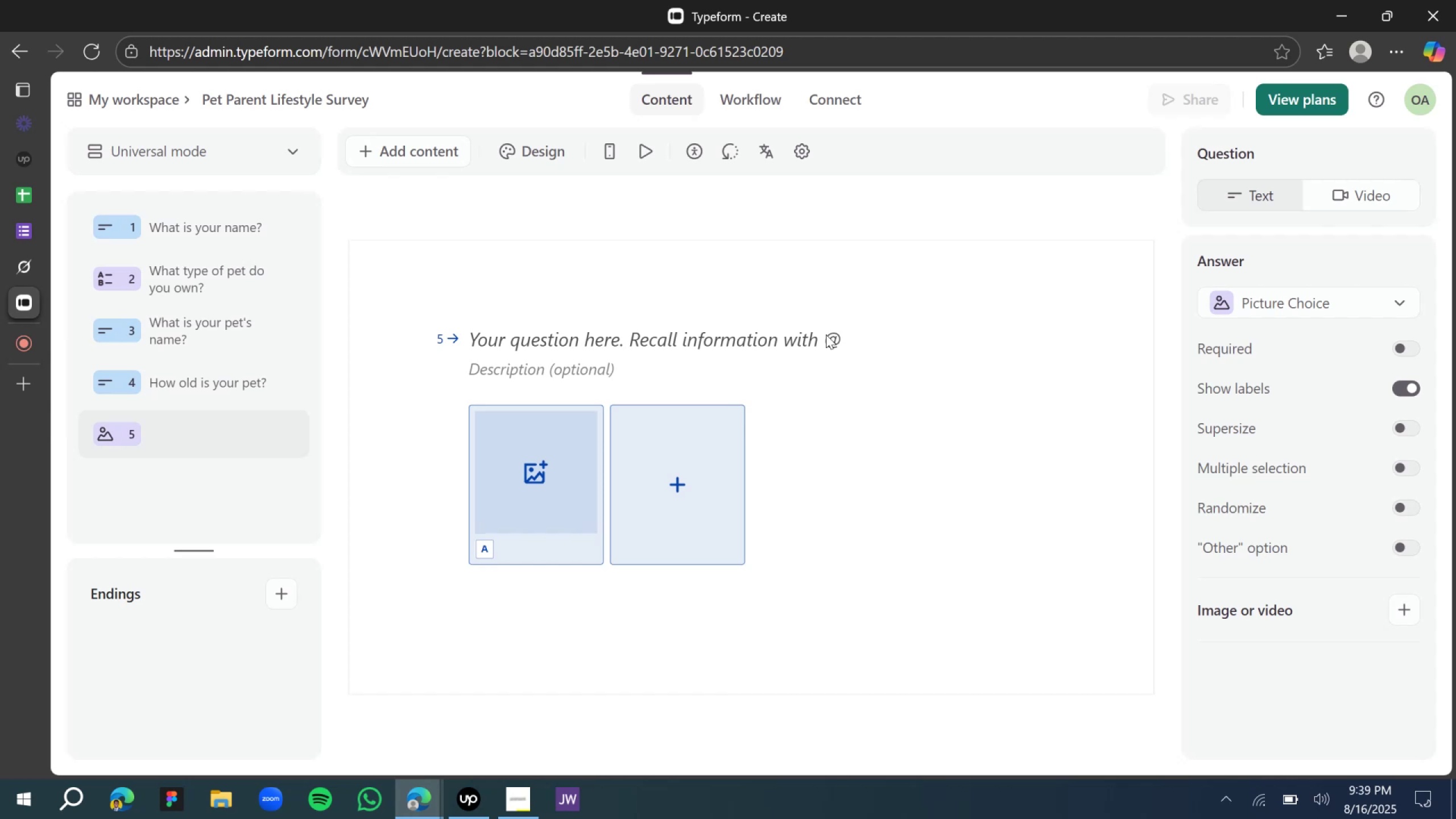 
type(Describe your per)
key(Backspace)
type(t's pwersonal)
key(Backspace)
key(Backspace)
key(Backspace)
key(Backspace)
key(Backspace)
key(Backspace)
key(Backspace)
key(Backspace)
type(ersonality.)
 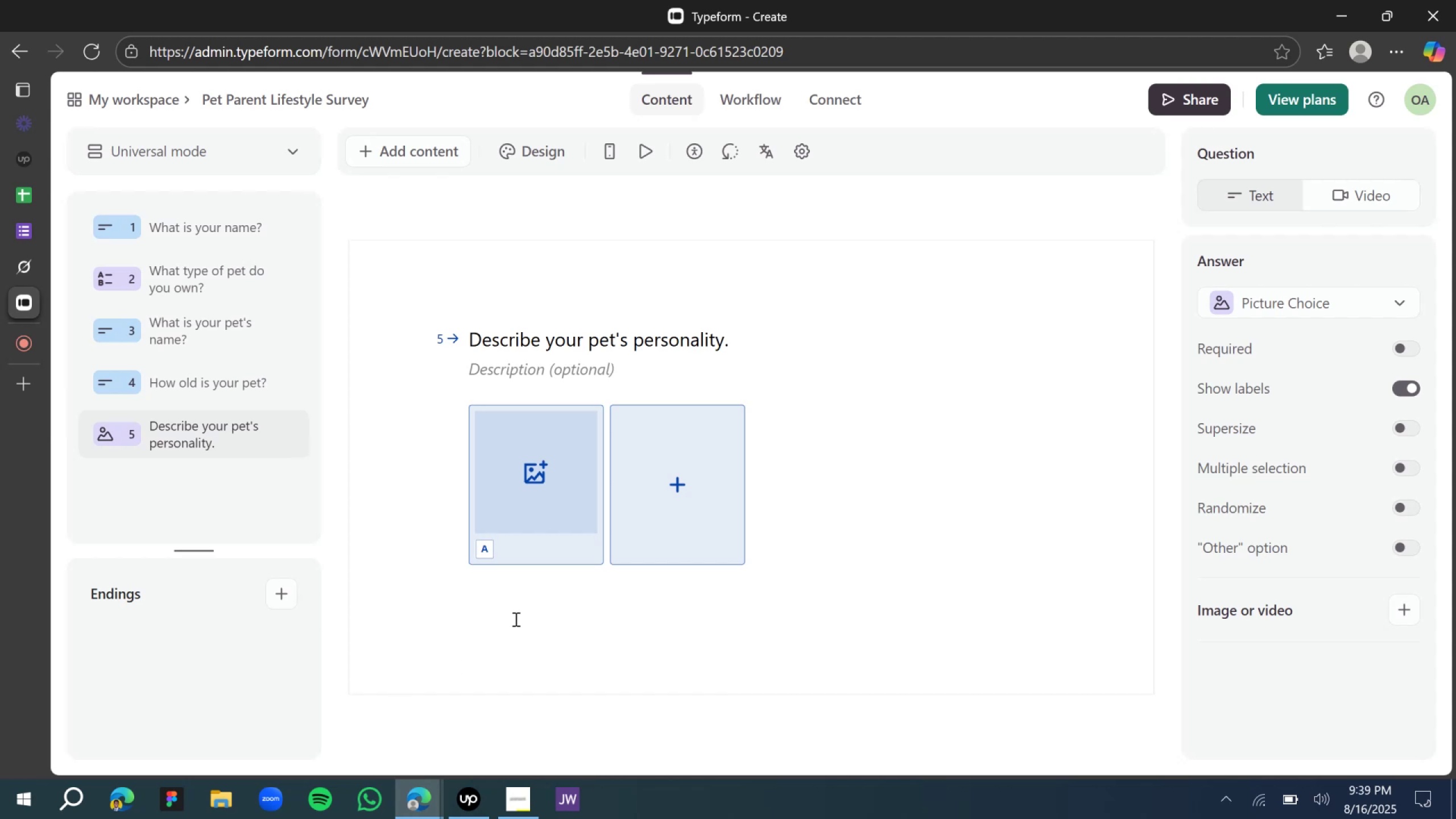 
left_click([540, 487])
 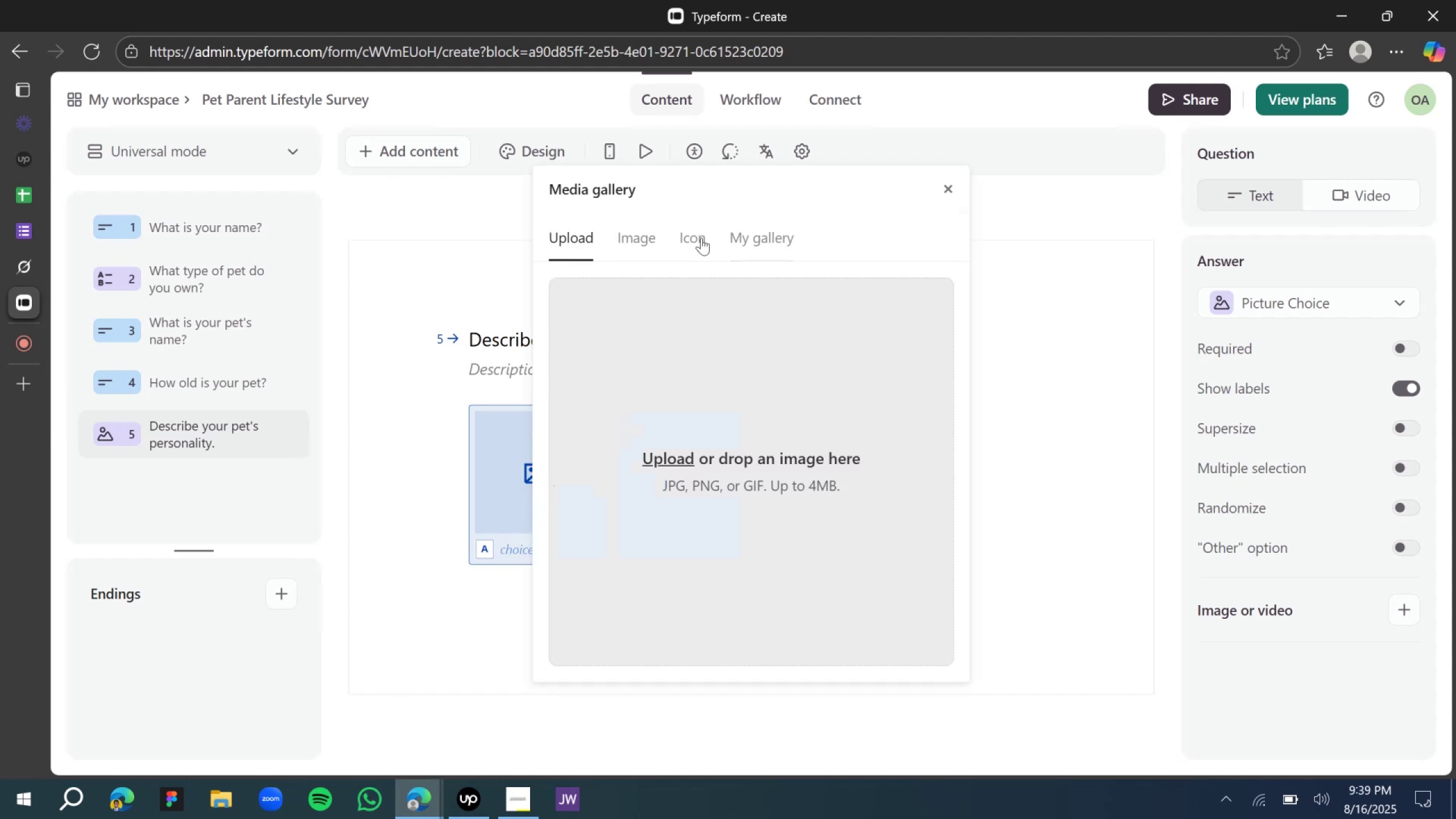 
left_click([646, 238])
 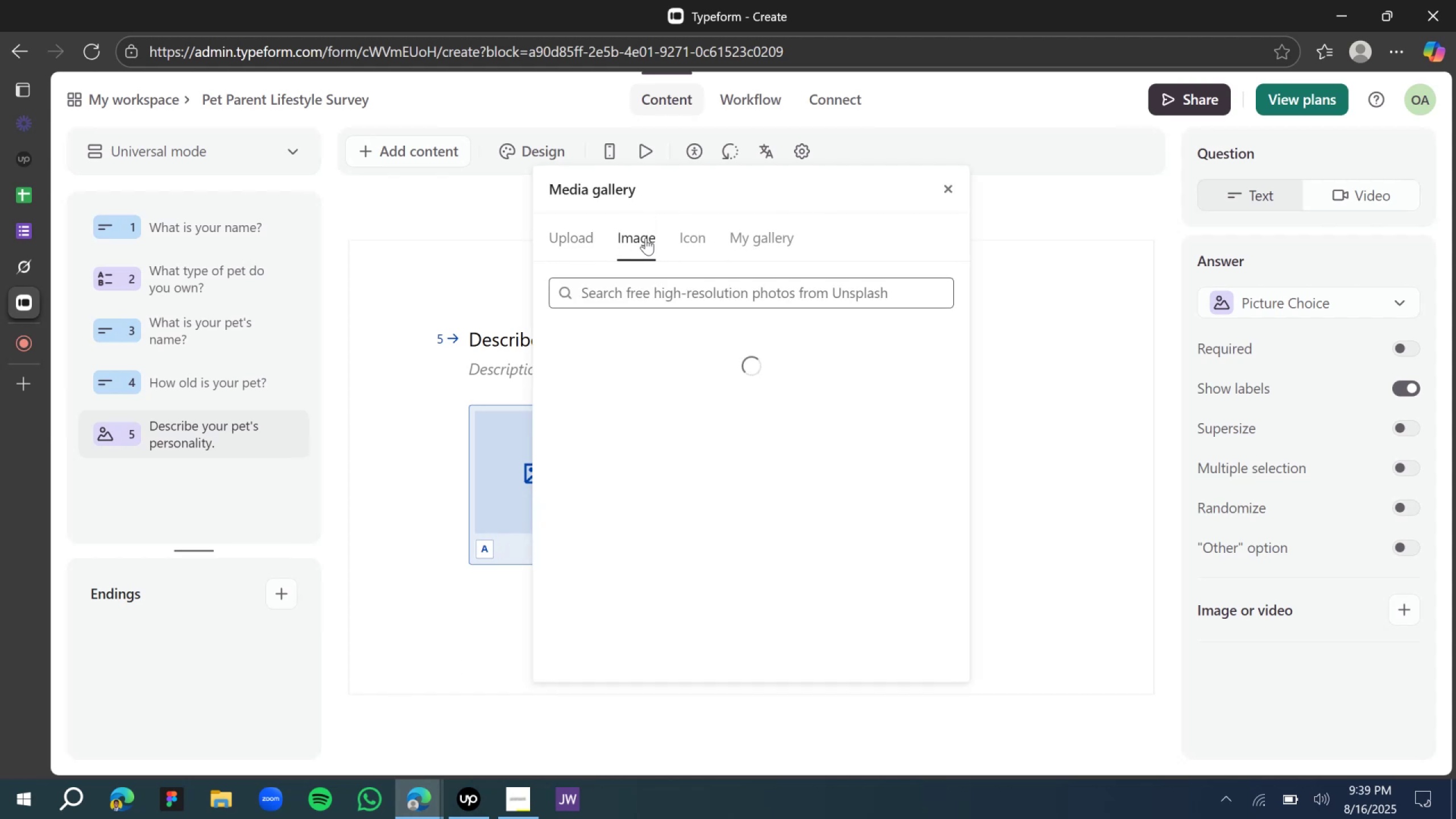 
type(cheerful pet)
 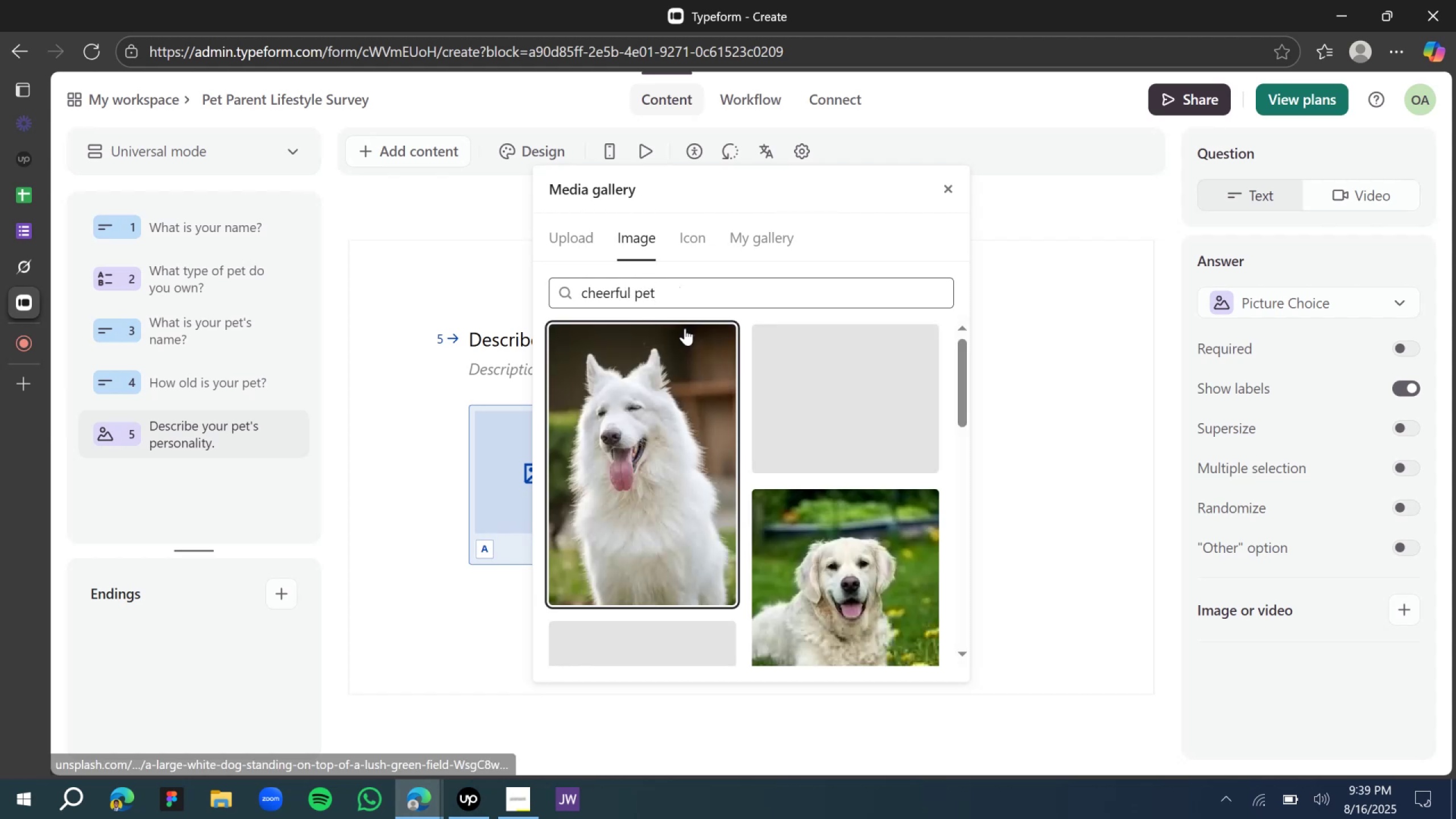 
scroll: coordinate [672, 465], scroll_direction: down, amount: 9.0
 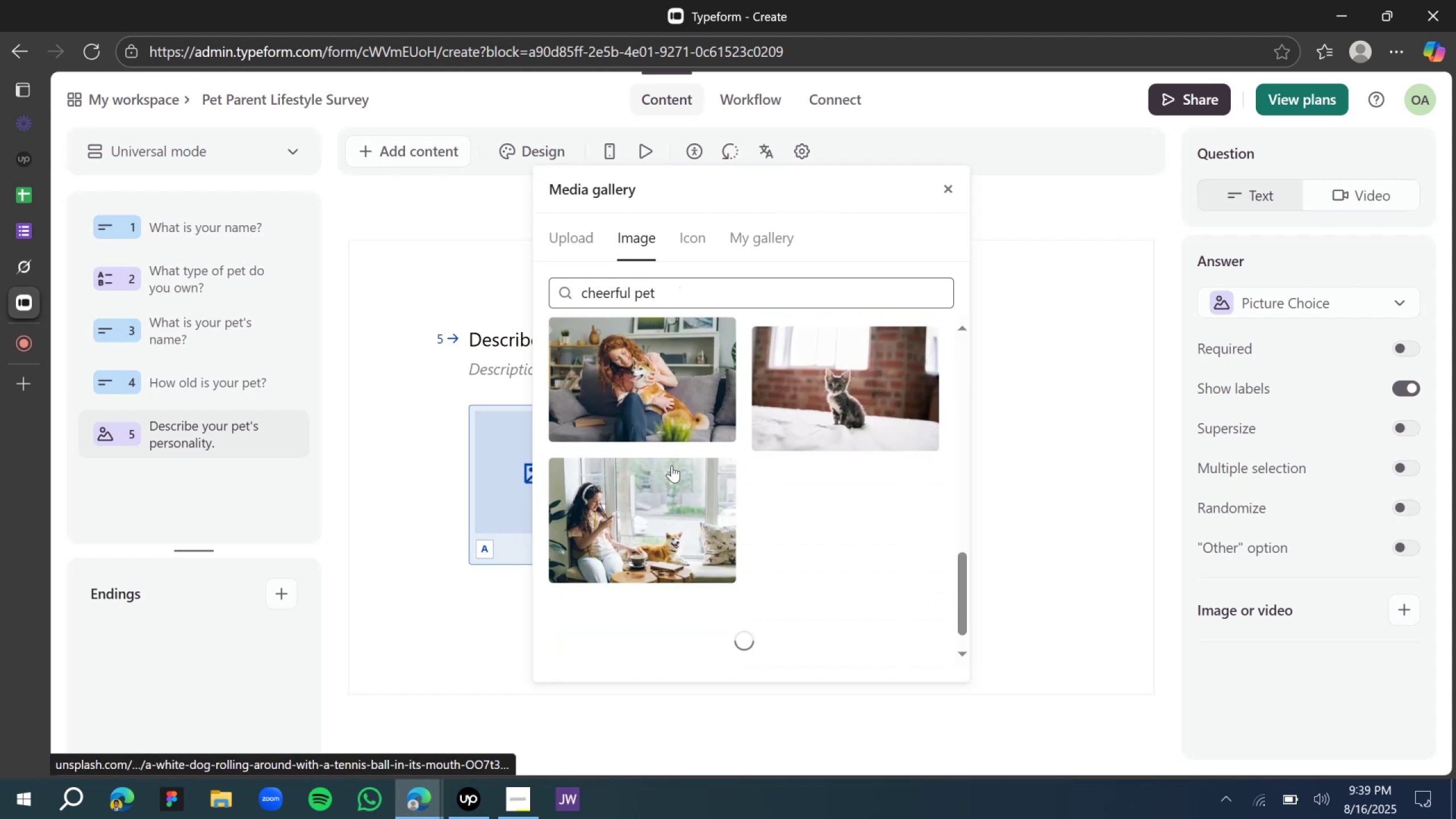 
scroll: coordinate [672, 465], scroll_direction: up, amount: 2.0
 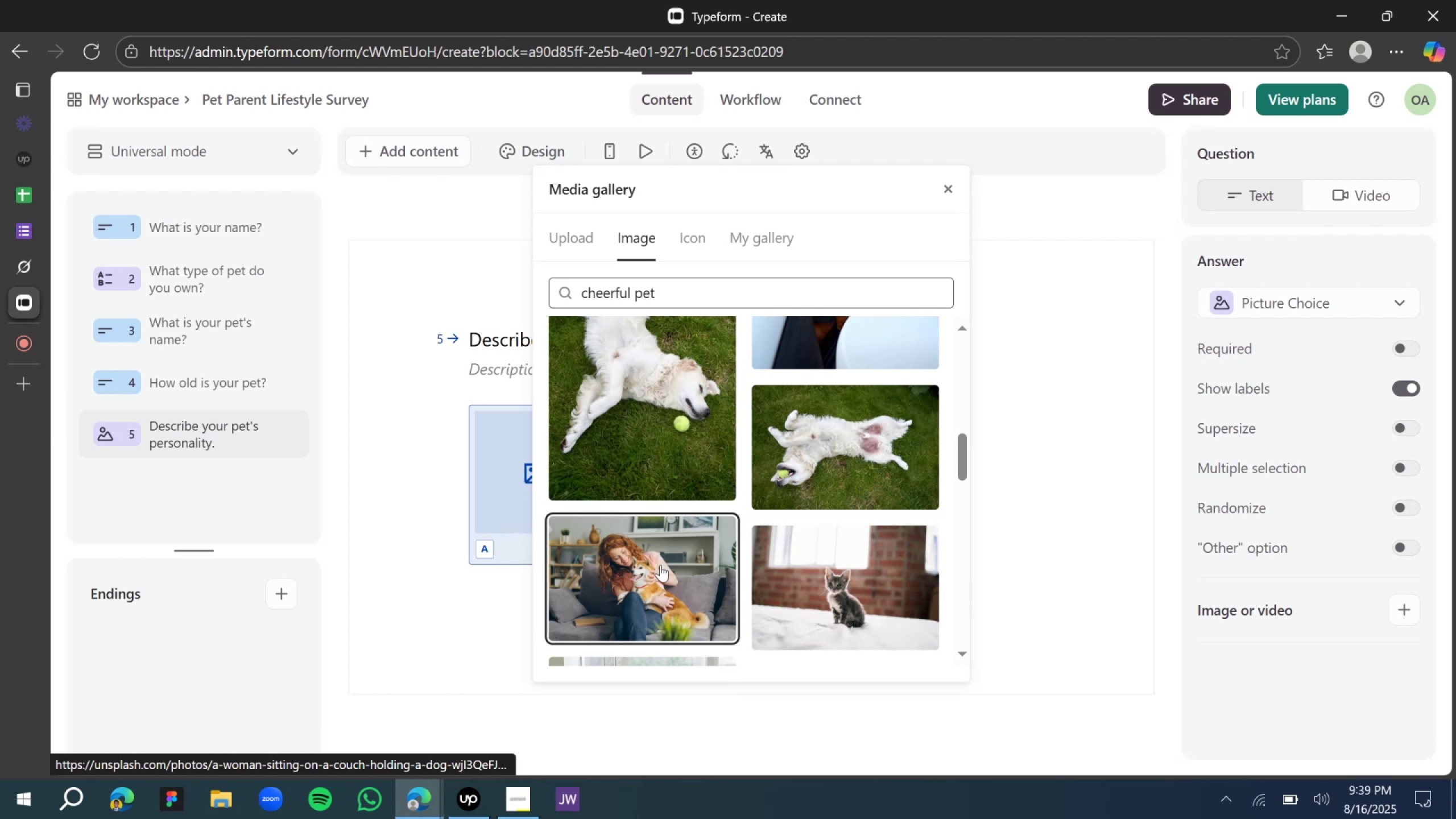 
scroll: coordinate [834, 466], scroll_direction: down, amount: 16.0
 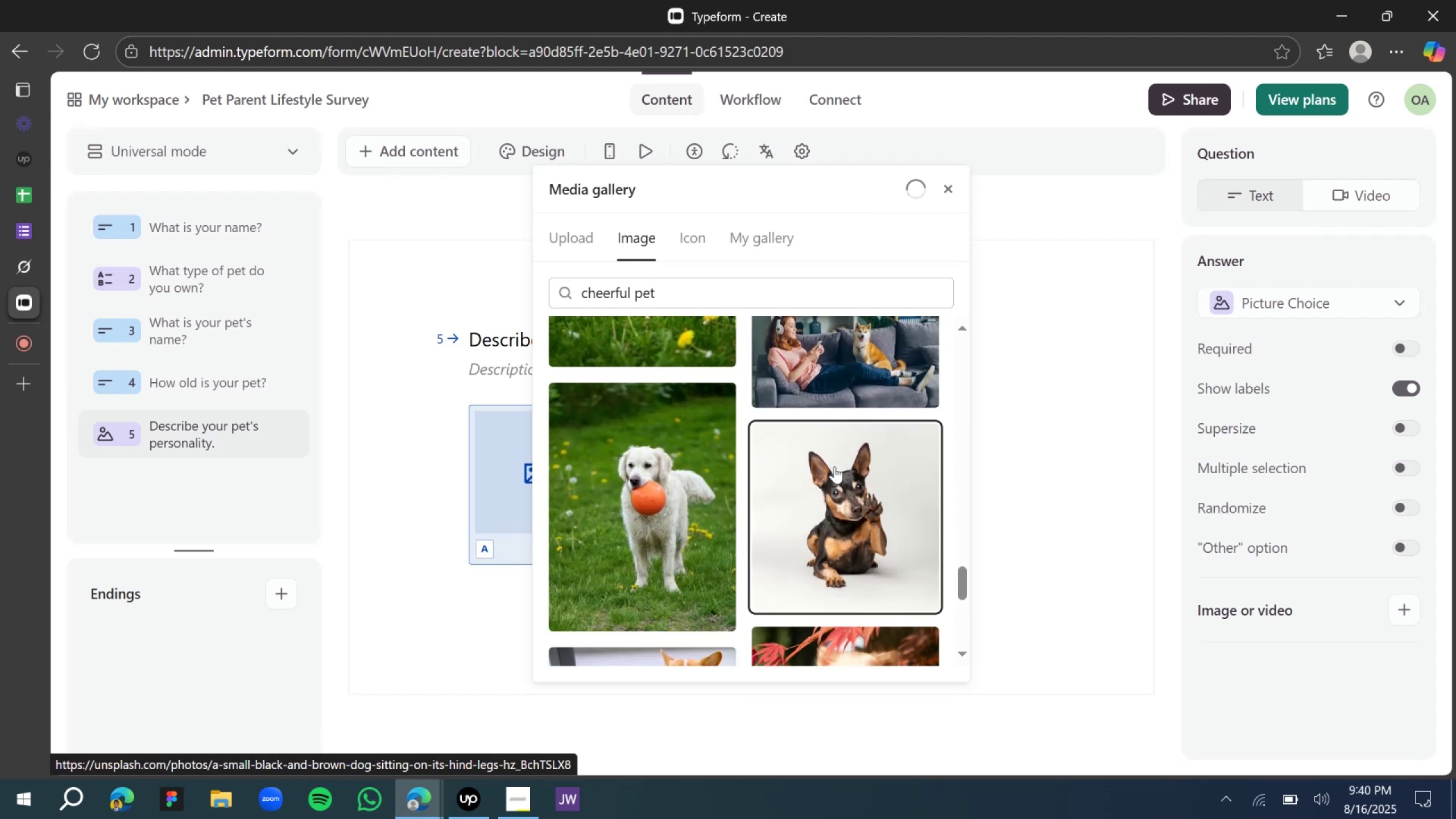 
scroll: coordinate [834, 466], scroll_direction: up, amount: 1.0
 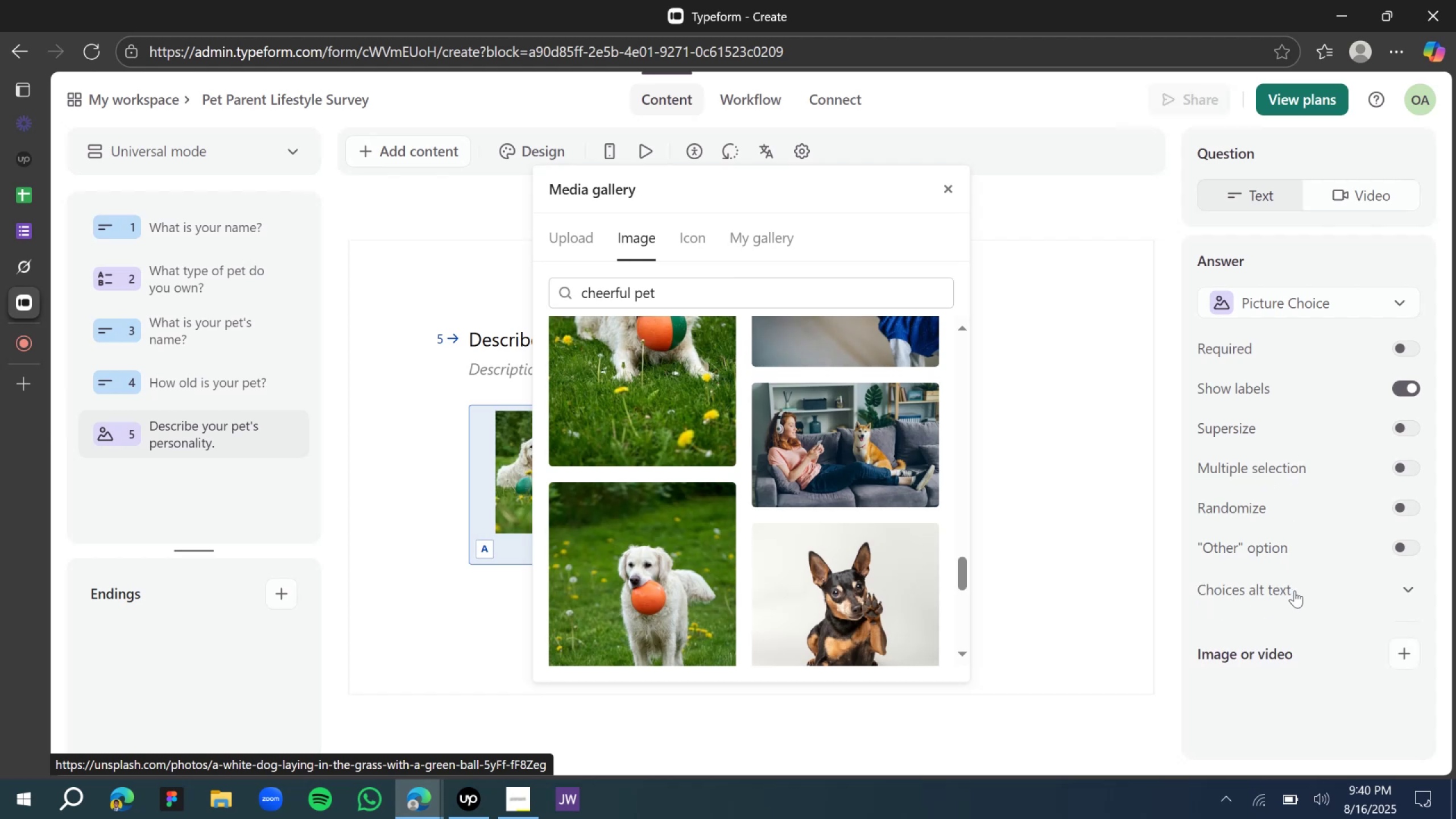 
wait(6.05)
 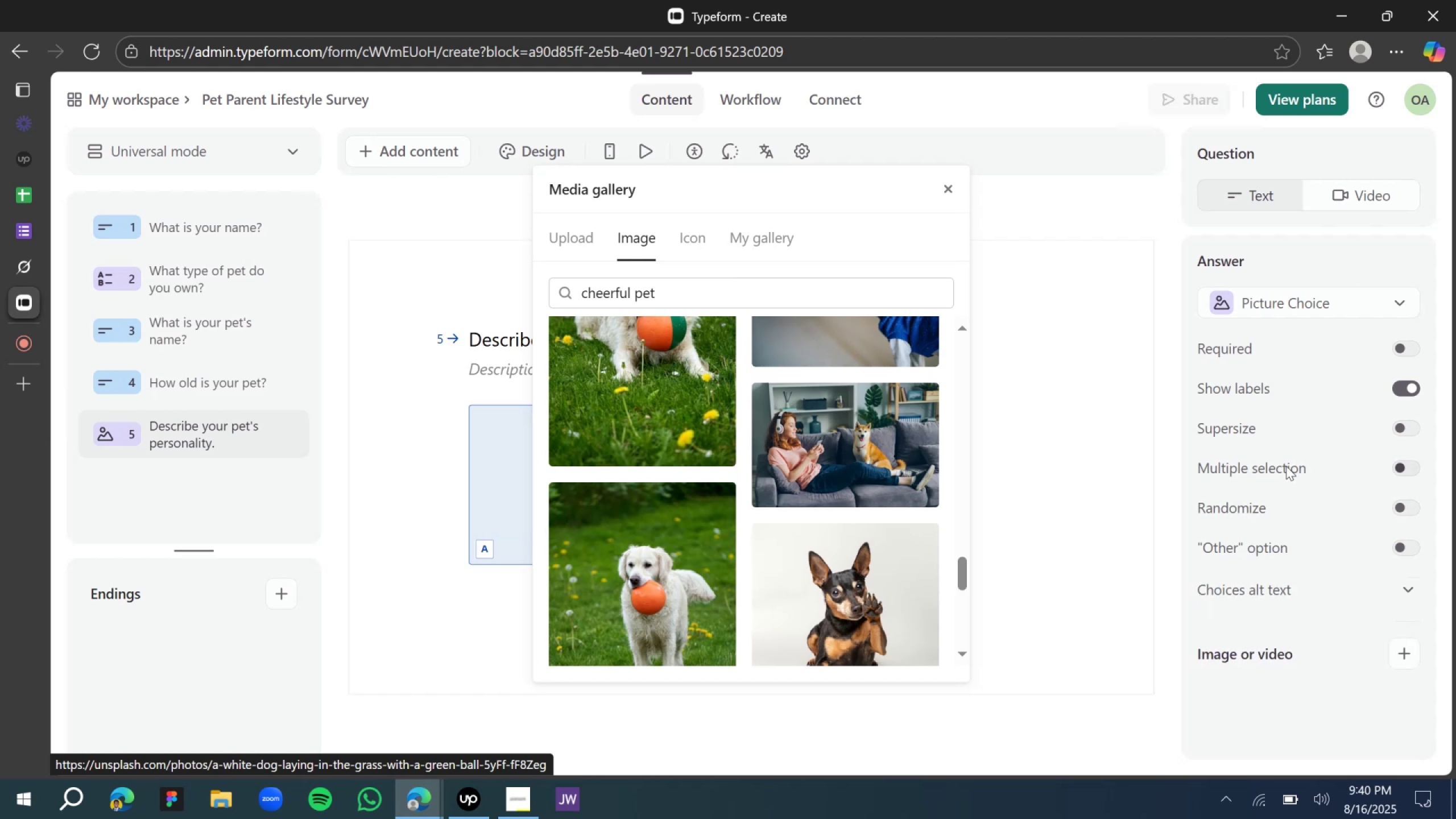 
left_click([1261, 598])
 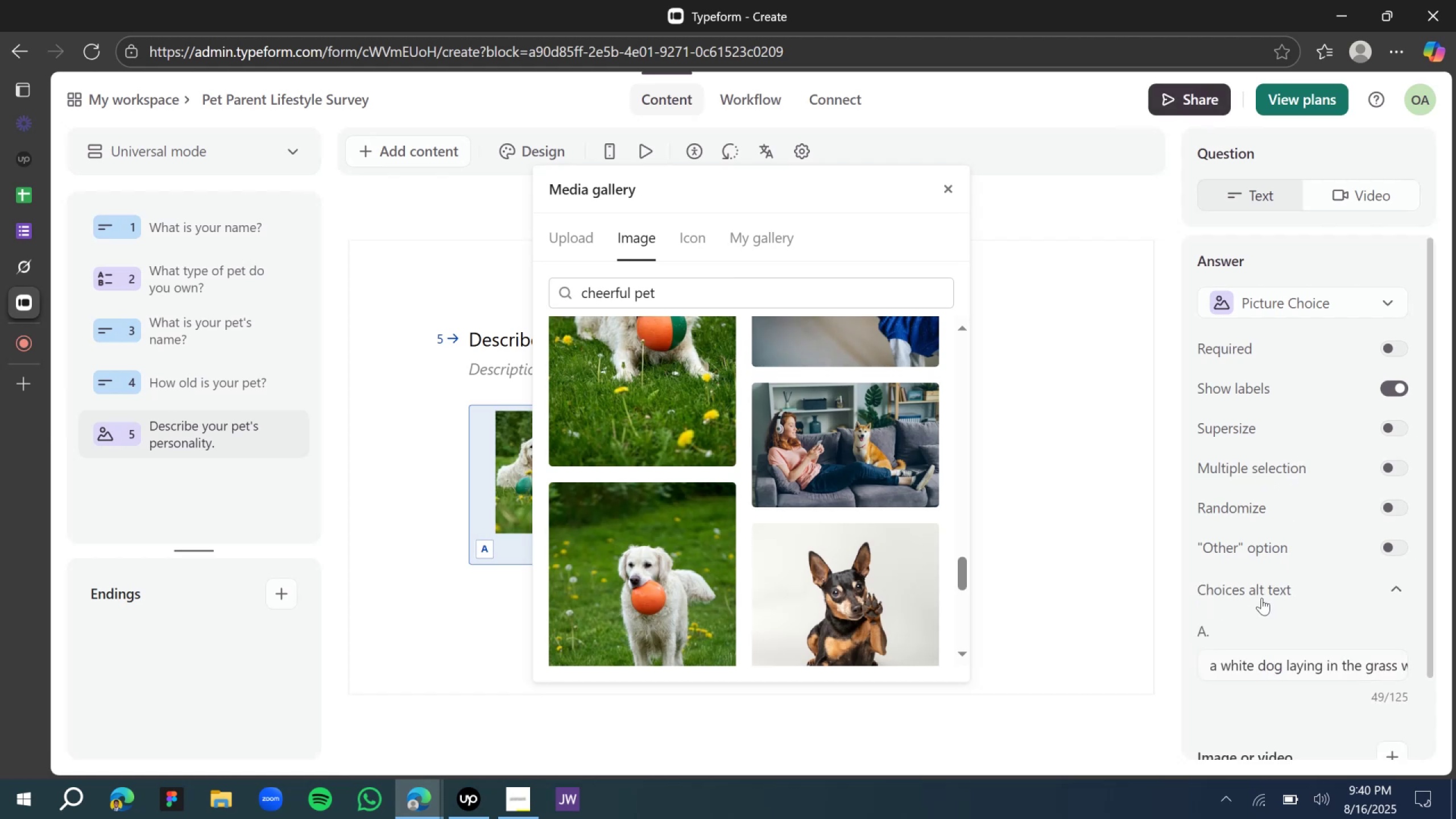 
left_click([1261, 598])
 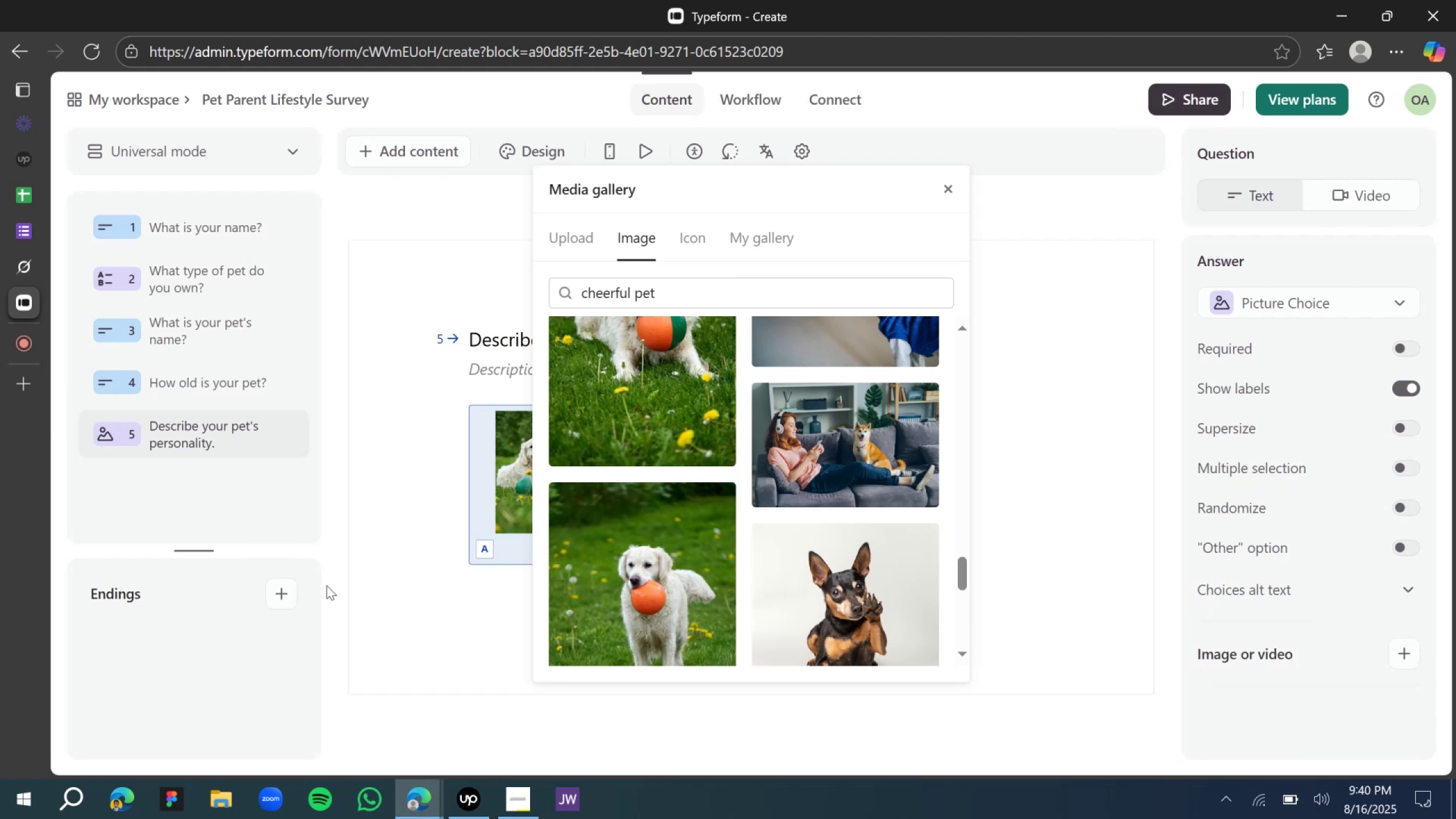 
left_click([511, 551])
 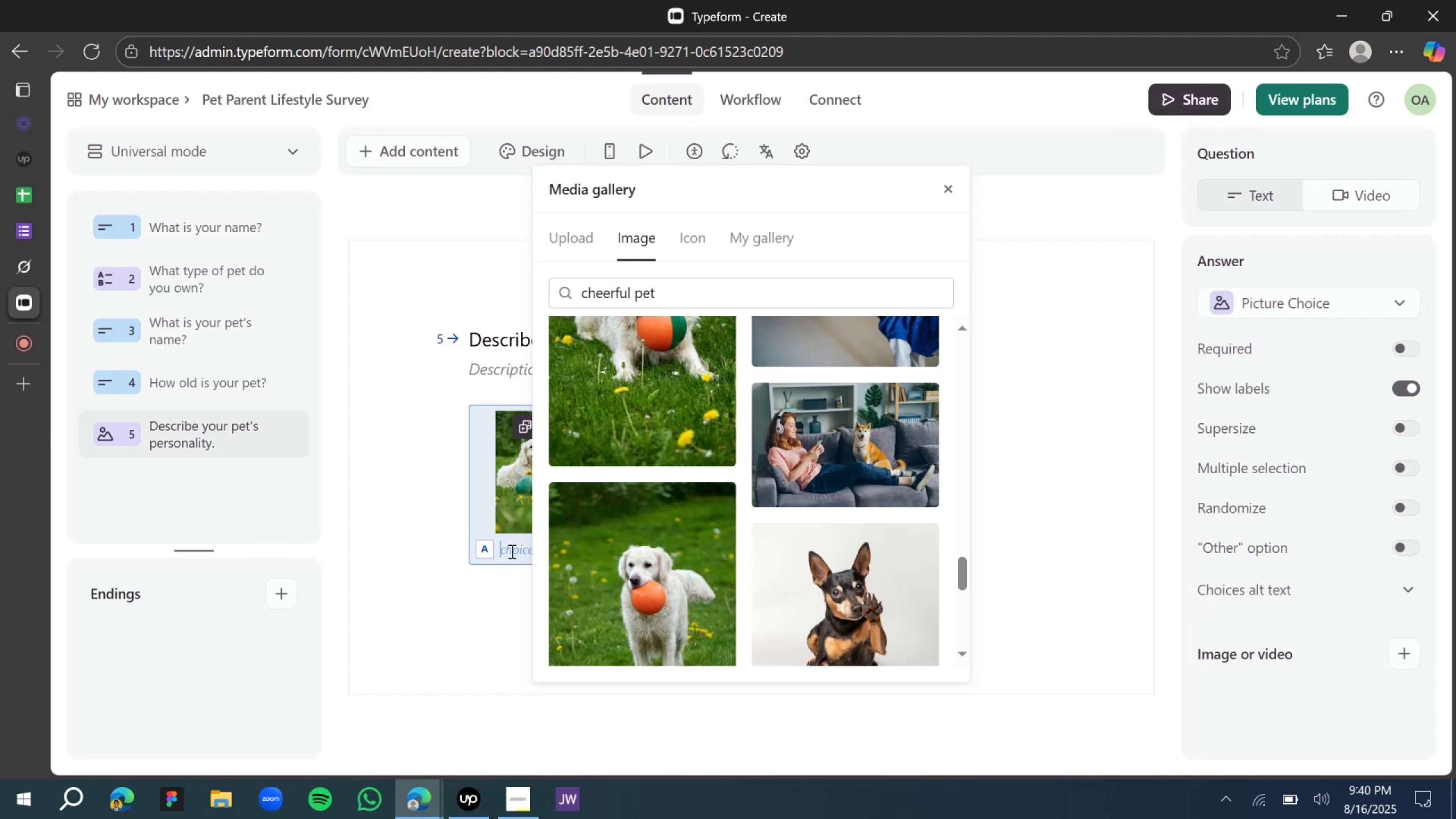 
type(Cheerful)
 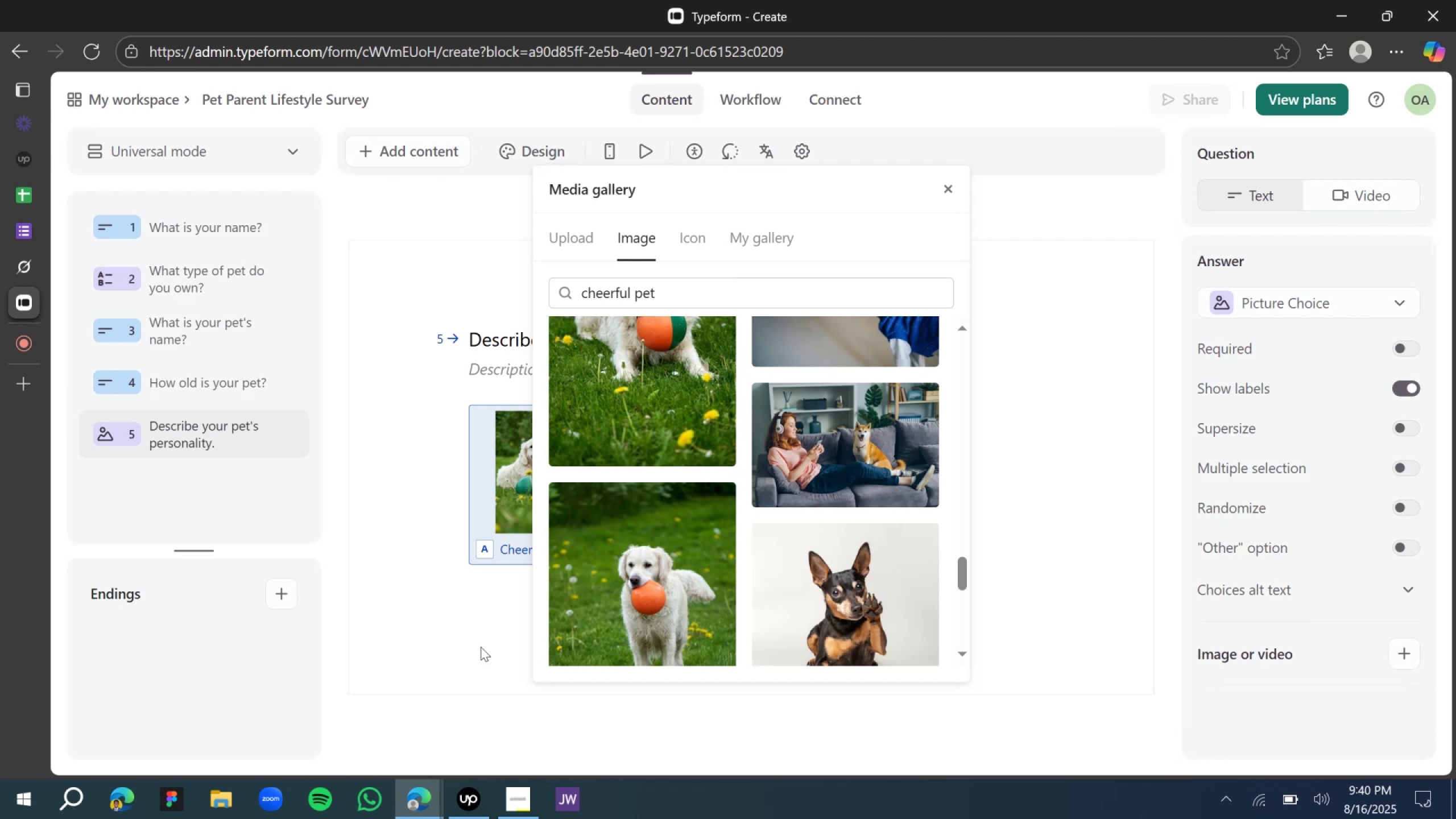 
wait(5.74)
 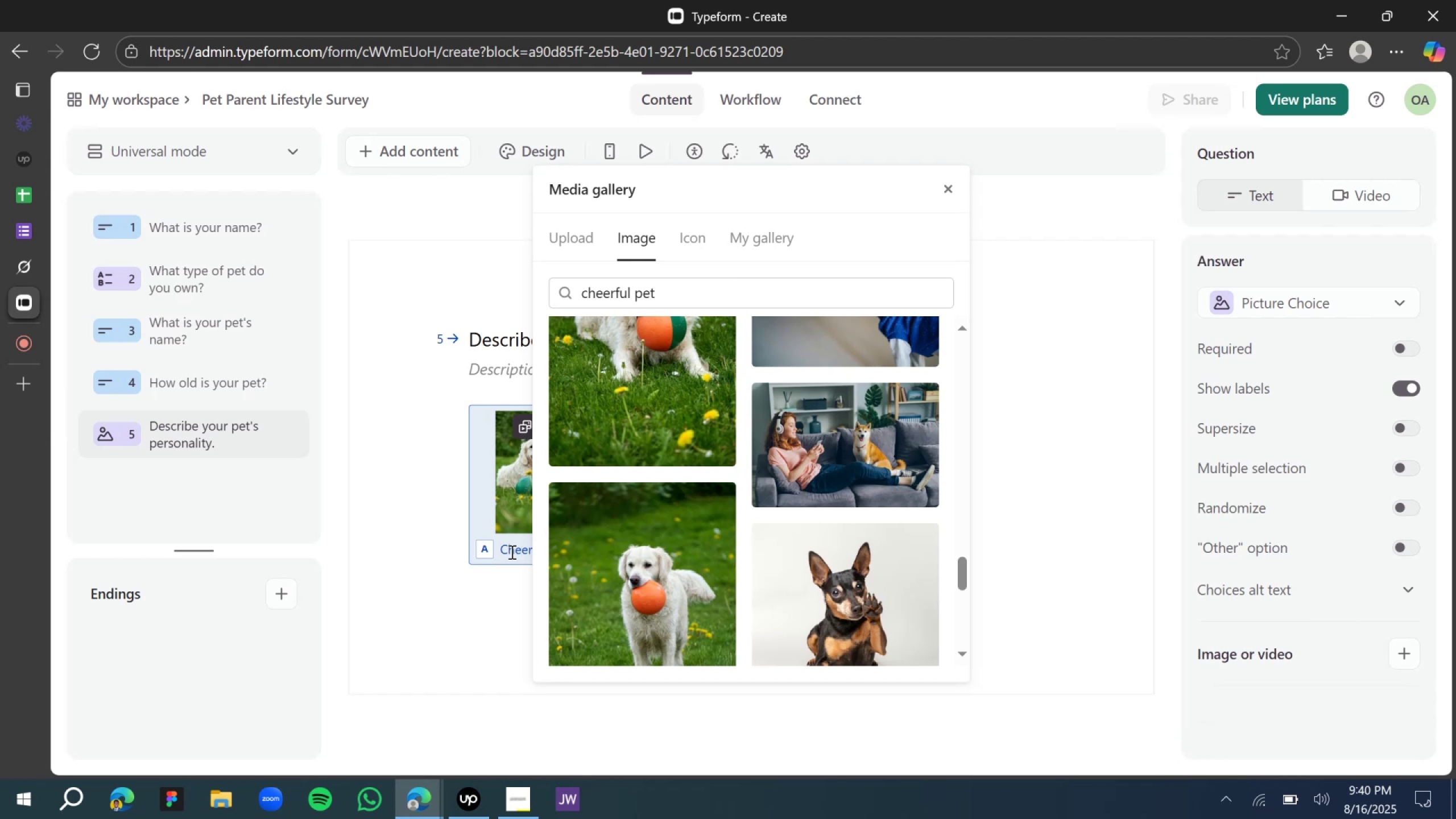 
left_click([956, 183])
 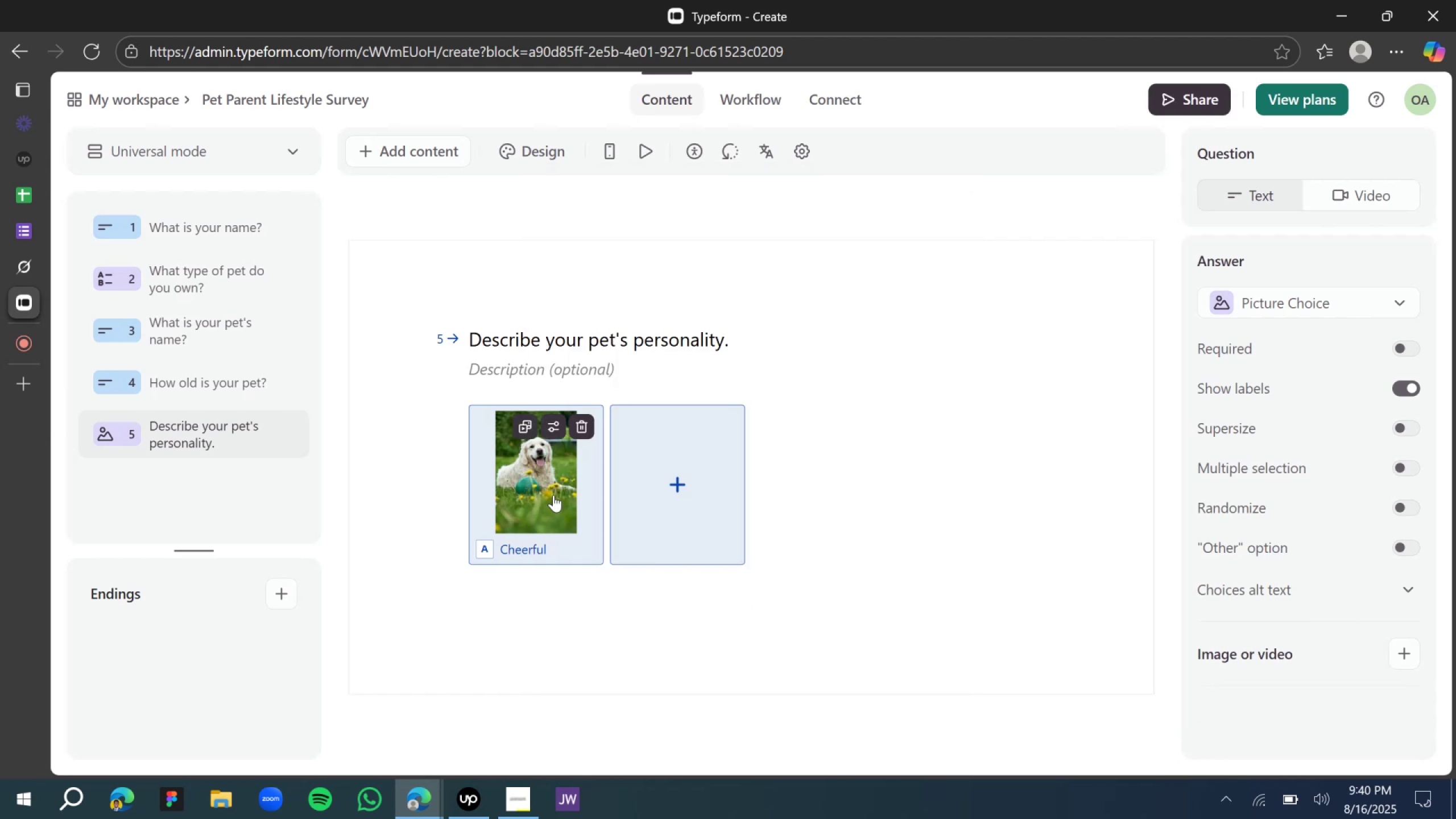 
left_click([679, 479])
 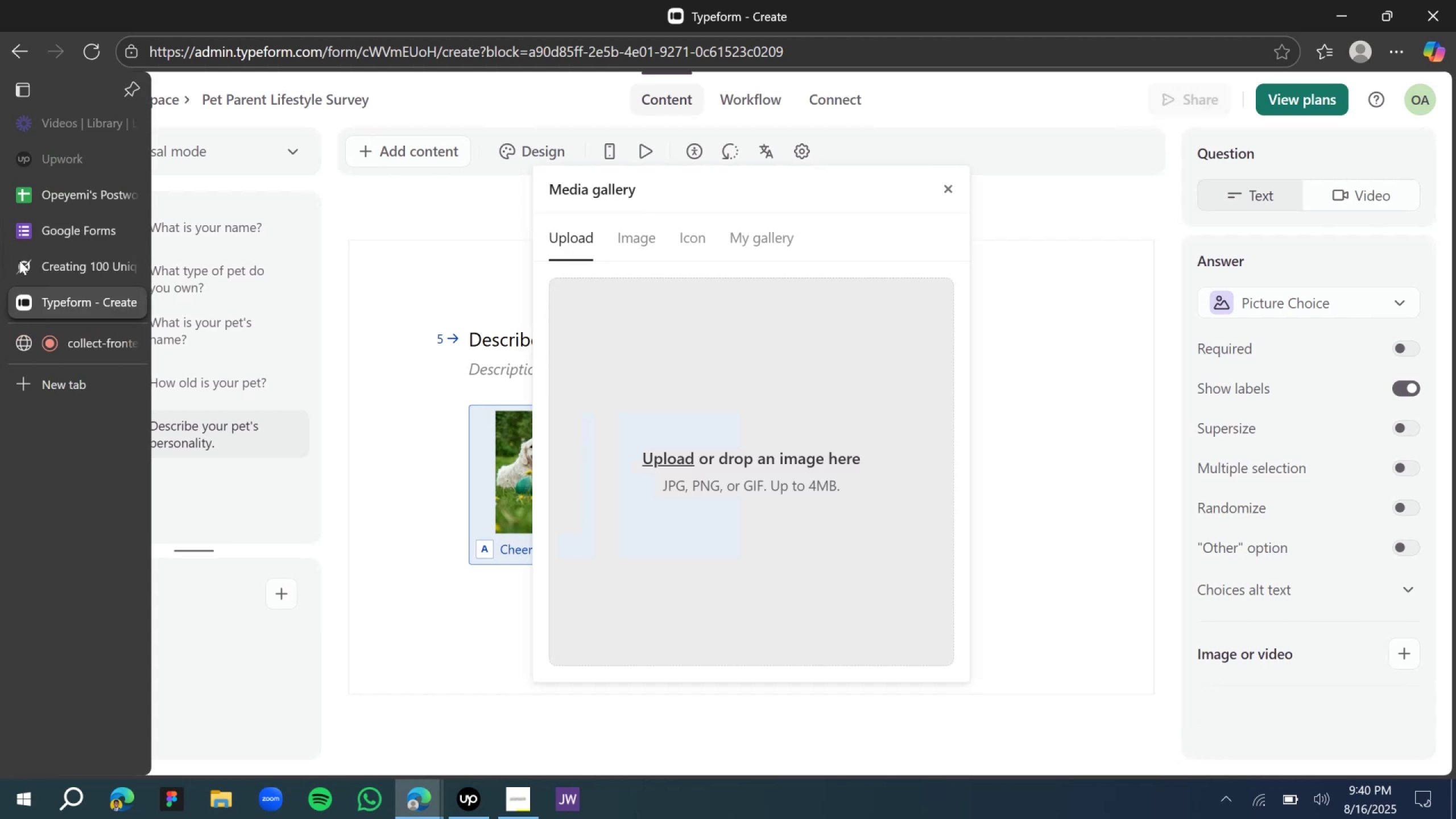 
left_click([21, 266])
 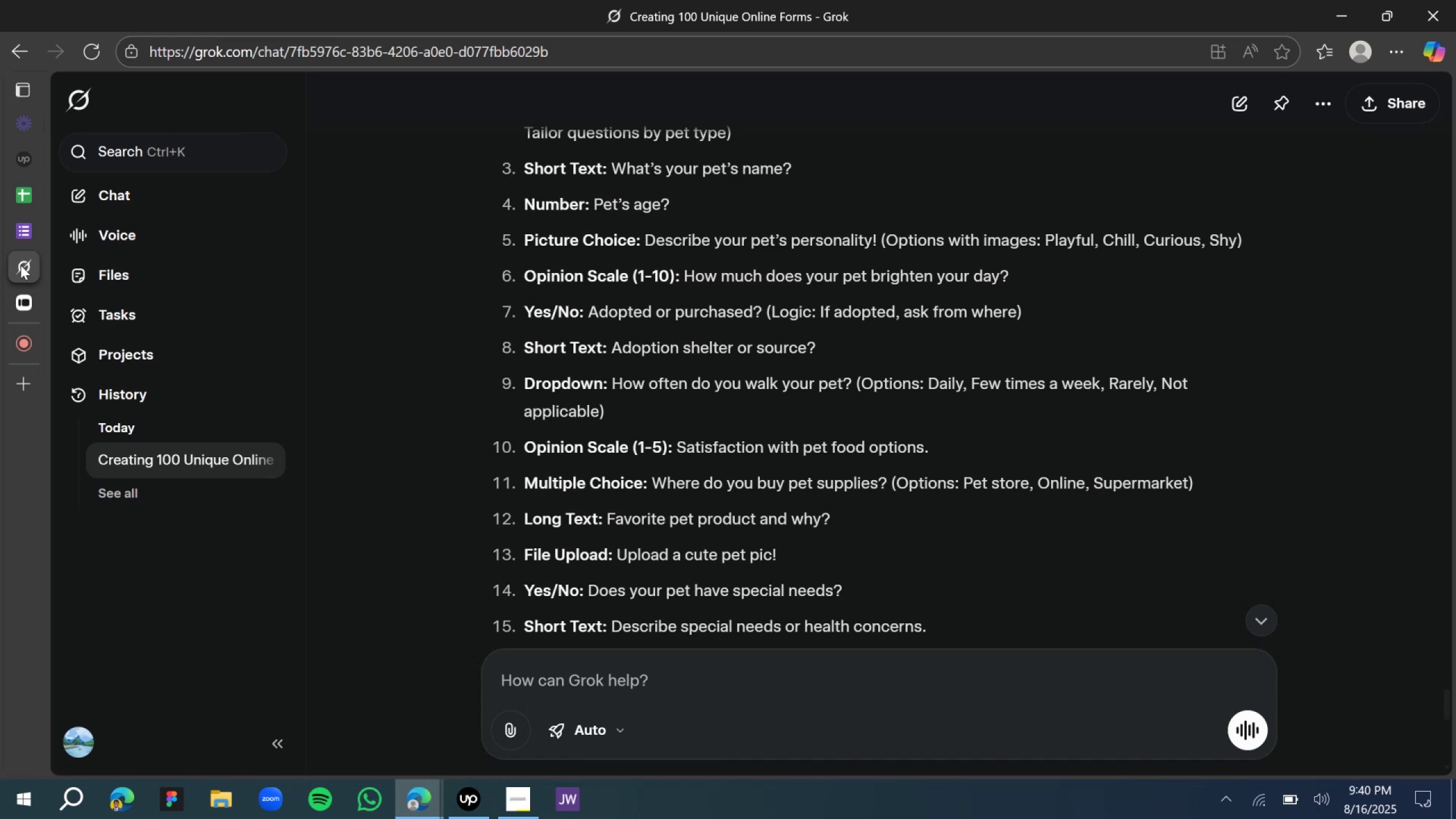 
wait(6.33)
 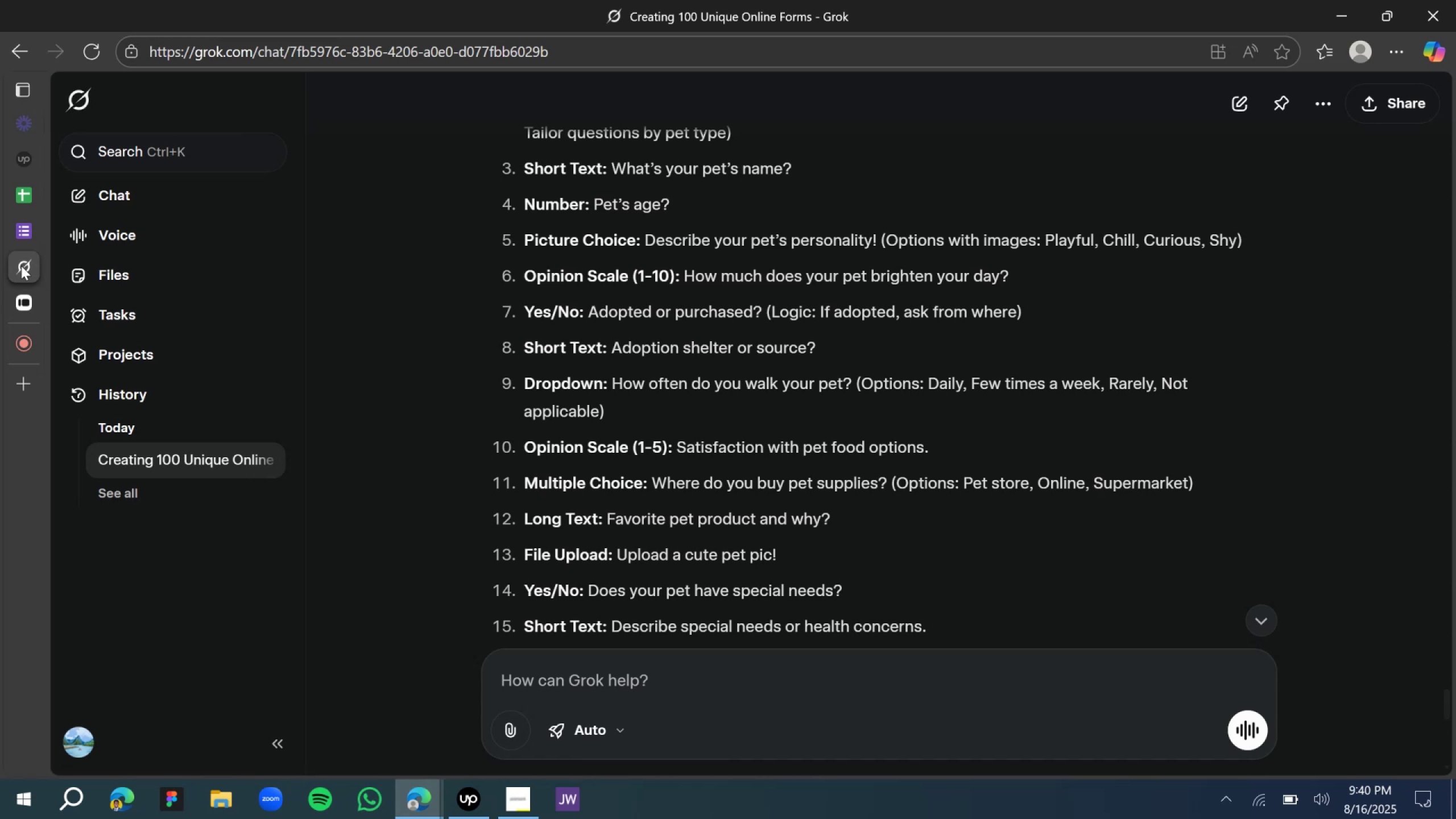 
left_click([35, 303])
 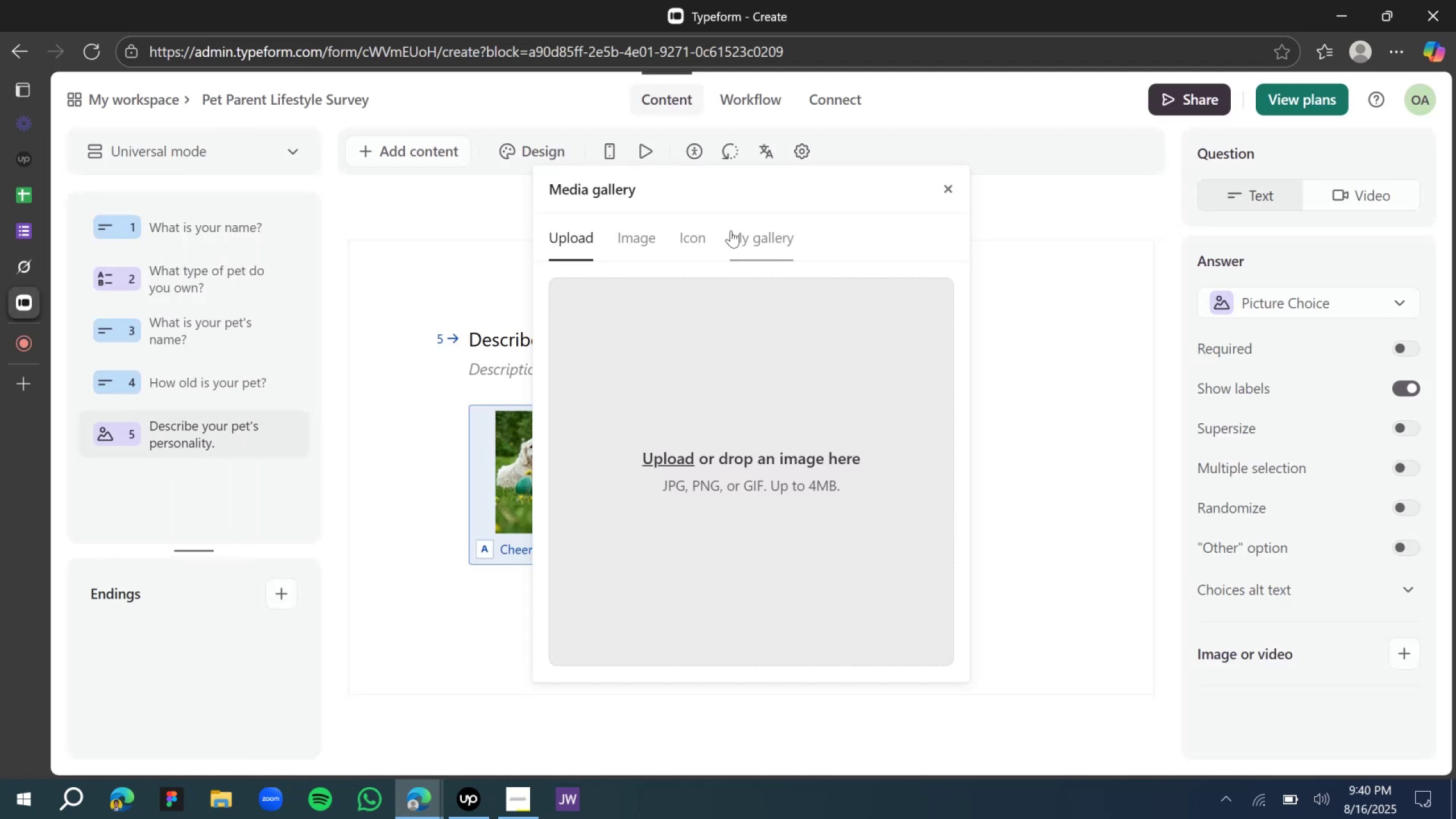 
left_click([631, 235])
 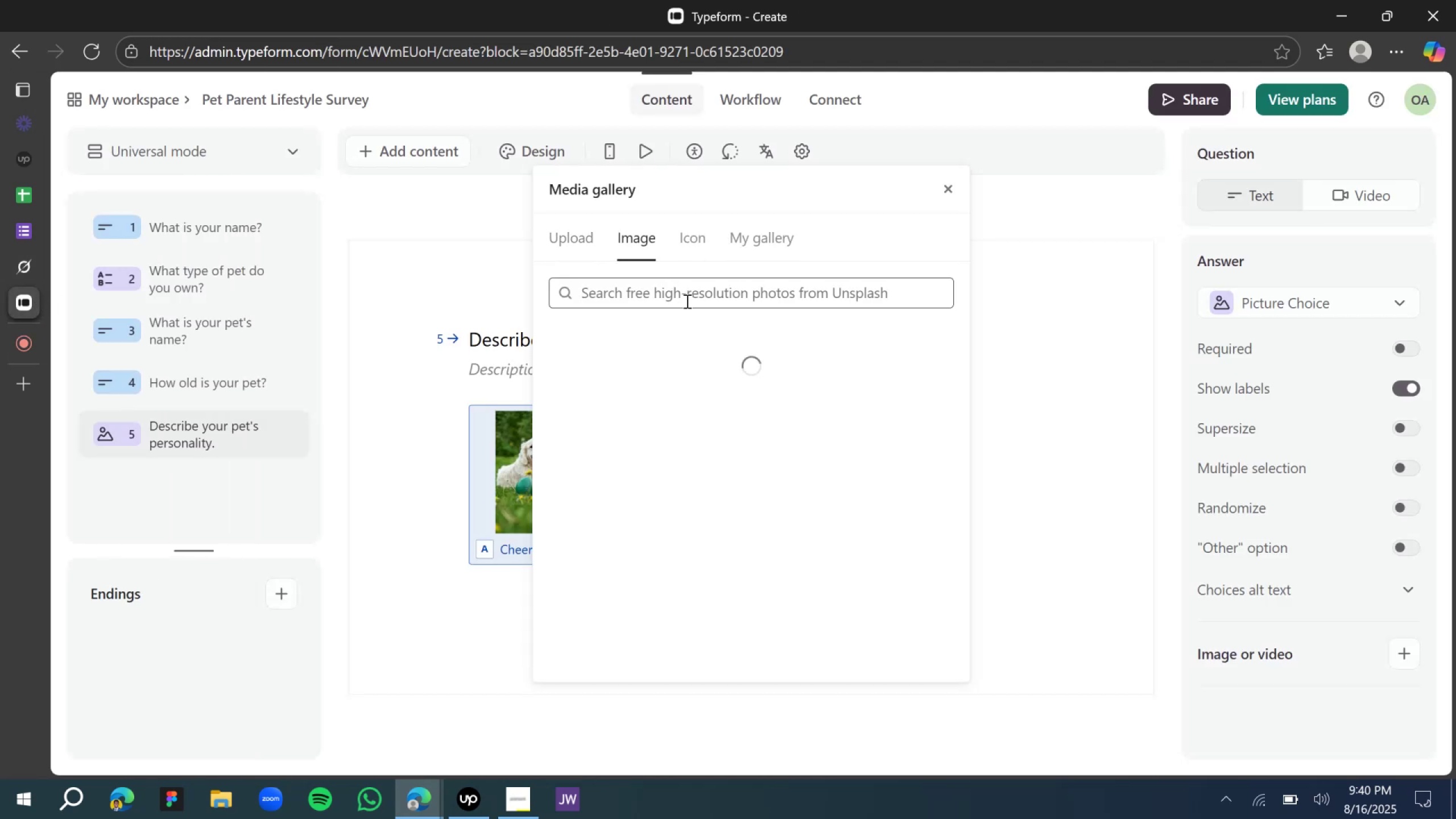 
type(curious pet)
 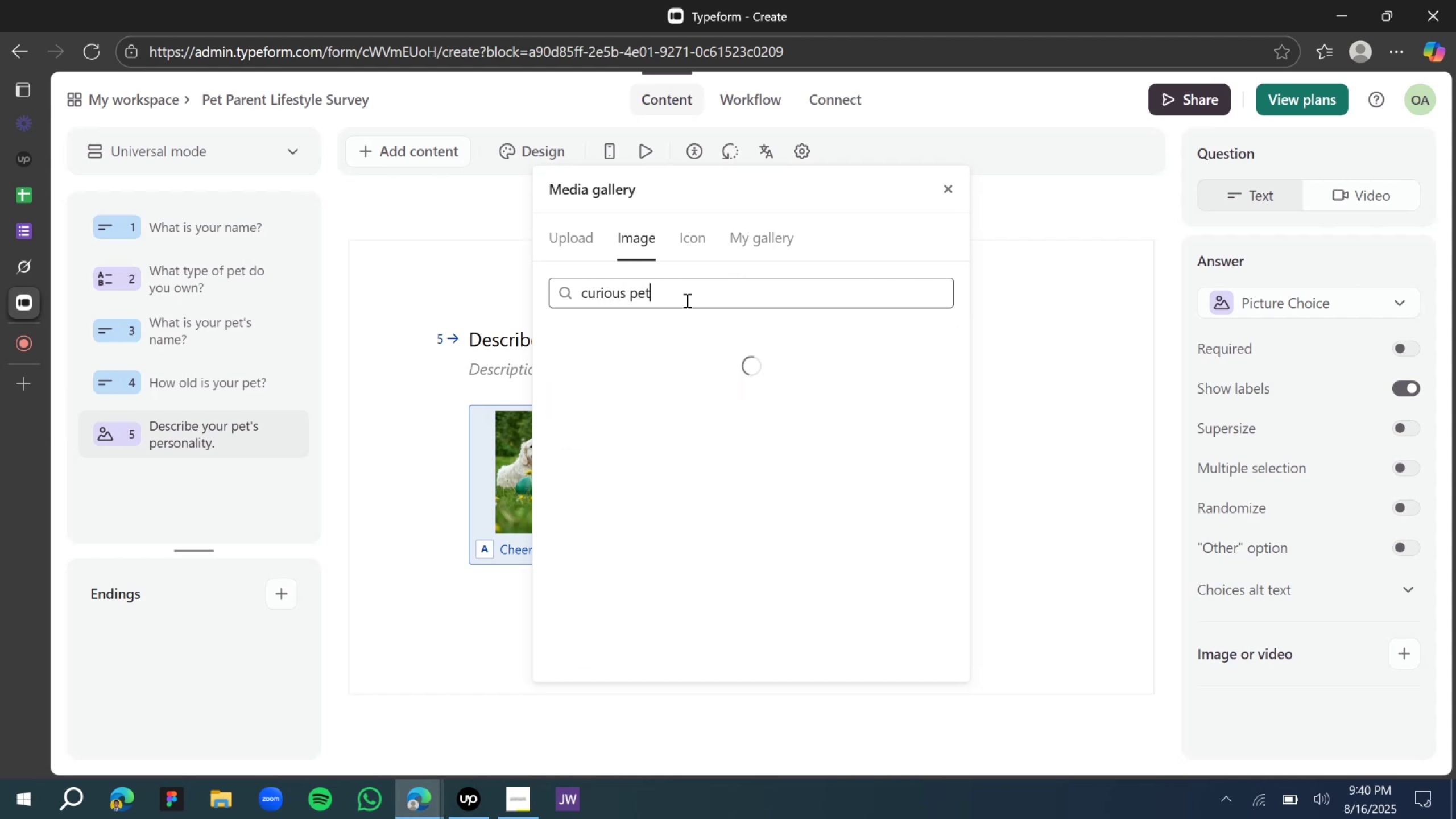 
mouse_move([601, 362])
 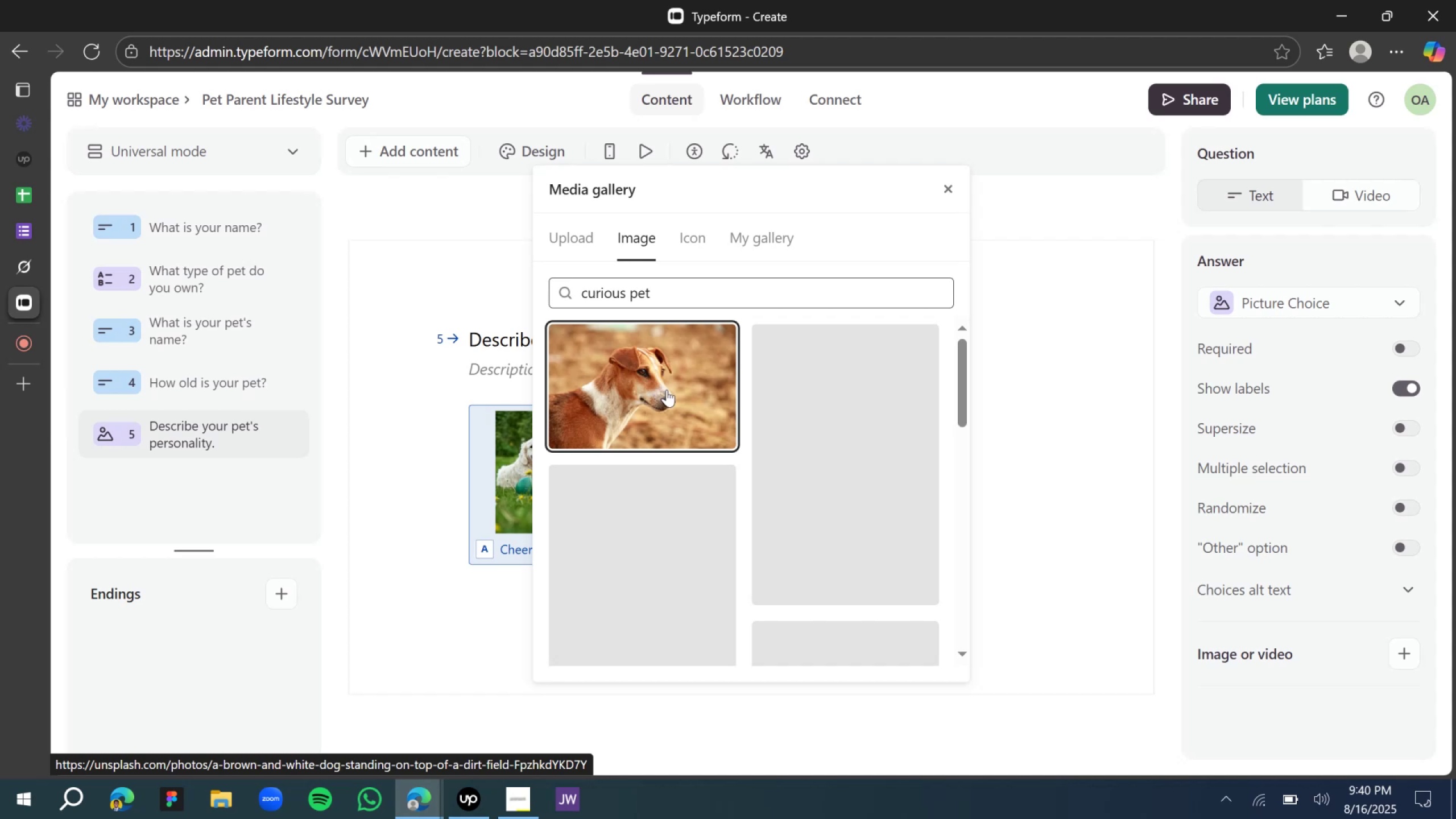 
scroll: coordinate [679, 406], scroll_direction: down, amount: 6.0
 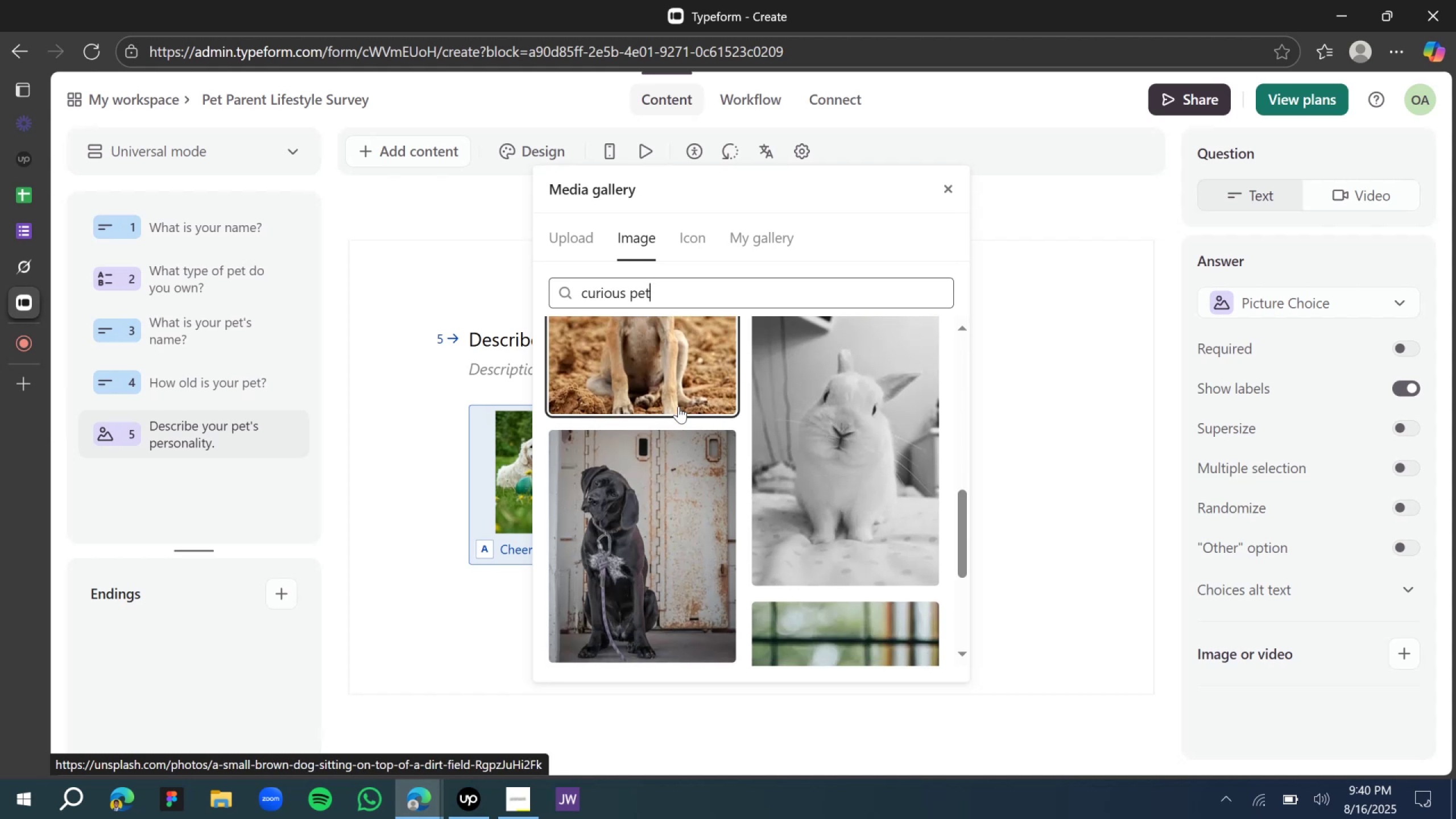 
scroll: coordinate [679, 406], scroll_direction: up, amount: 2.0
 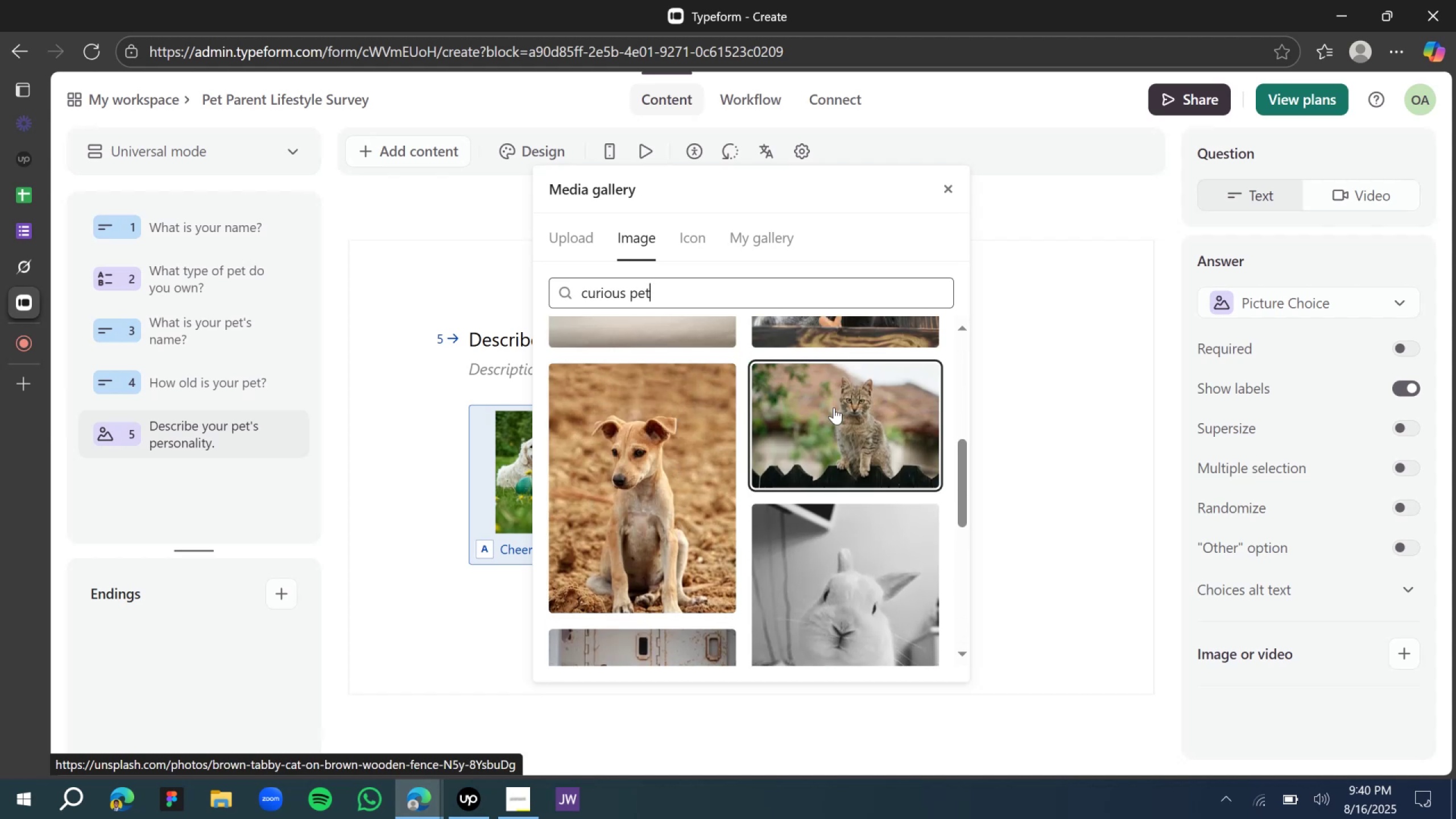 
left_click([847, 407])
 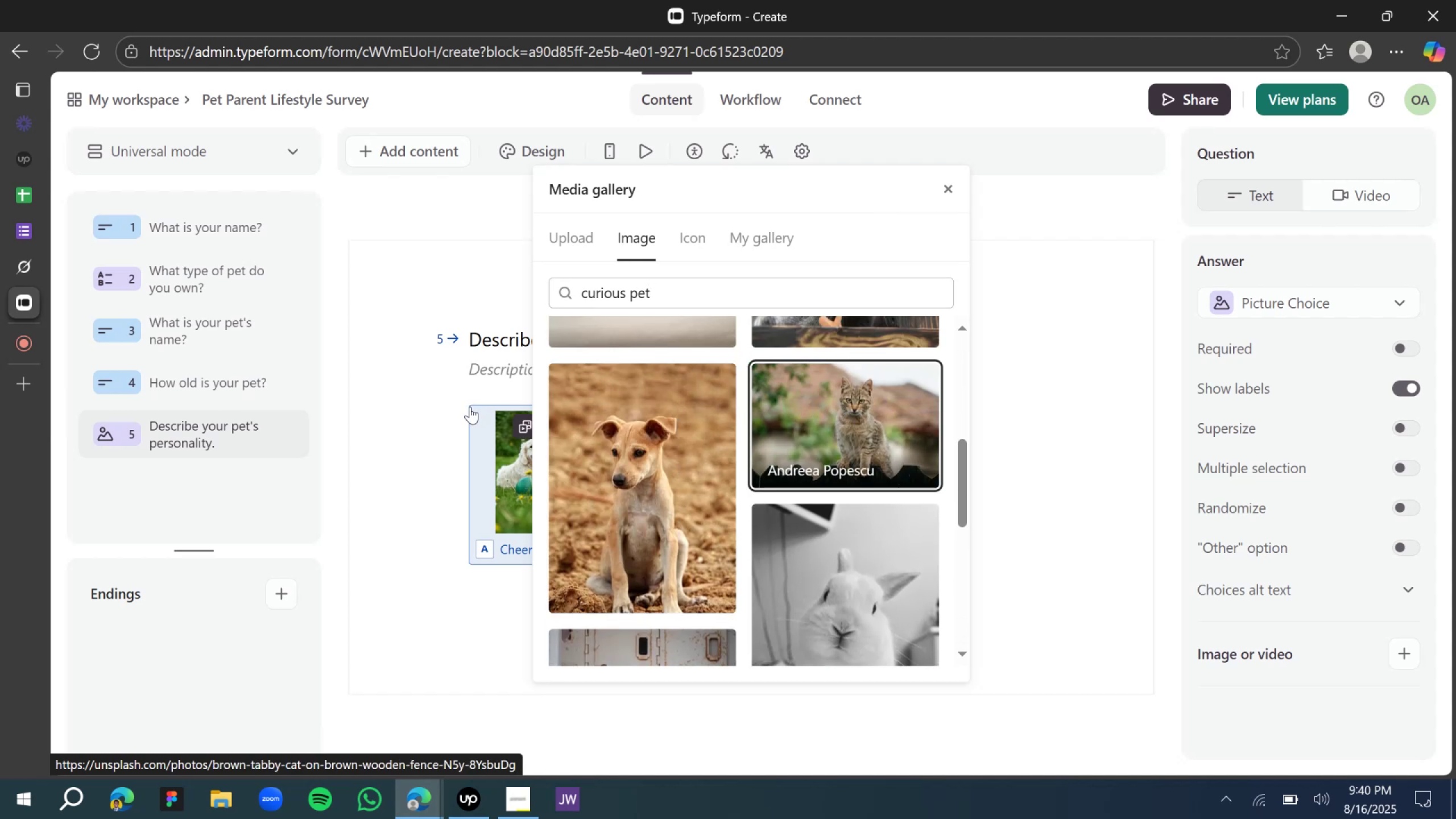 
wait(5.84)
 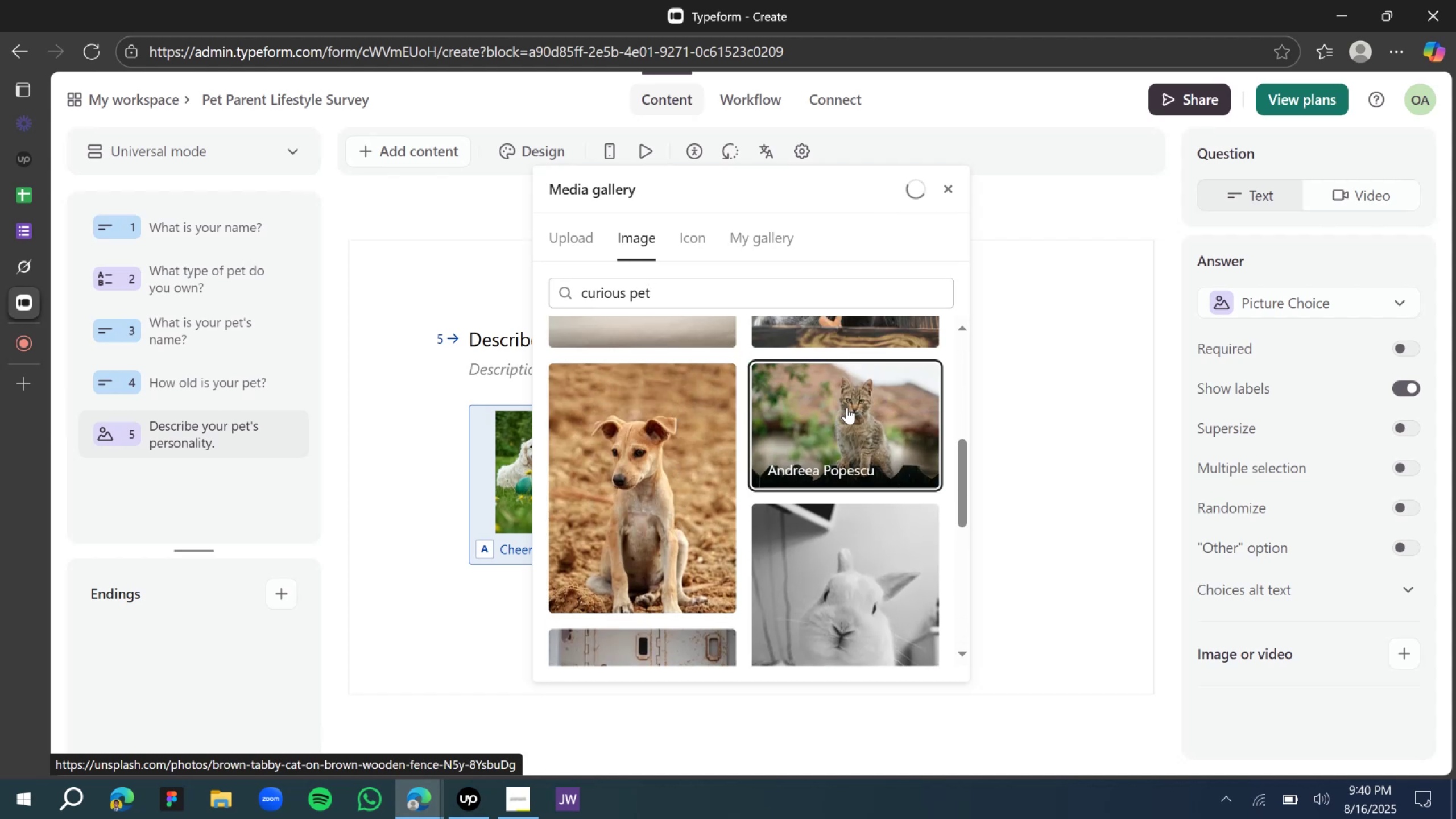 
left_click([471, 407])
 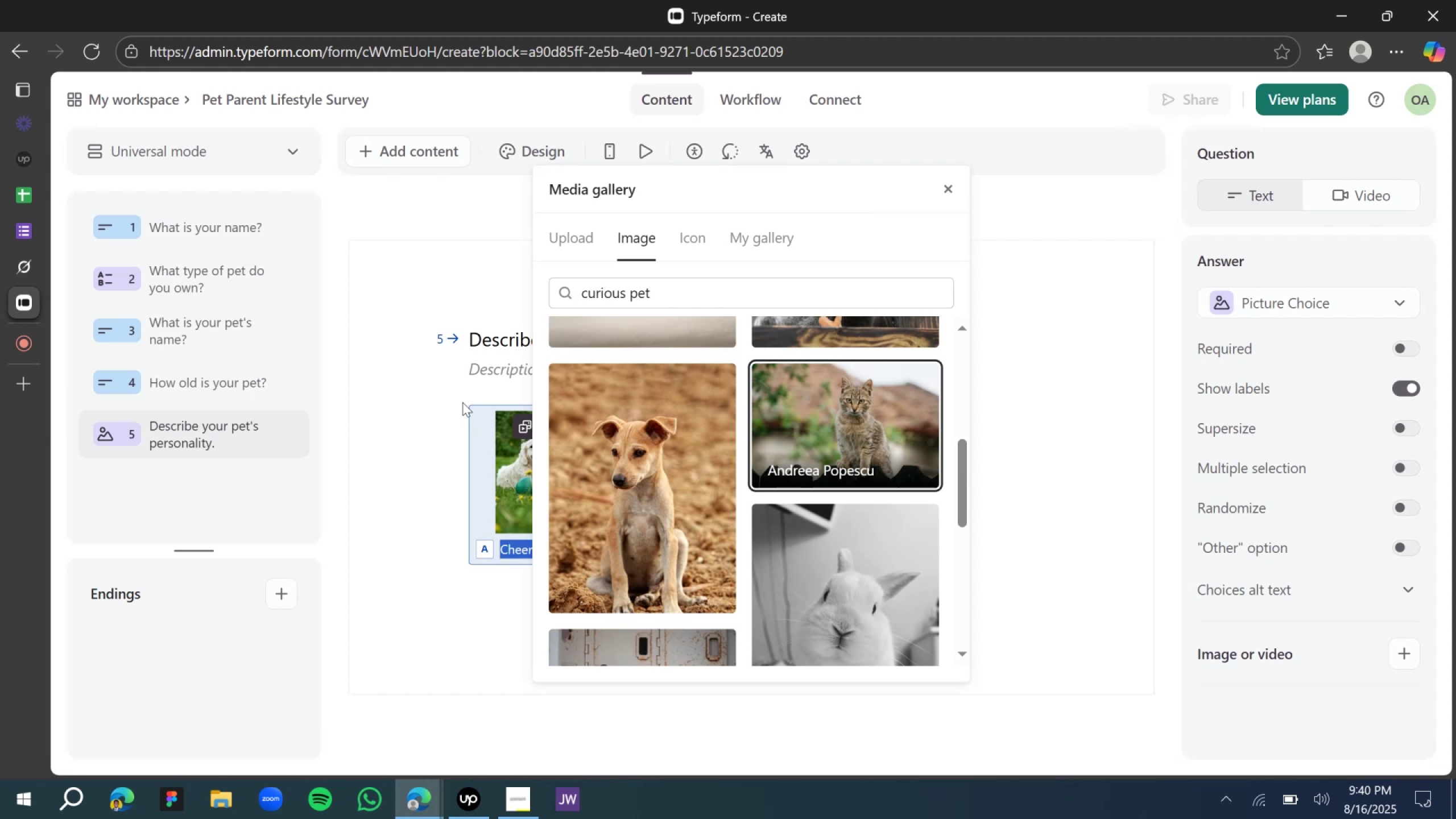 
left_click([437, 386])
 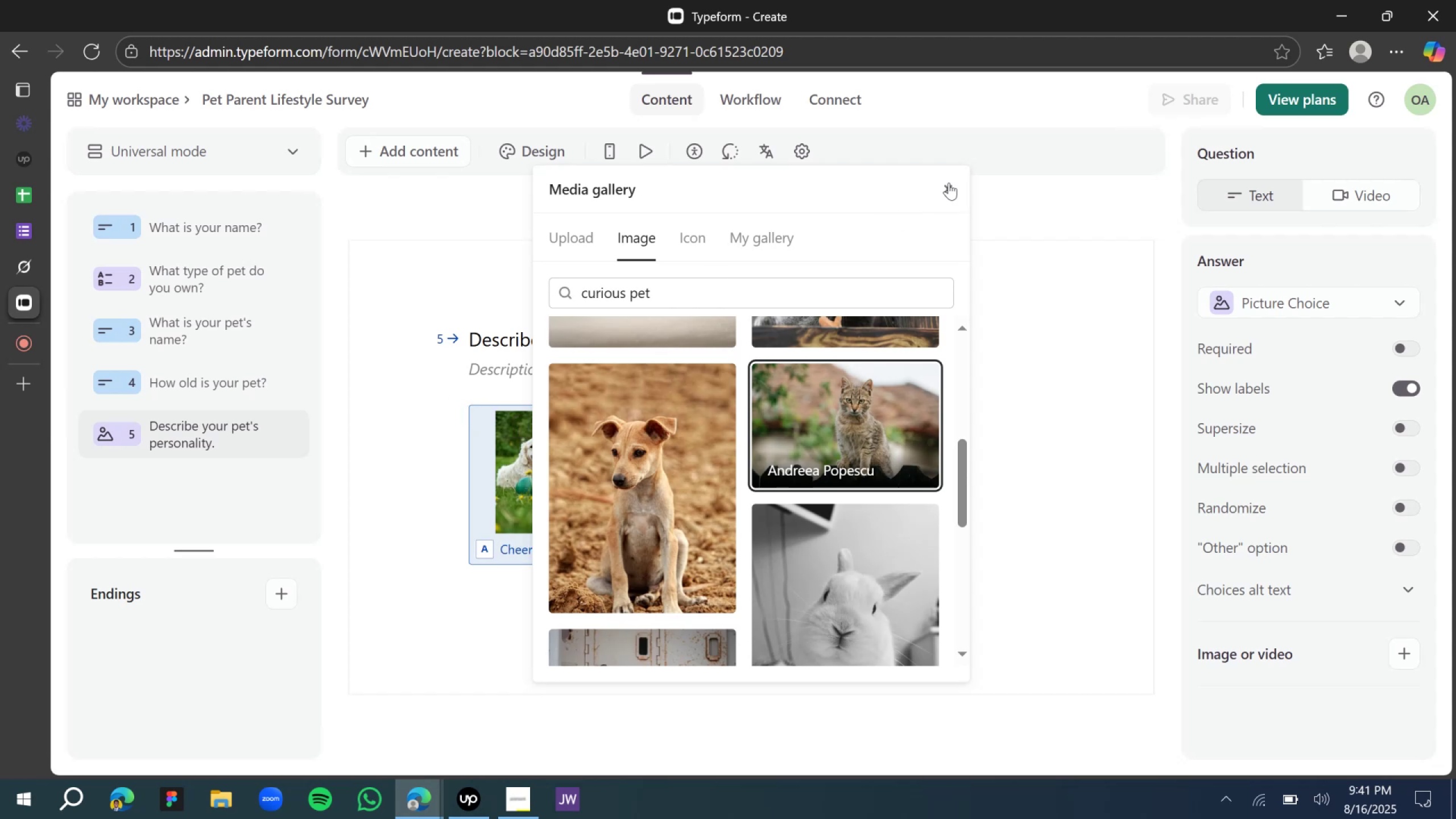 
left_click_drag(start_coordinate=[862, 190], to_coordinate=[1317, 197])
 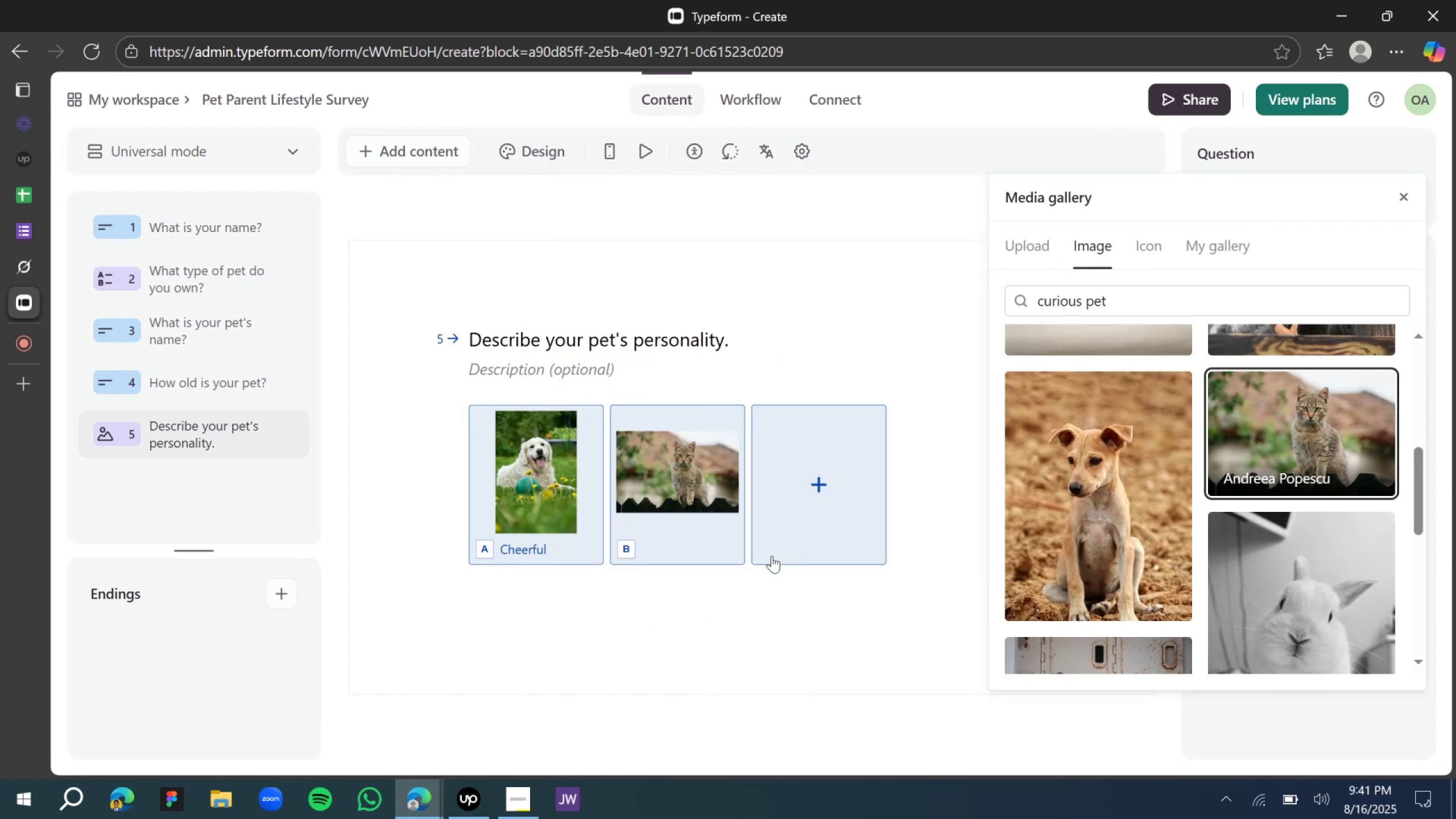 
left_click([708, 556])
 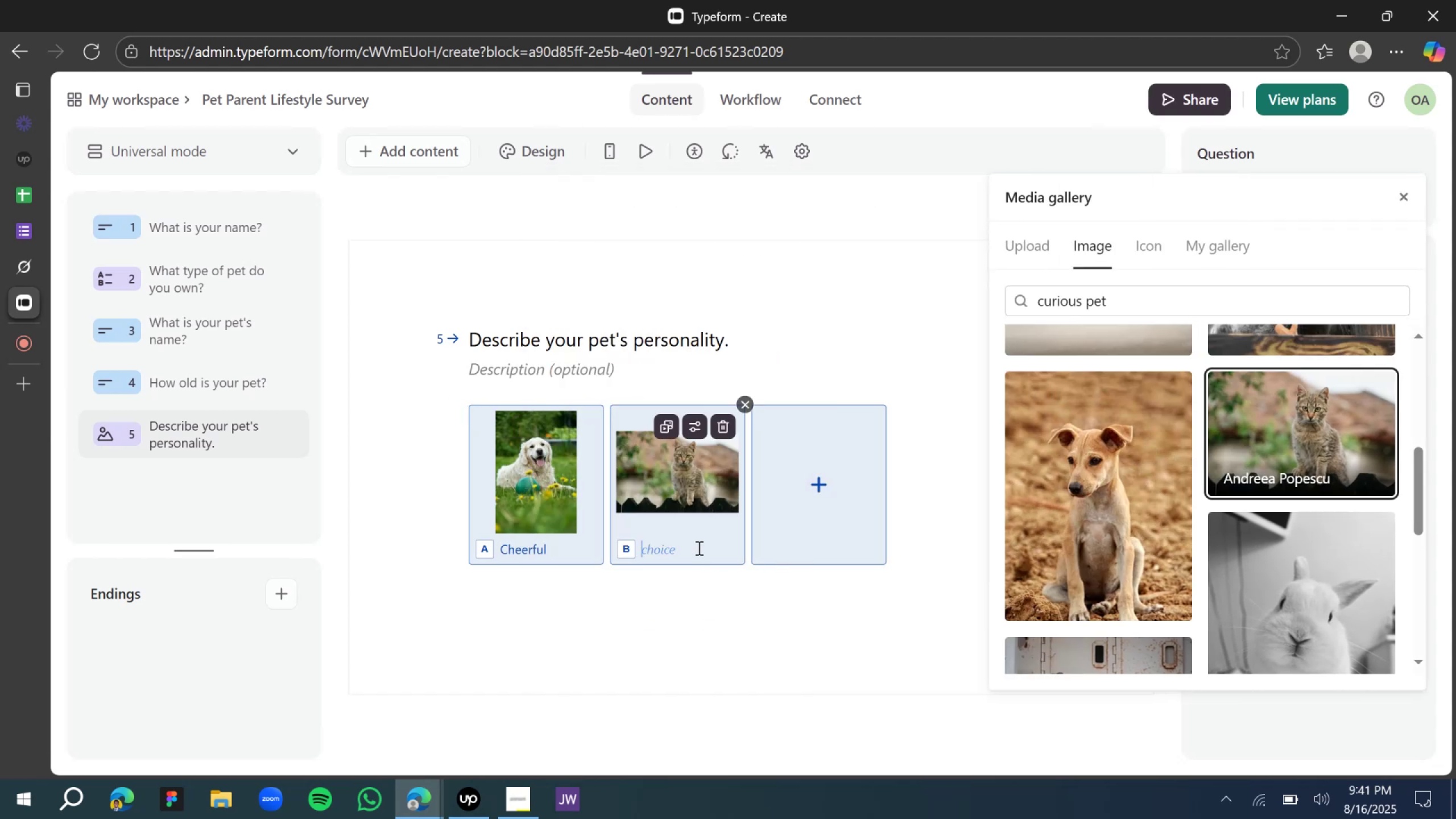 
type(Curious)
 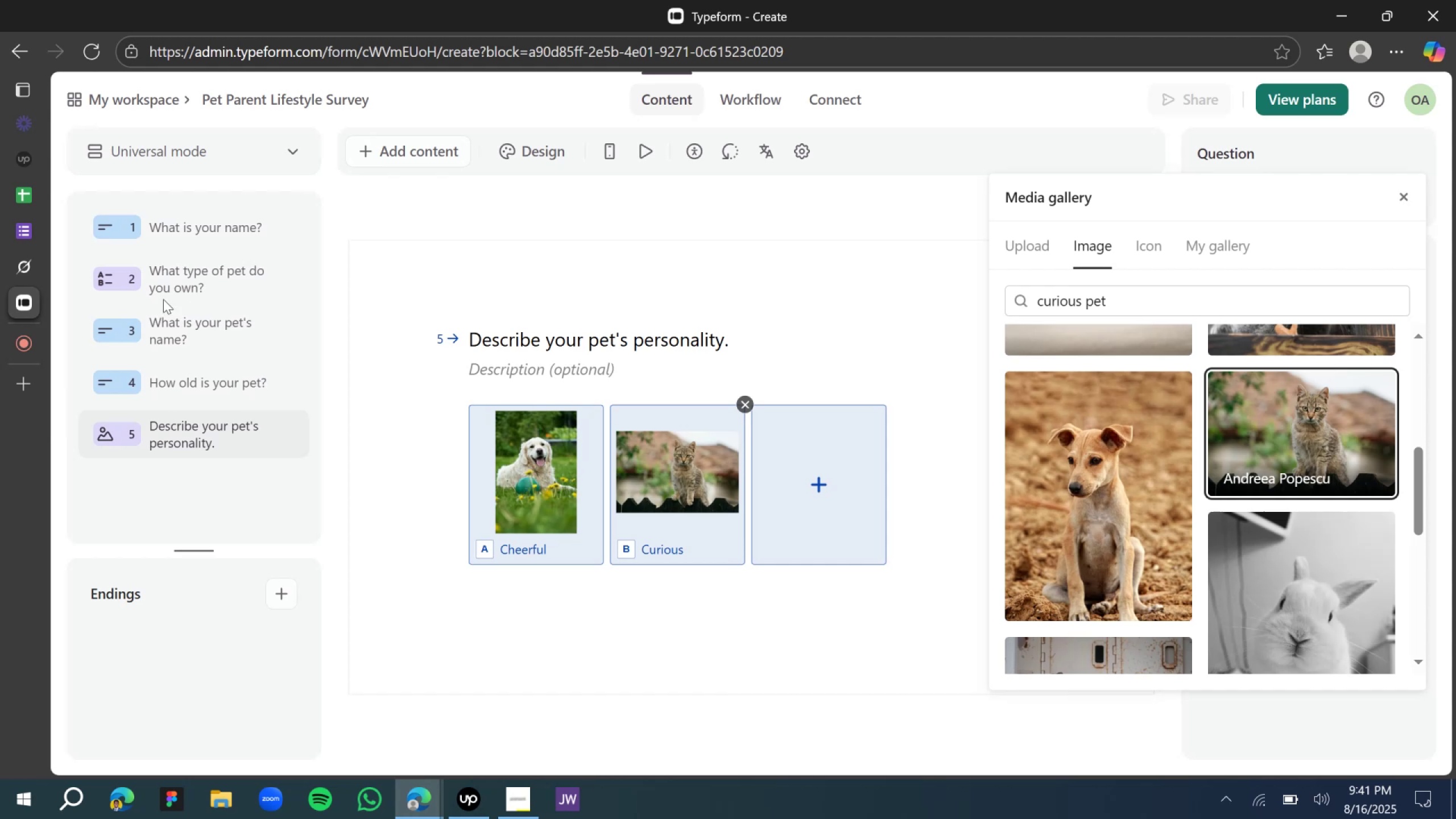 
left_click([23, 263])
 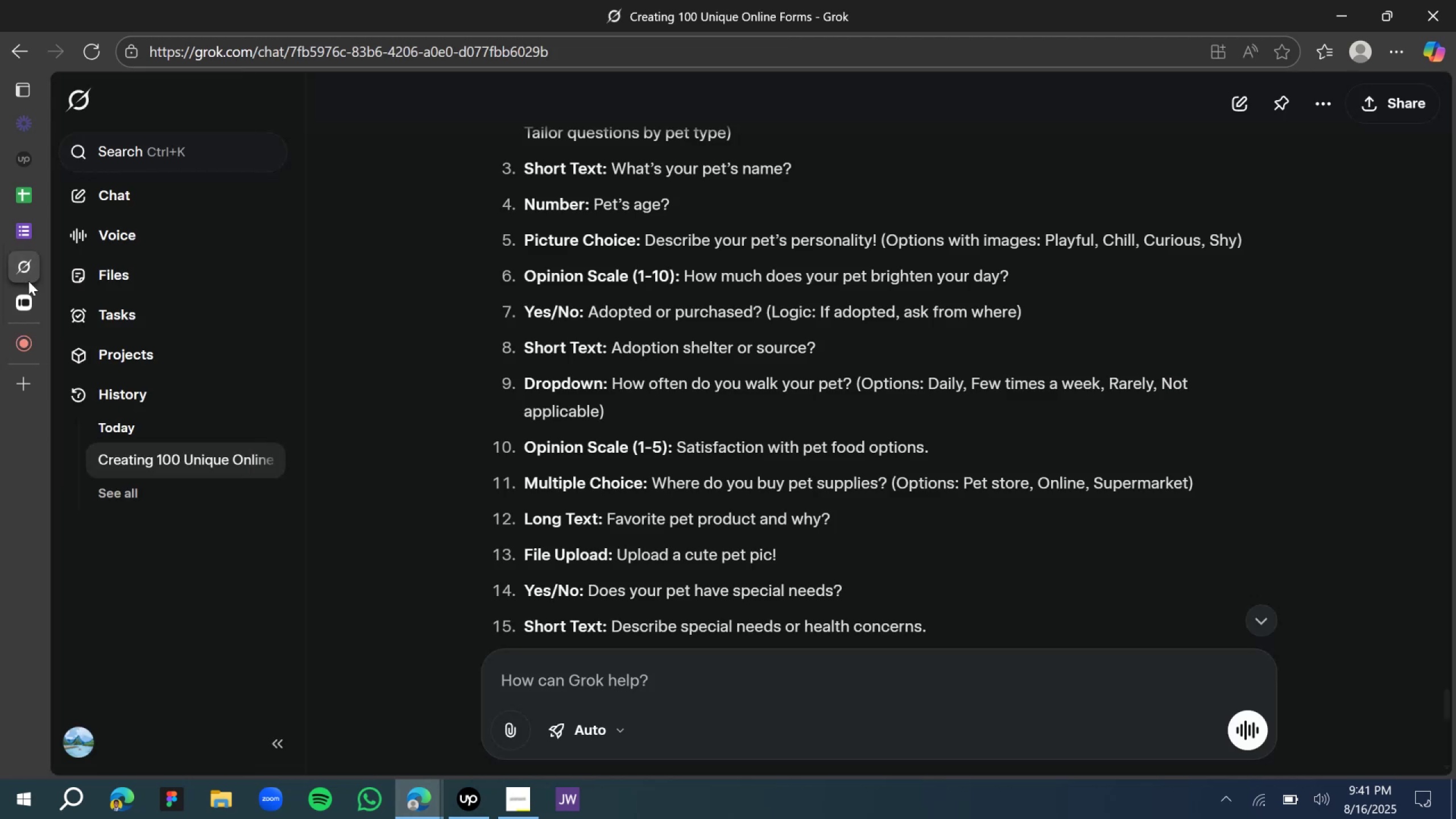 
left_click([25, 301])
 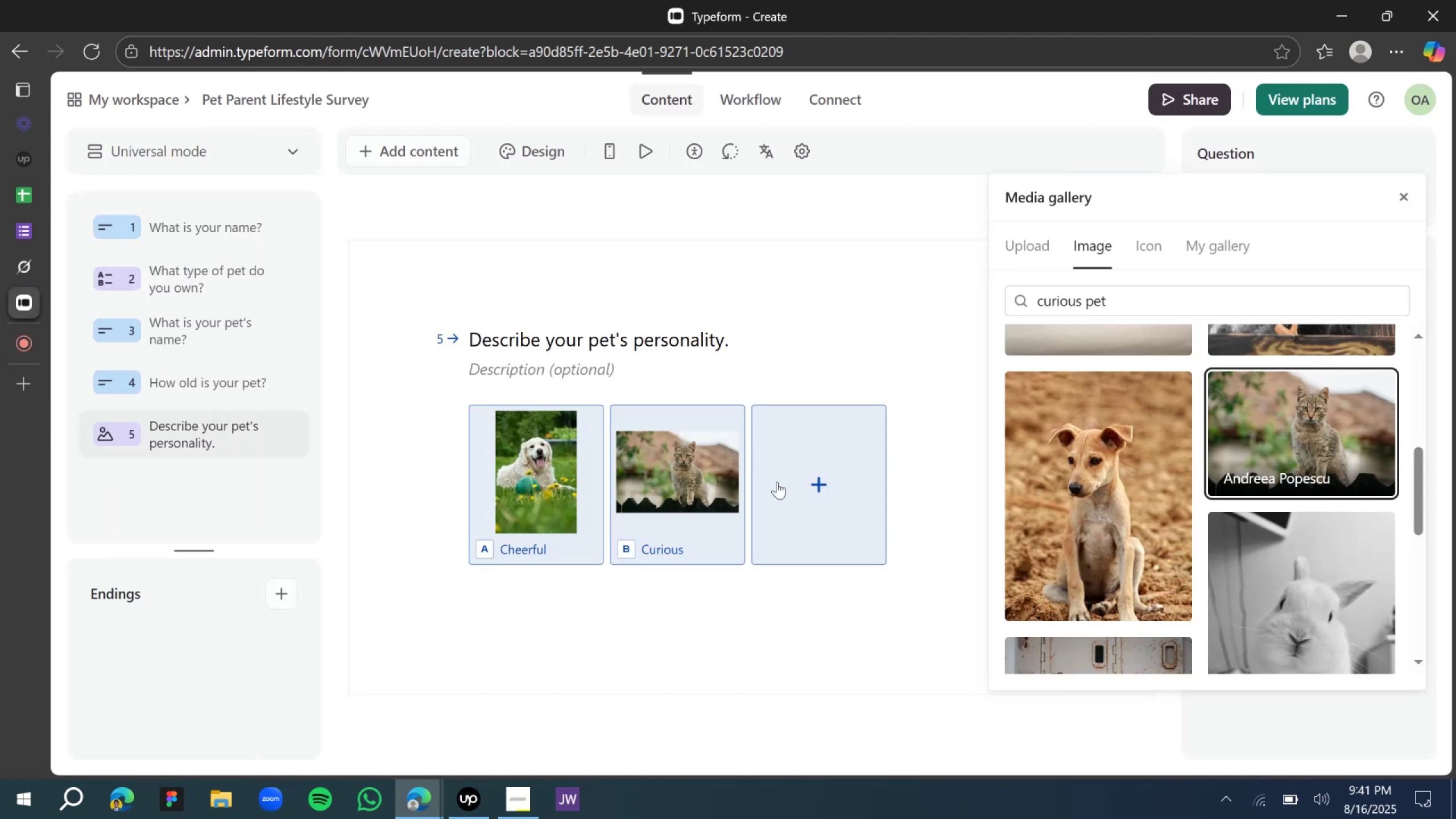 
left_click([852, 508])
 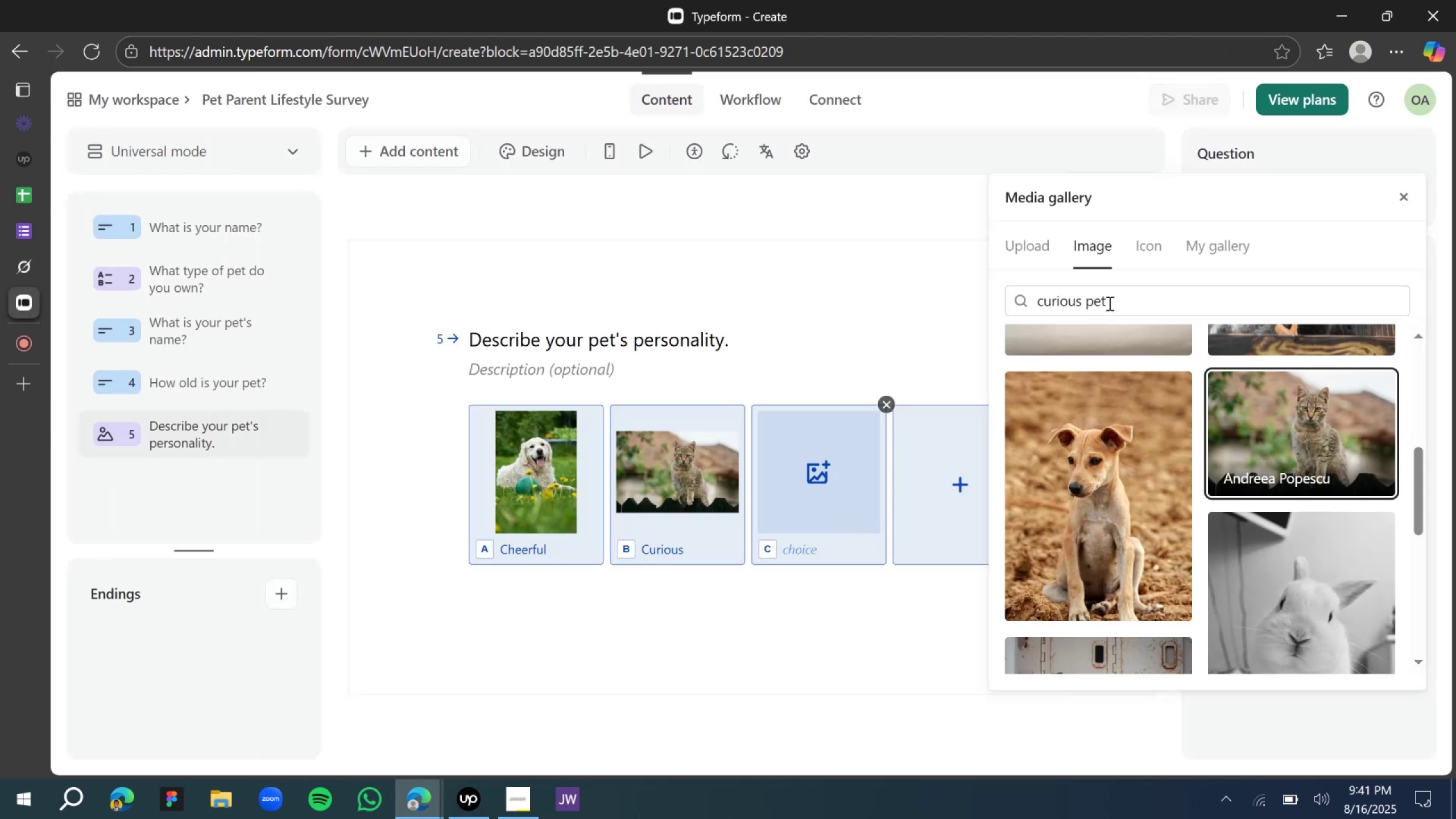 
double_click([1039, 305])
 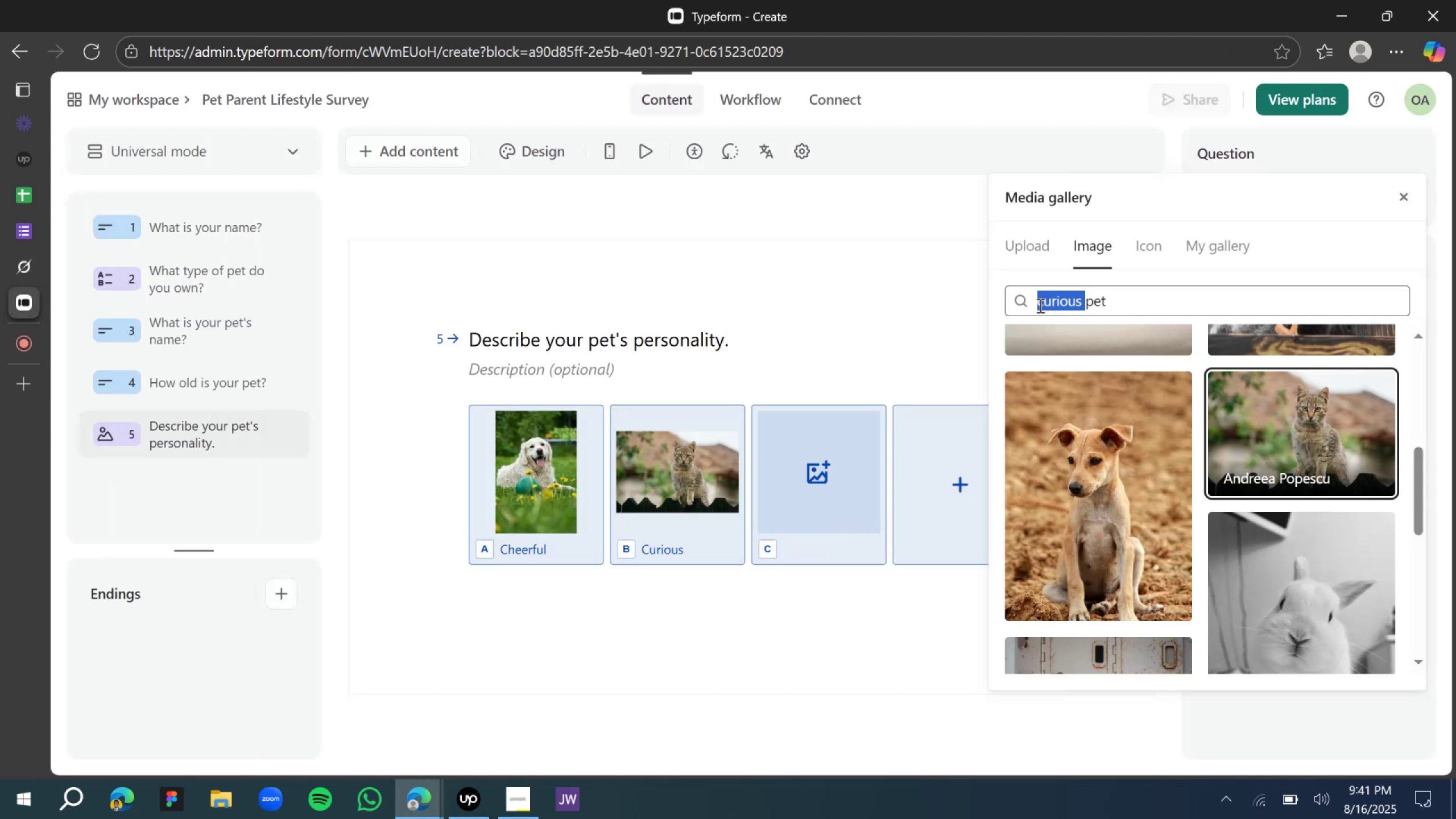 
type(shy )
 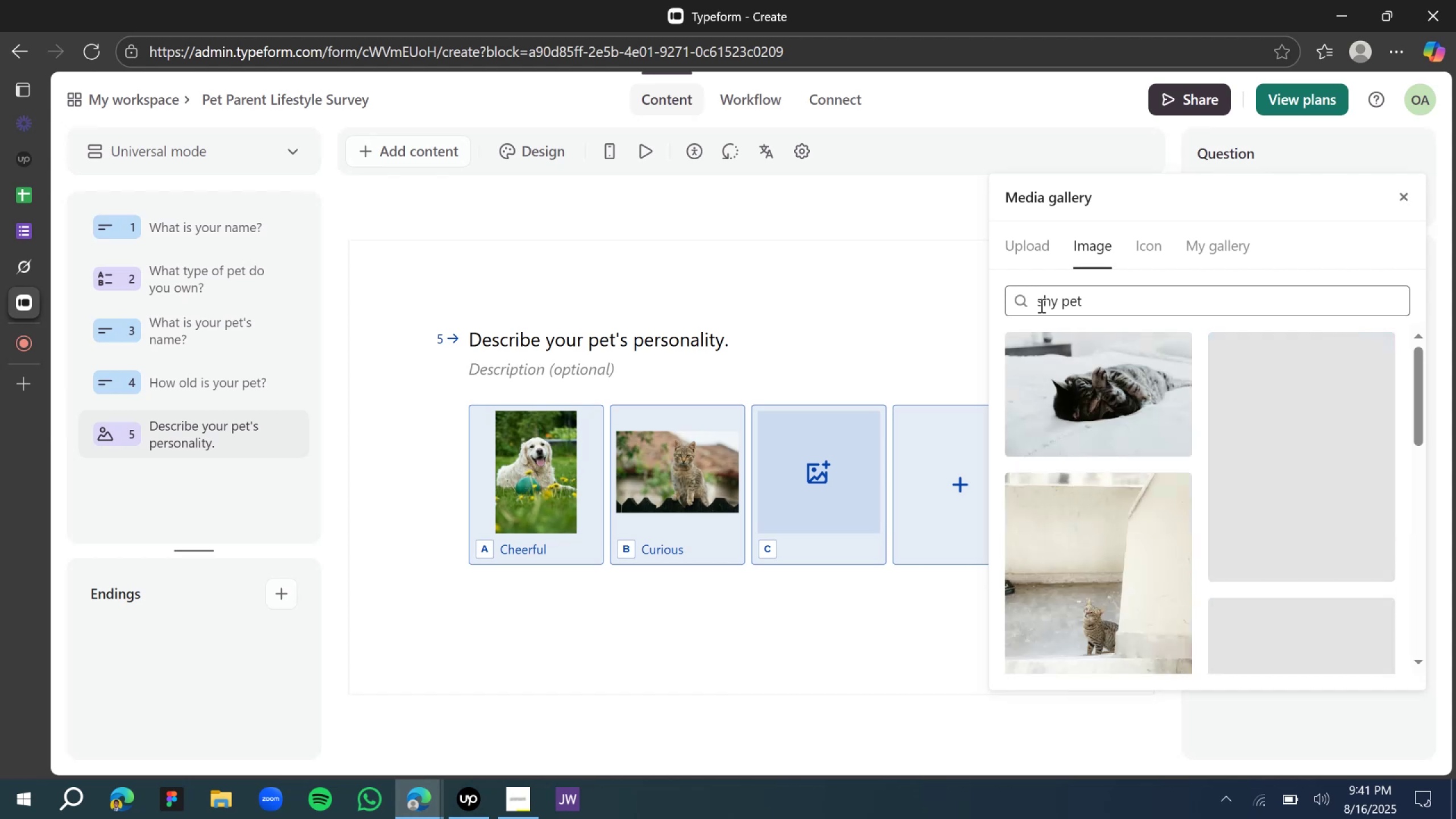 
scroll: coordinate [1317, 499], scroll_direction: down, amount: 10.0
 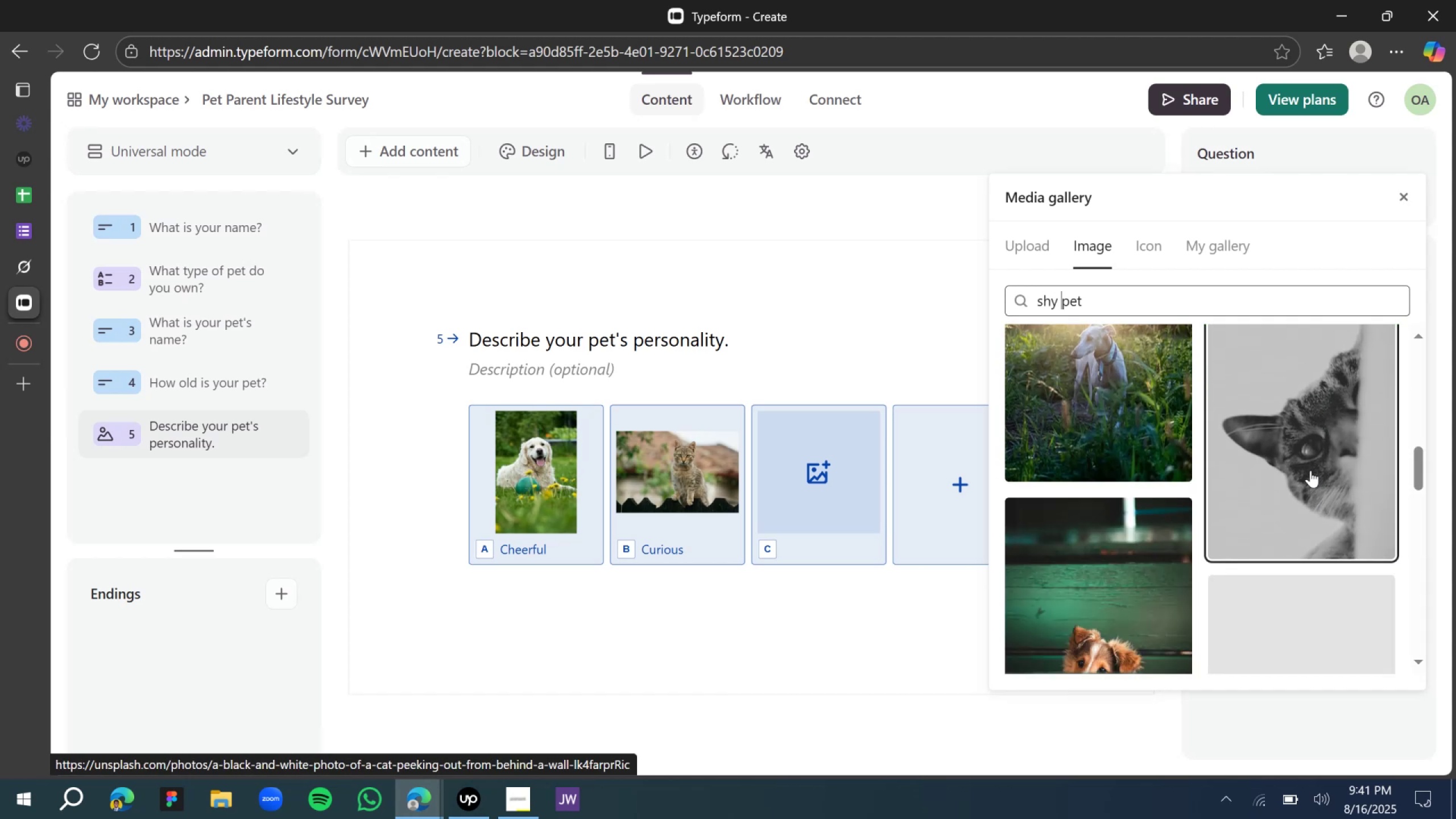 
left_click([1309, 466])
 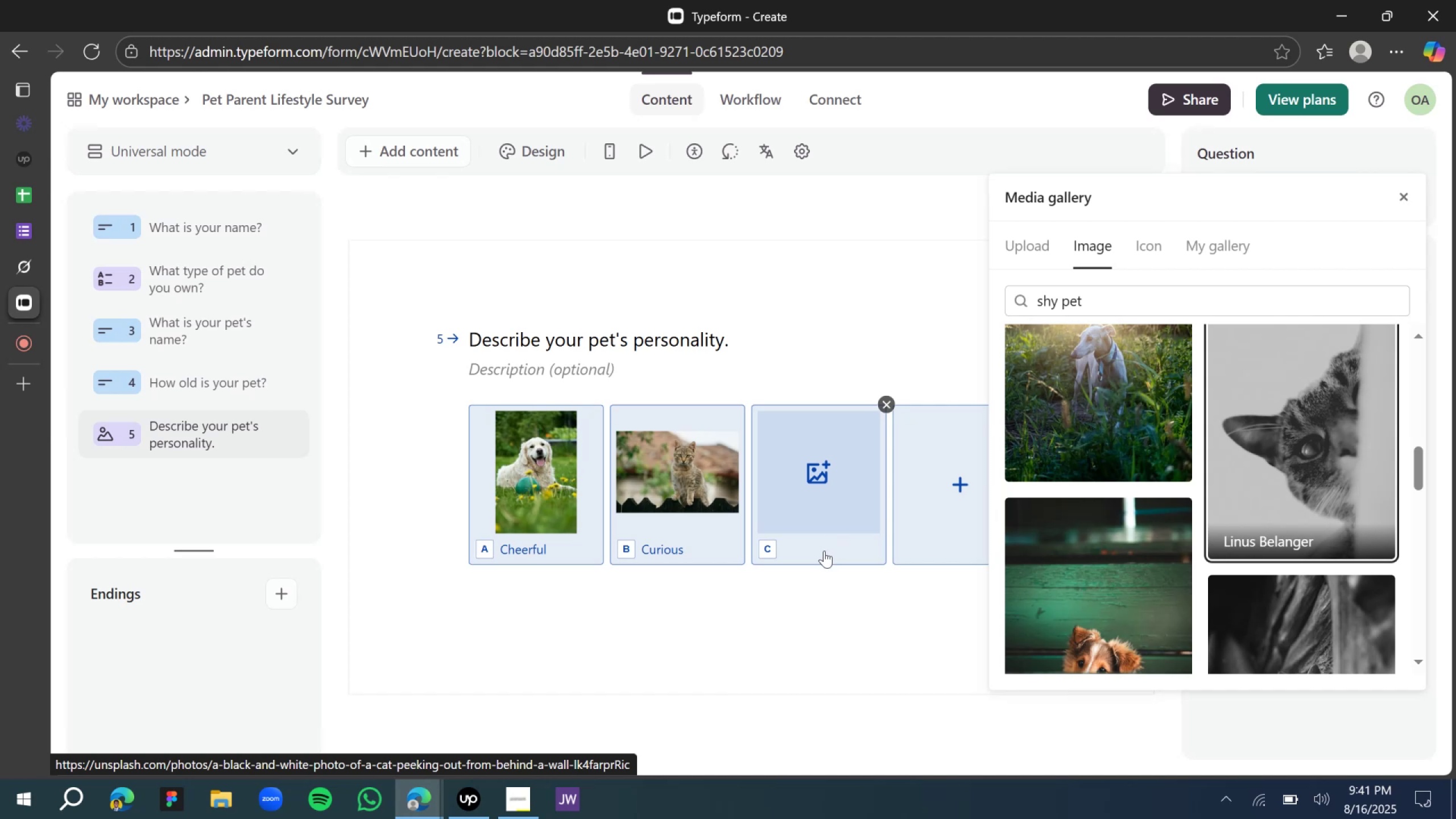 
double_click([823, 551])
 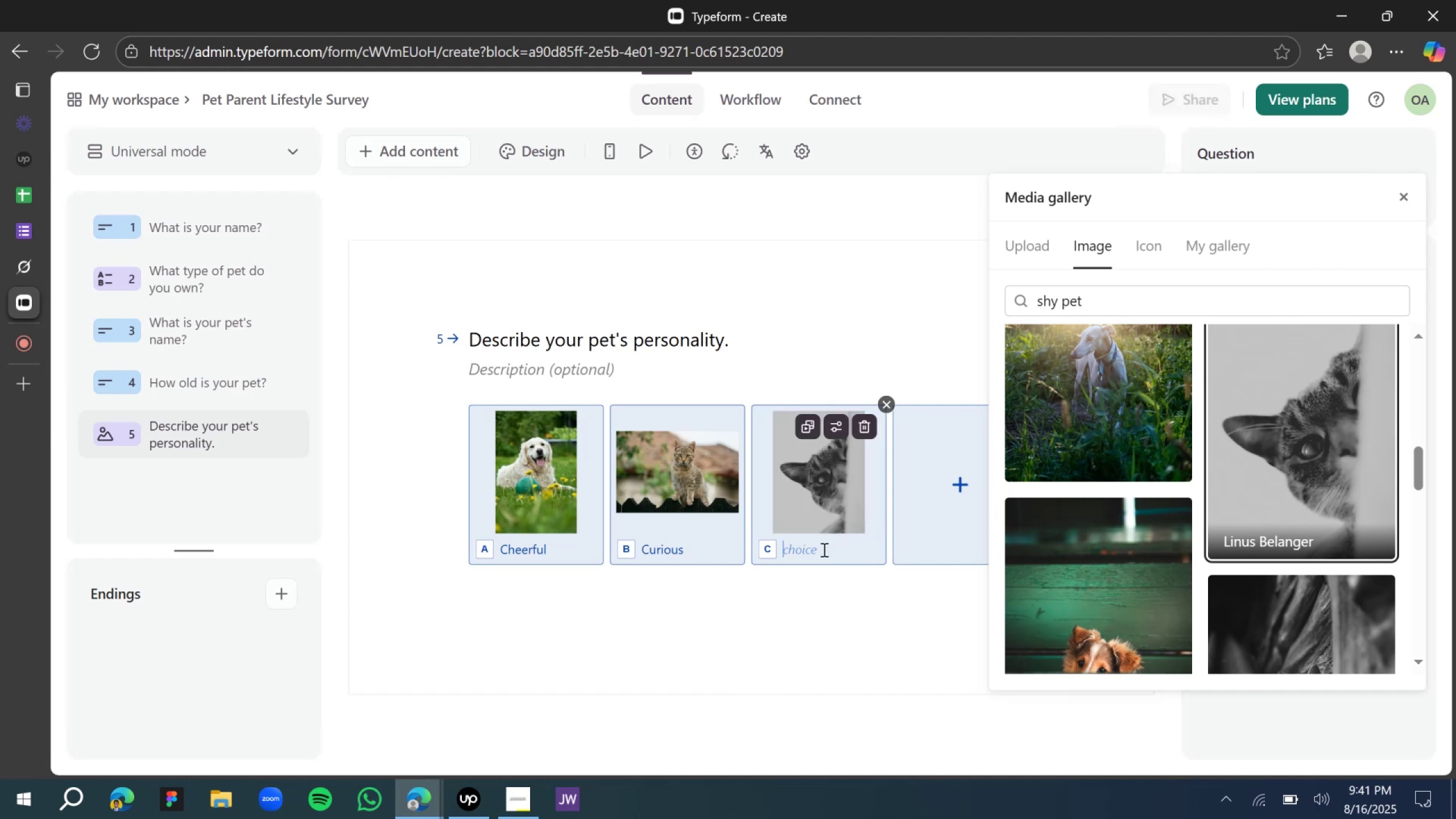 
type(Shy)
 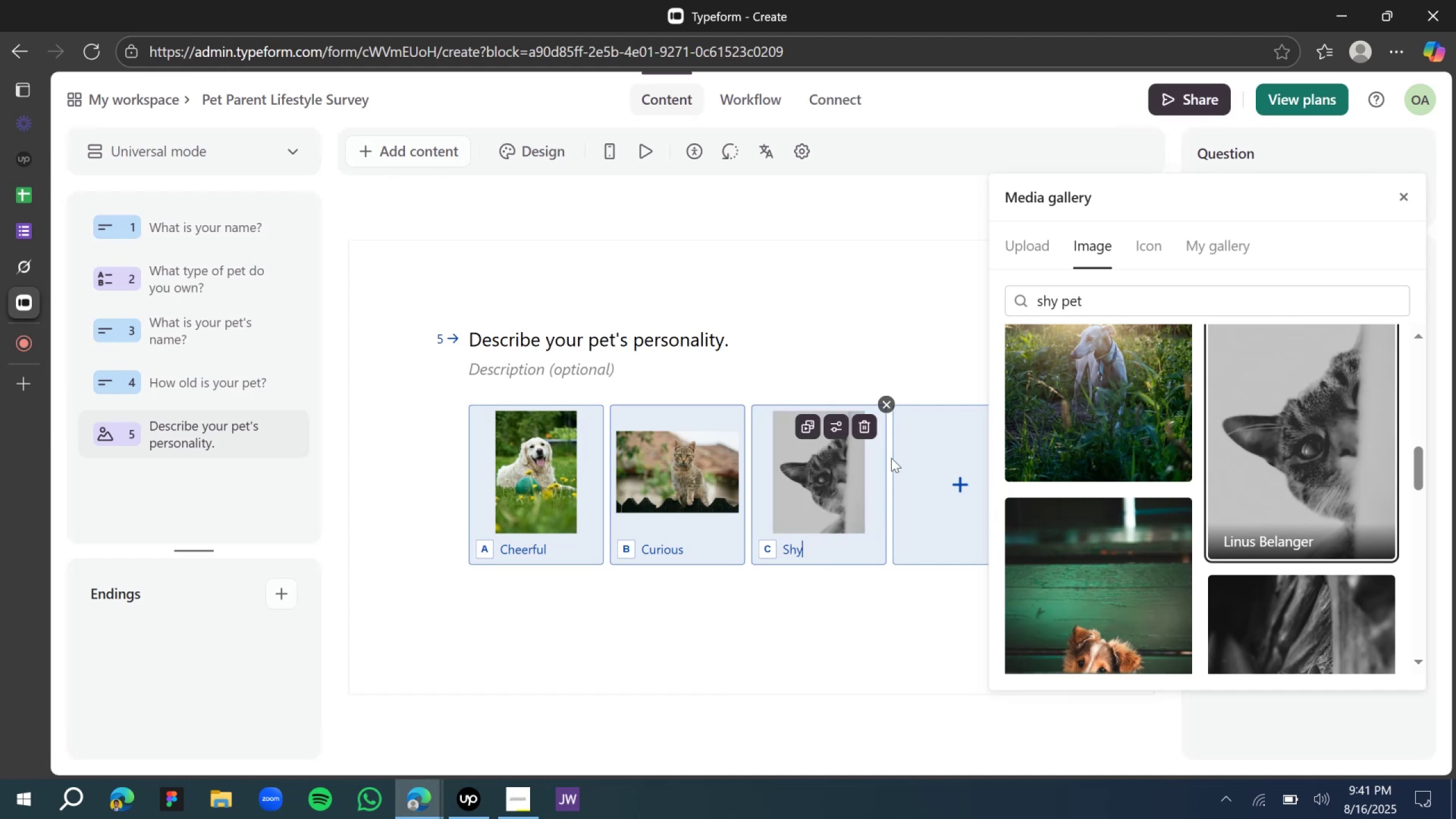 
wait(5.81)
 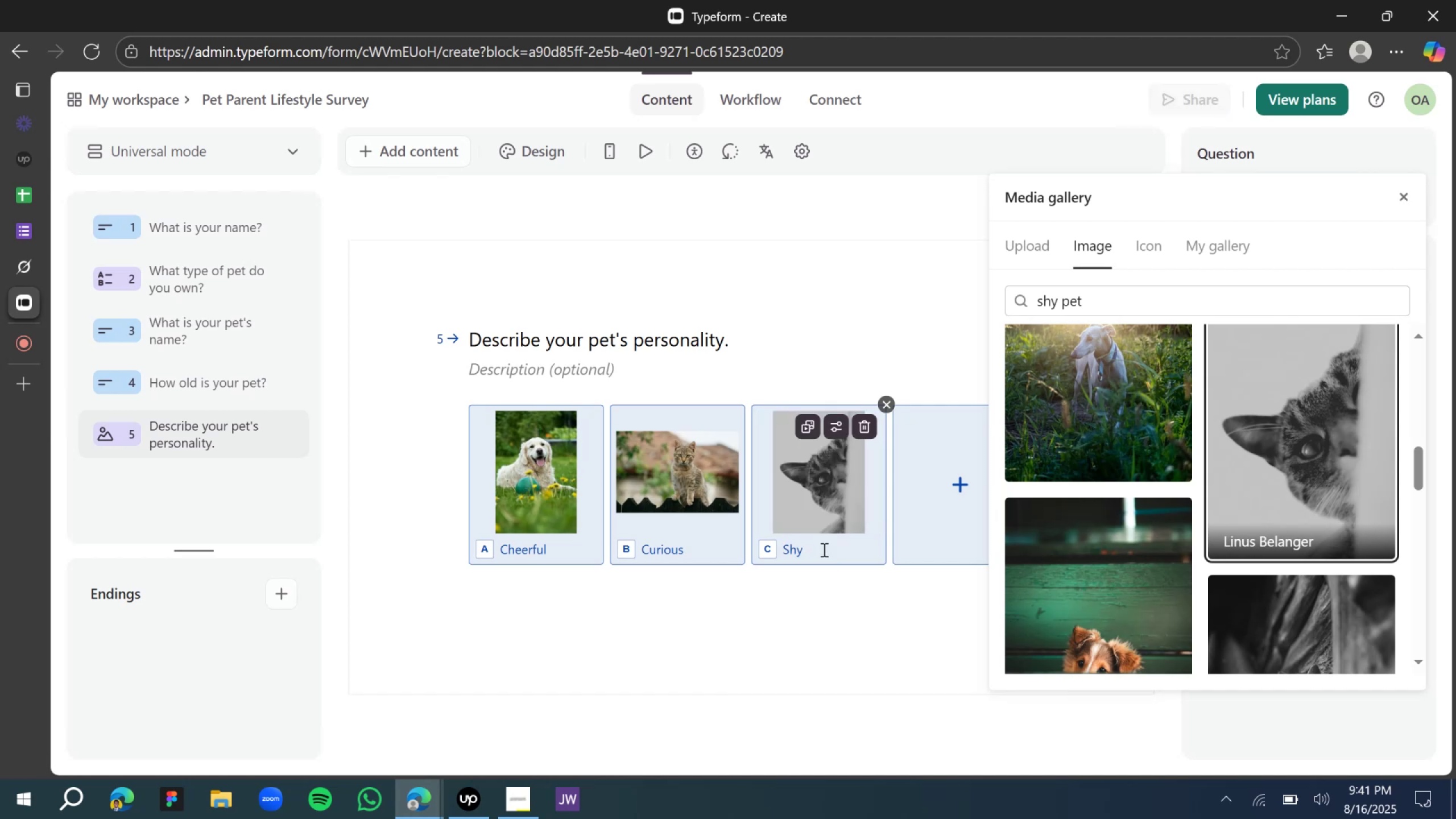 
left_click([962, 475])
 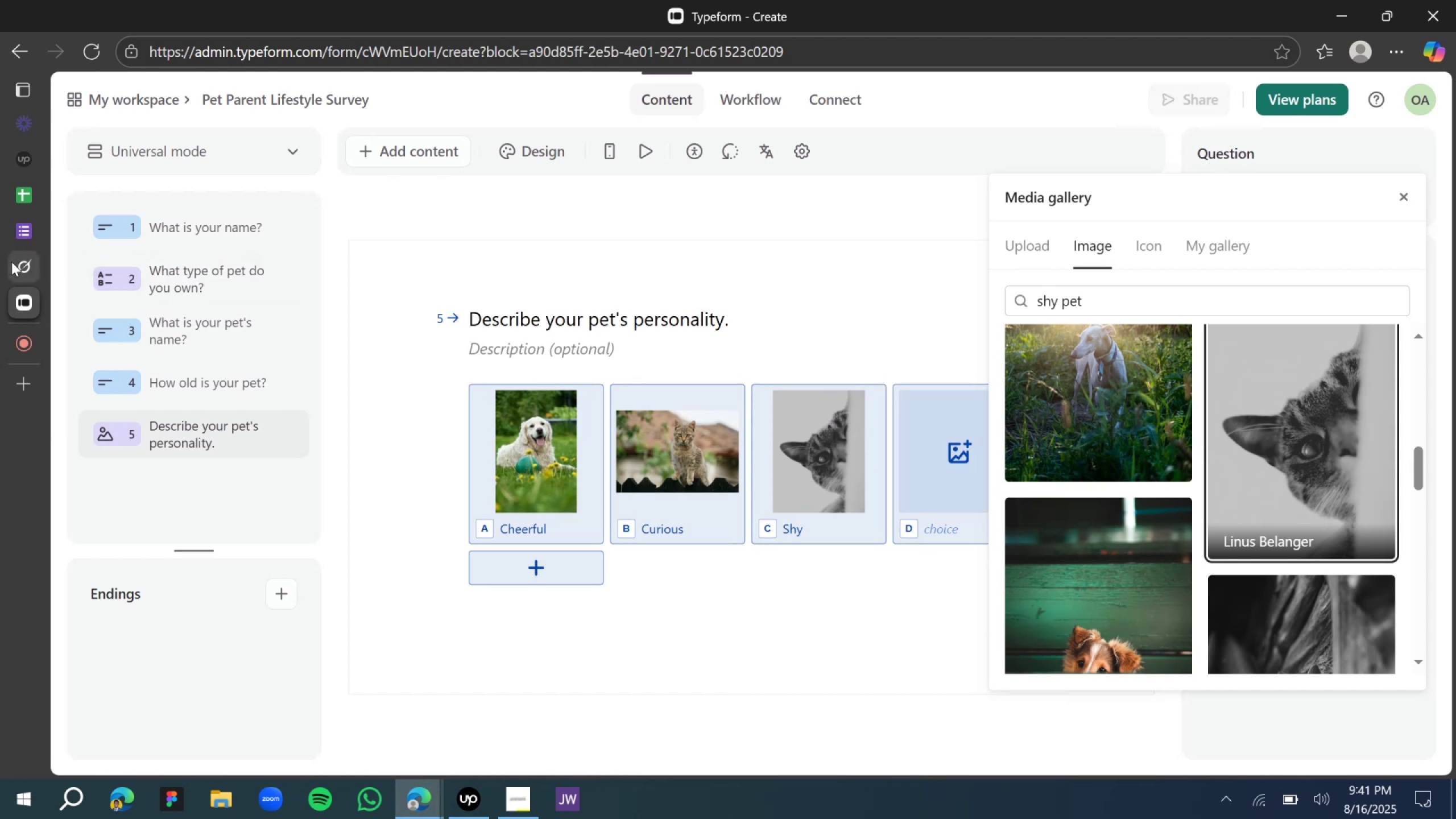 
left_click([22, 265])
 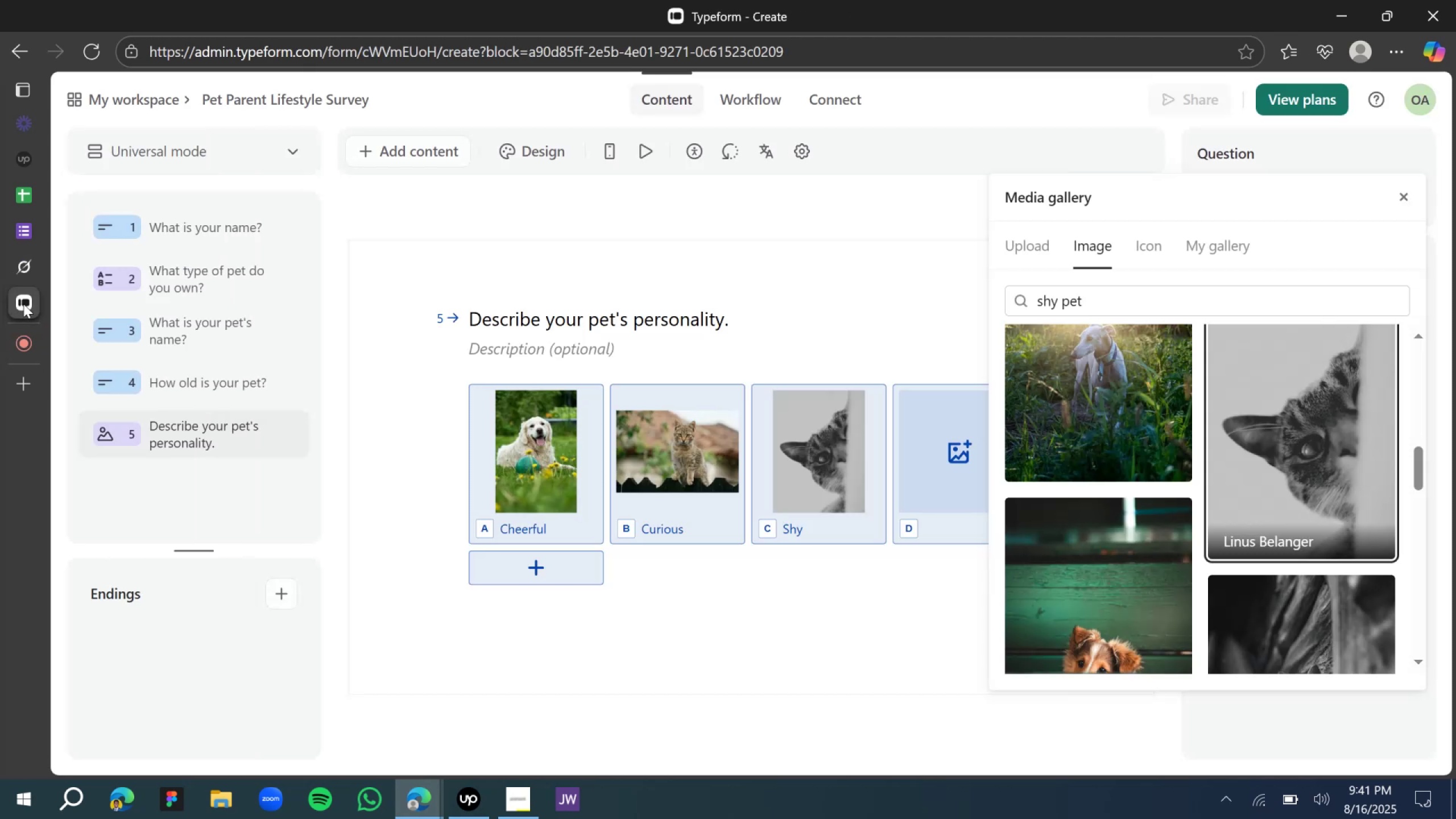 
left_click([963, 450])
 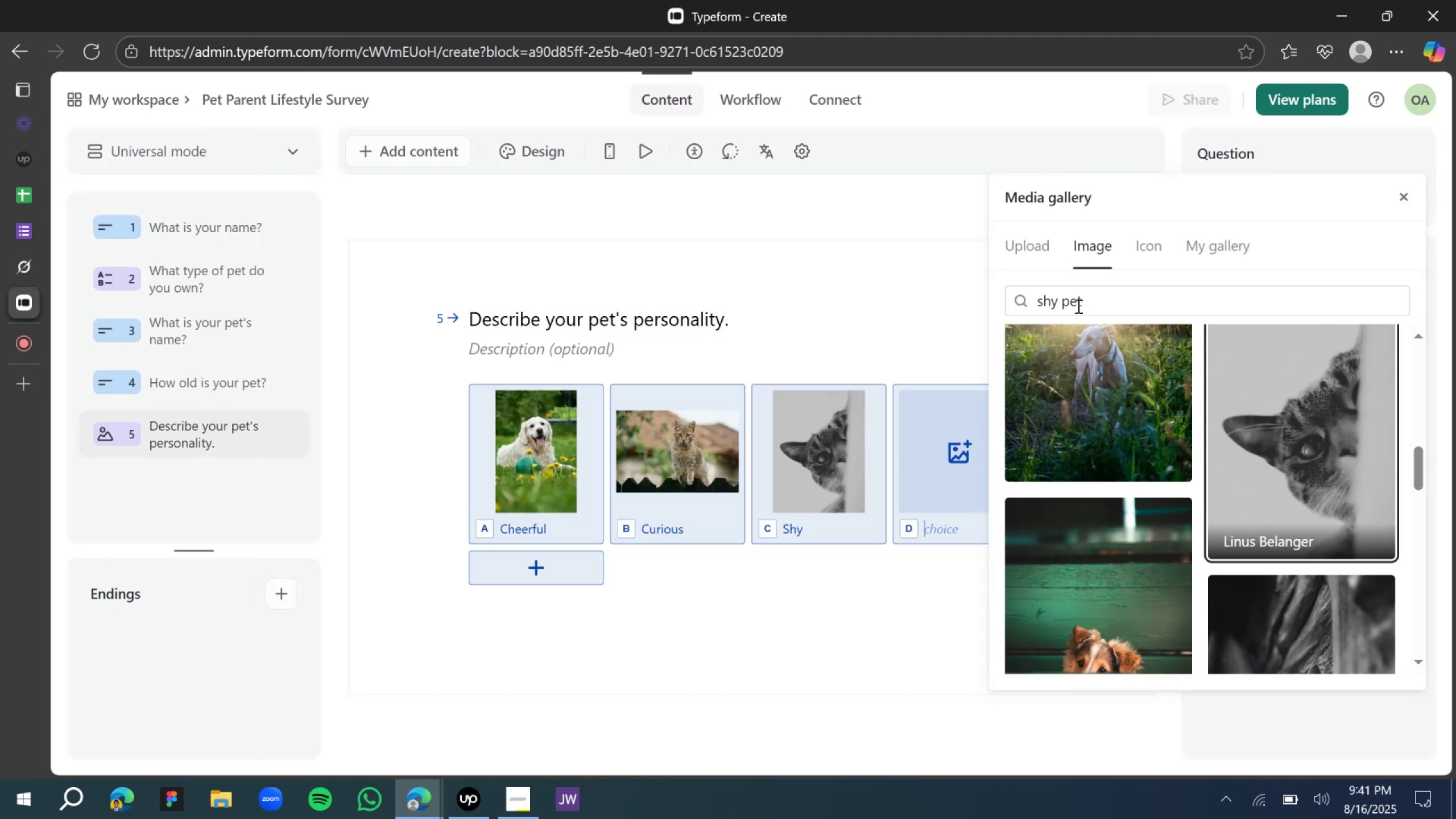 
double_click([1047, 296])
 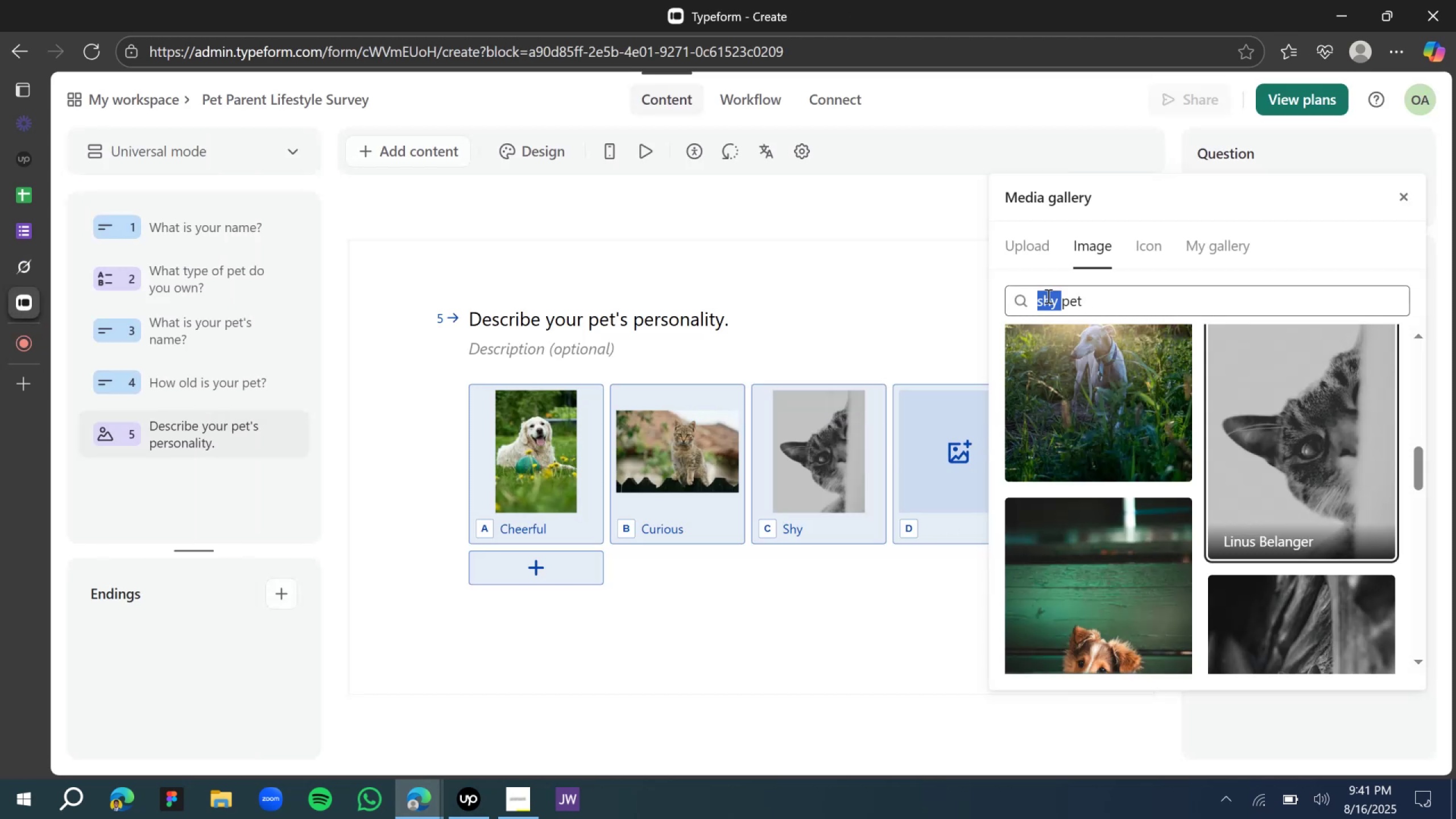 
type(chill )
 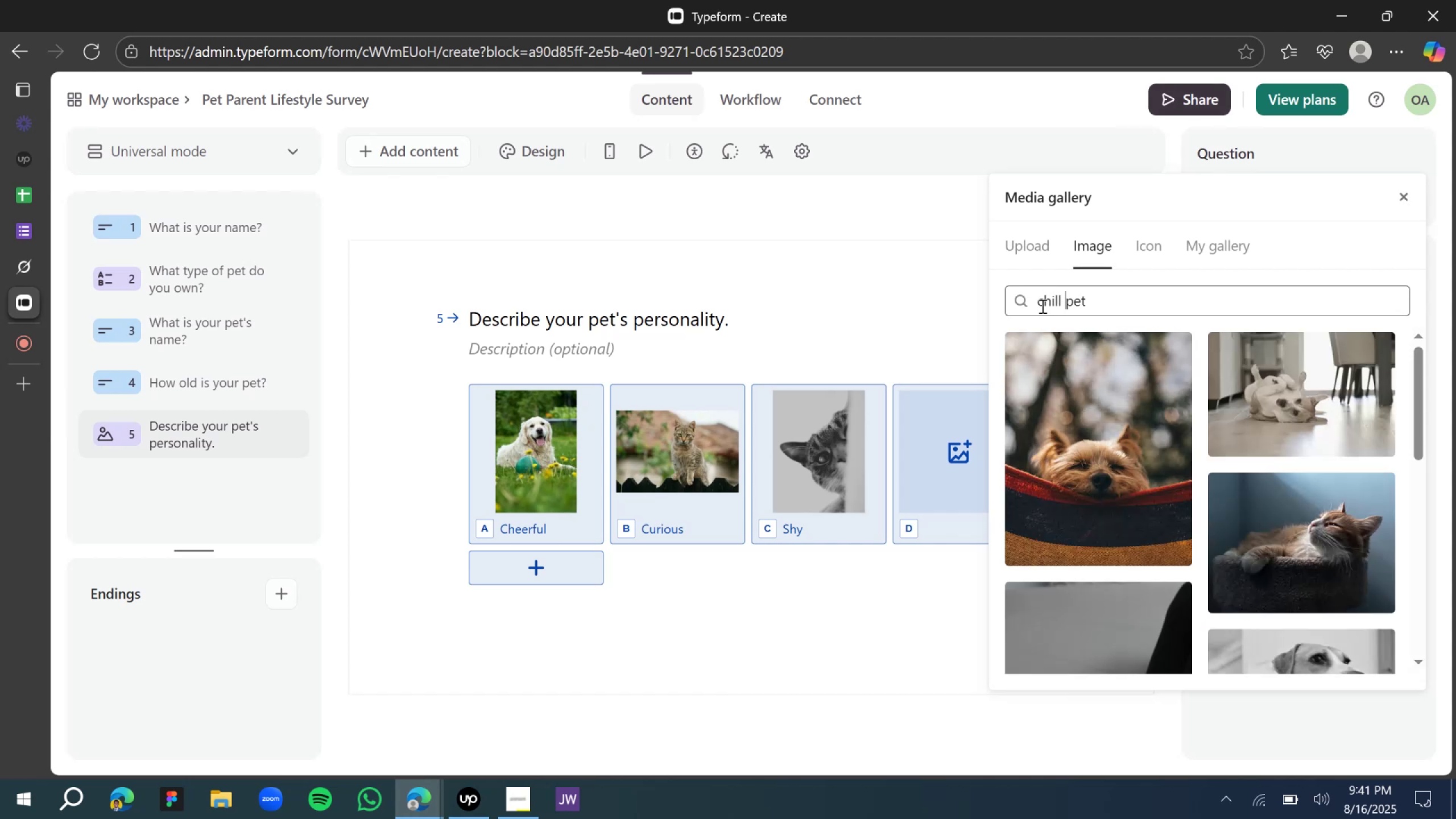 
wait(5.22)
 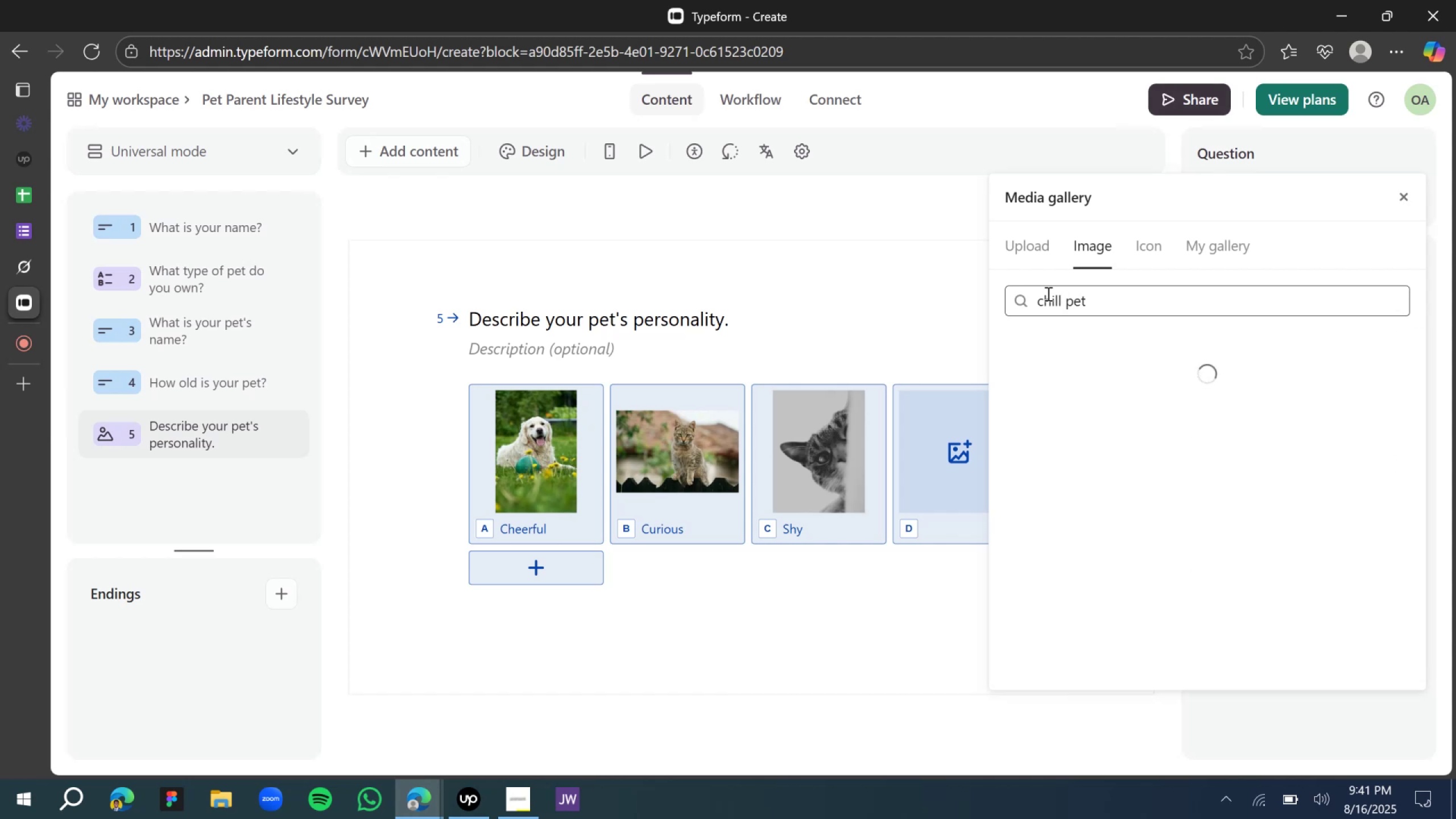 
mouse_move([1277, 537])
 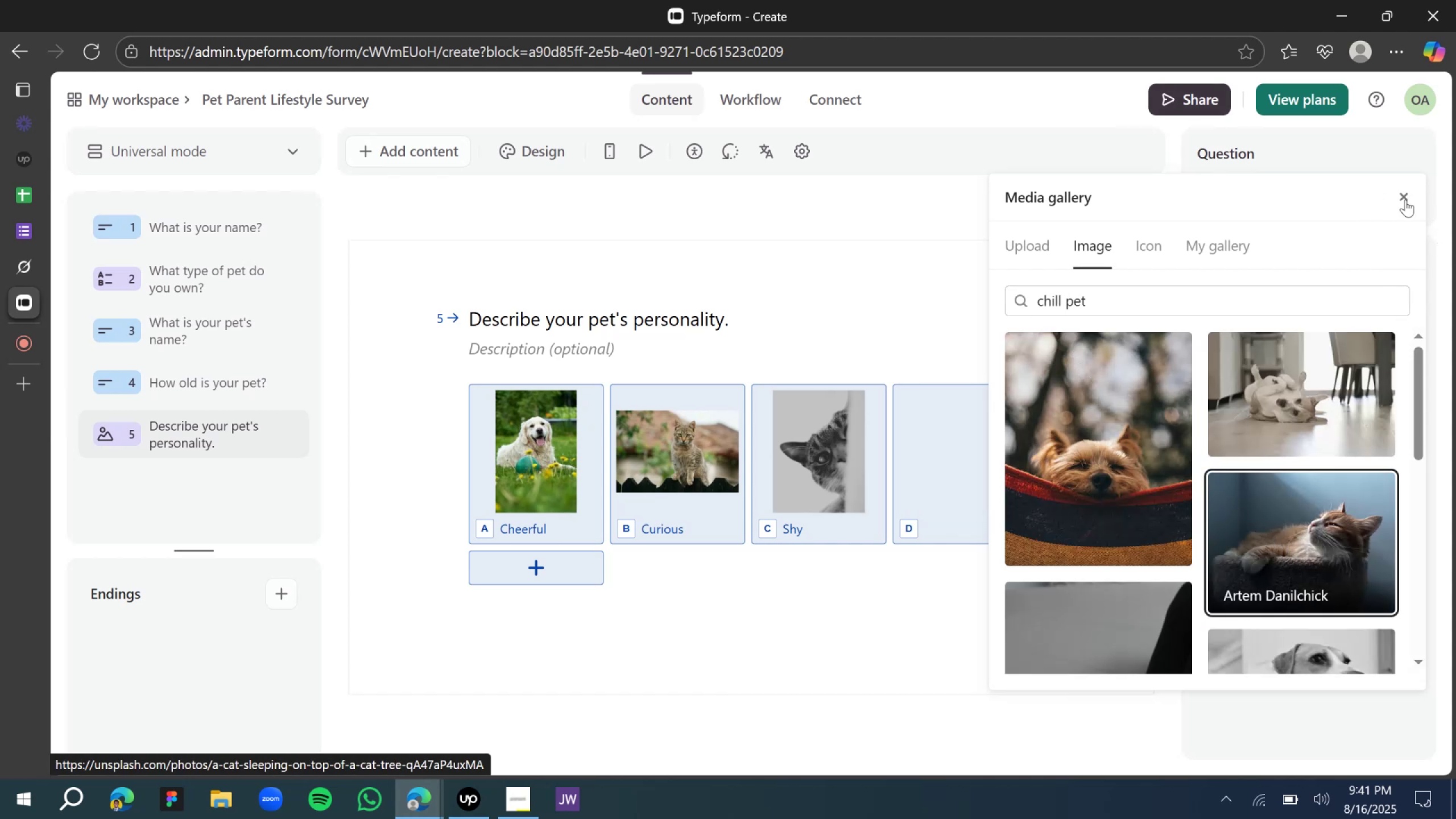 
left_click([1401, 197])
 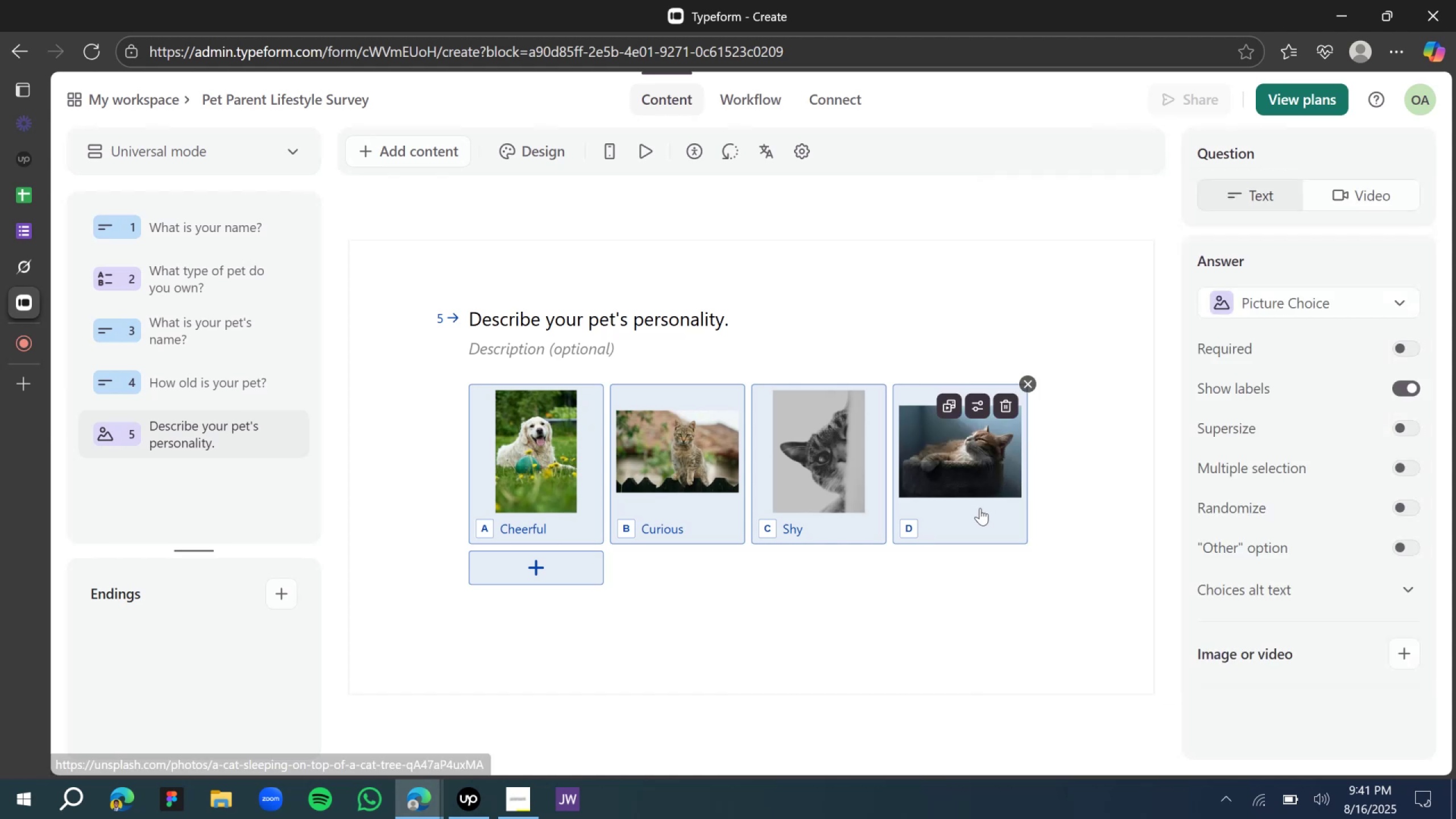 
left_click([964, 524])
 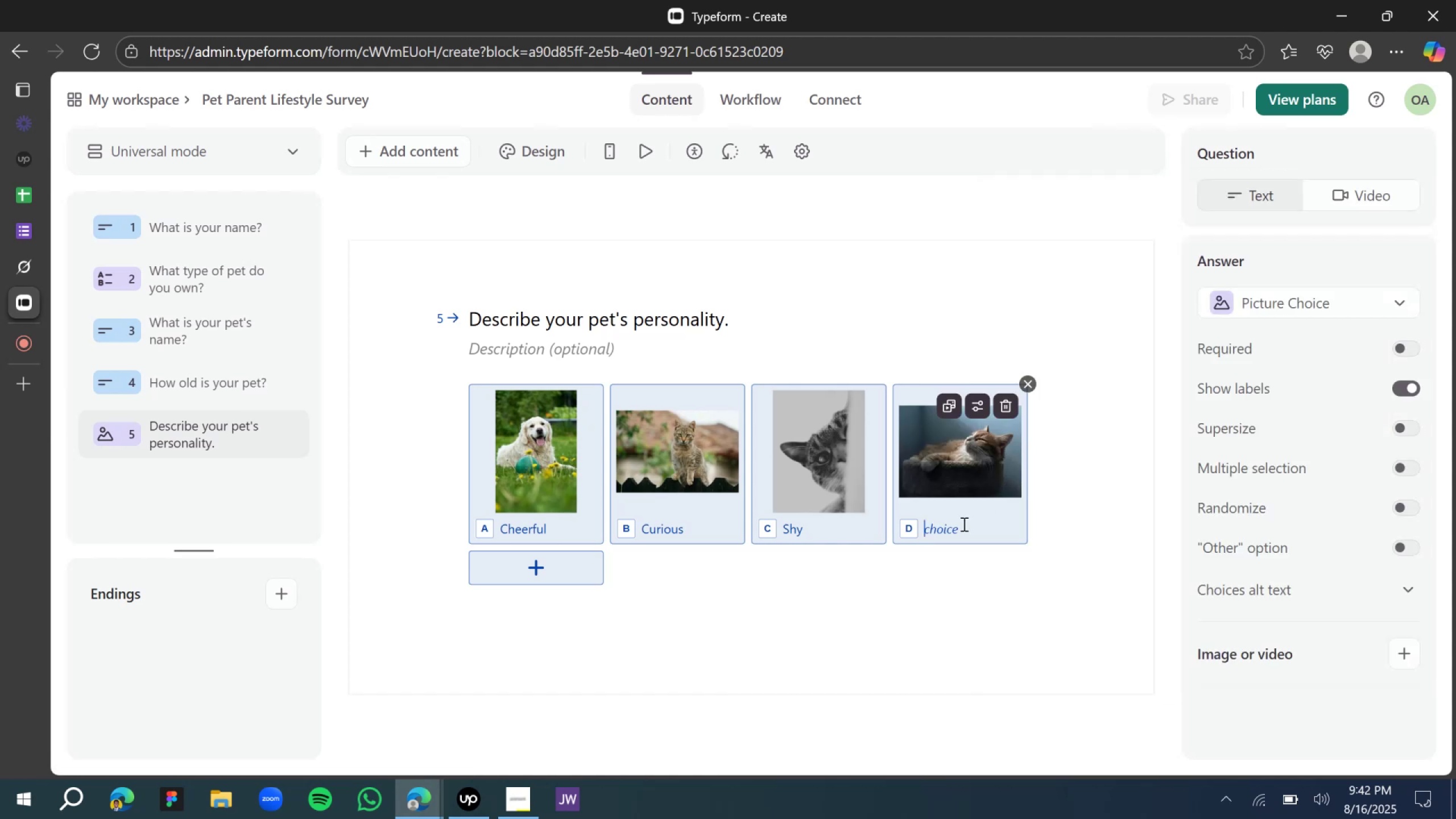 
type(Chill)
 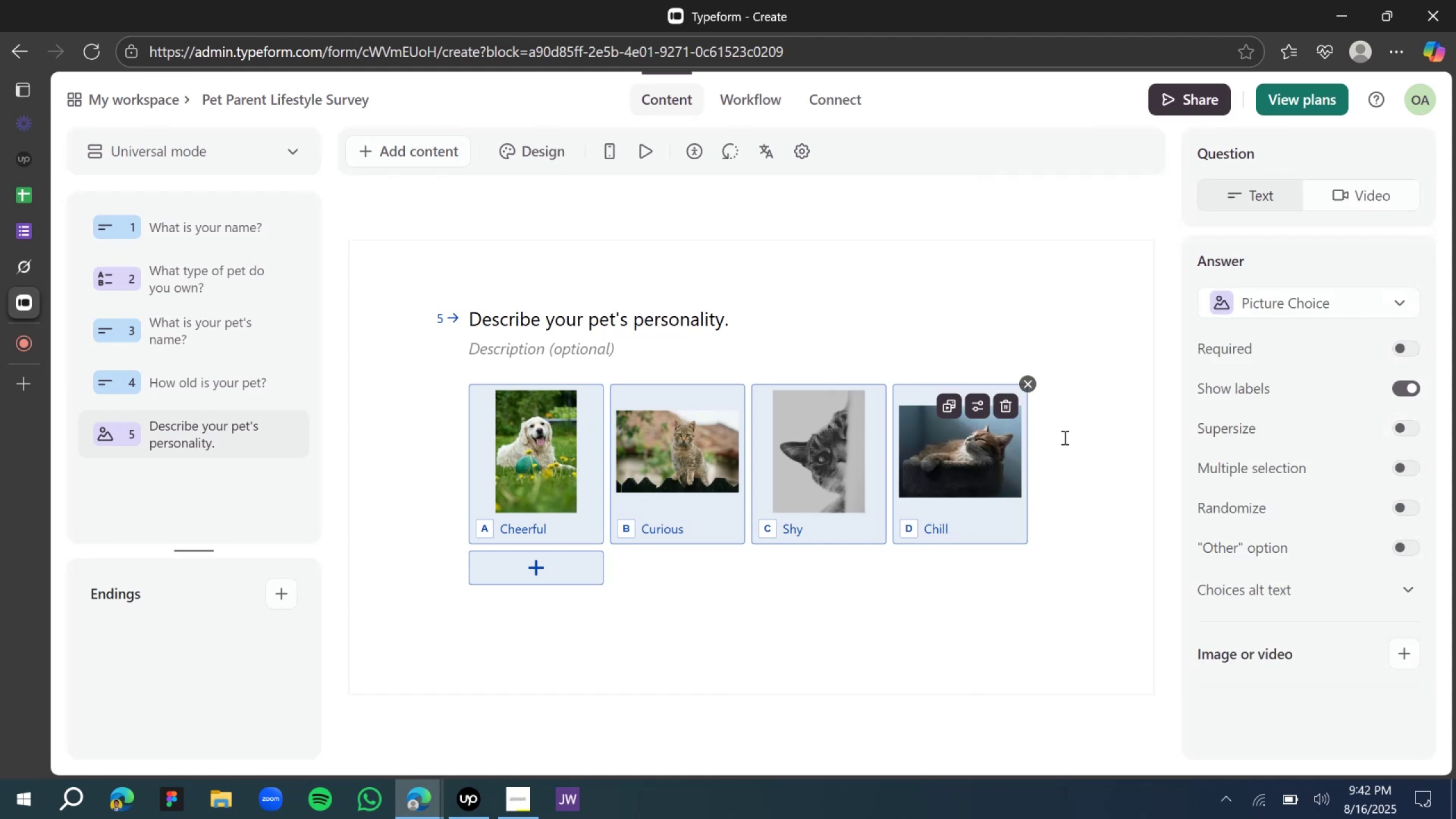 
left_click([1094, 322])
 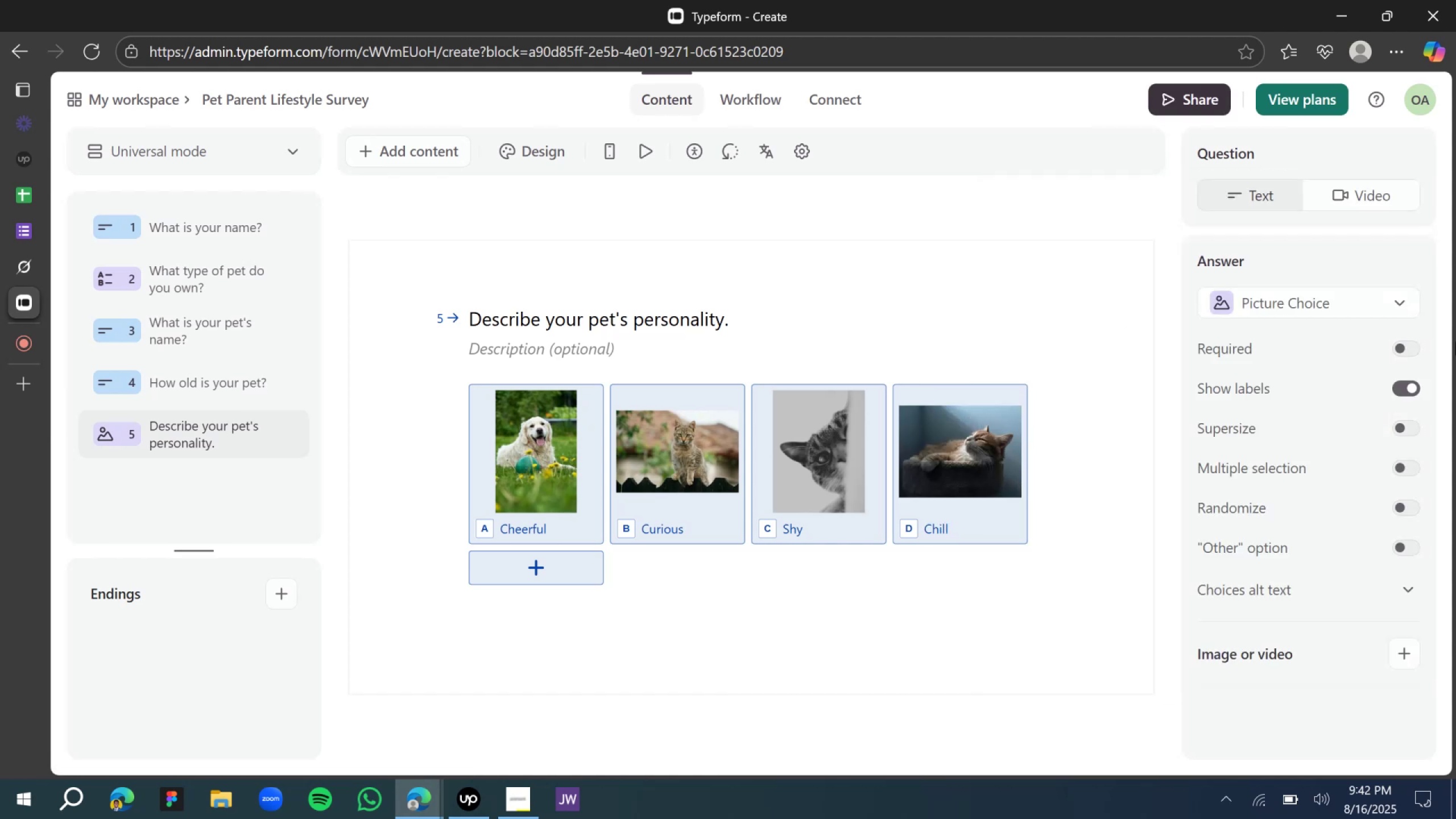 
left_click([1391, 345])
 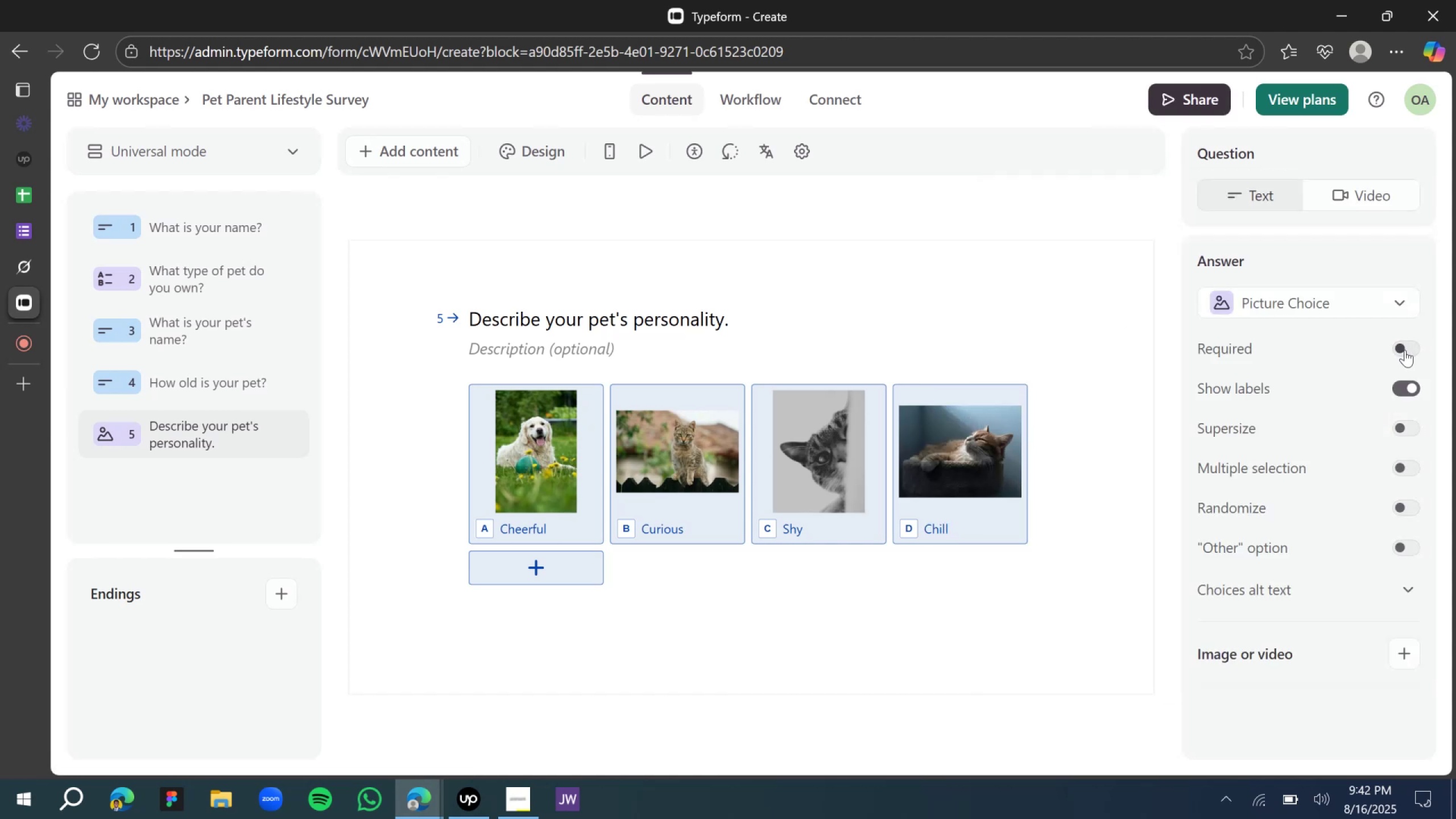 
scroll: coordinate [512, 458], scroll_direction: up, amount: 4.0
 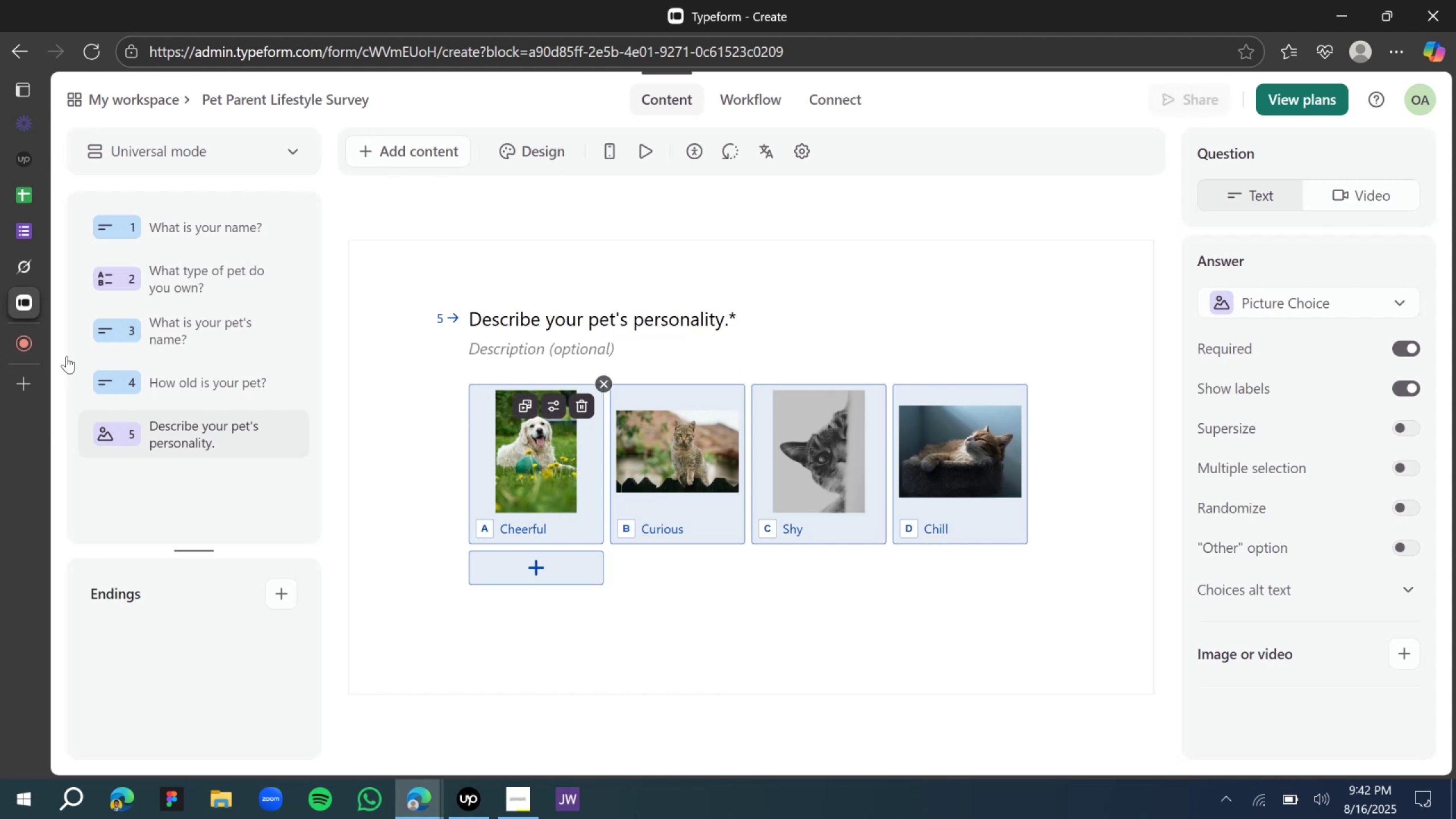 
left_click([206, 376])
 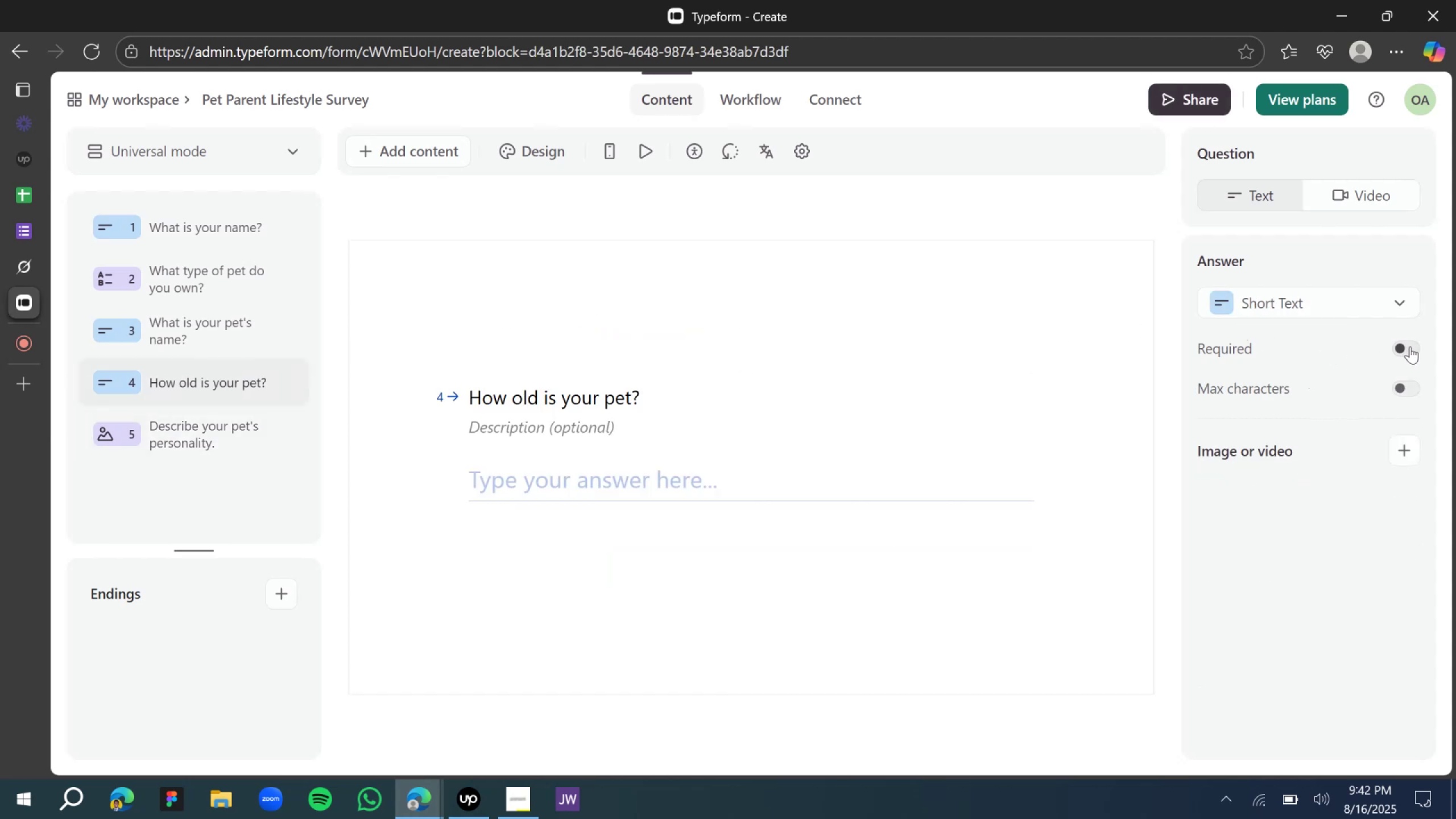 
wait(6.56)
 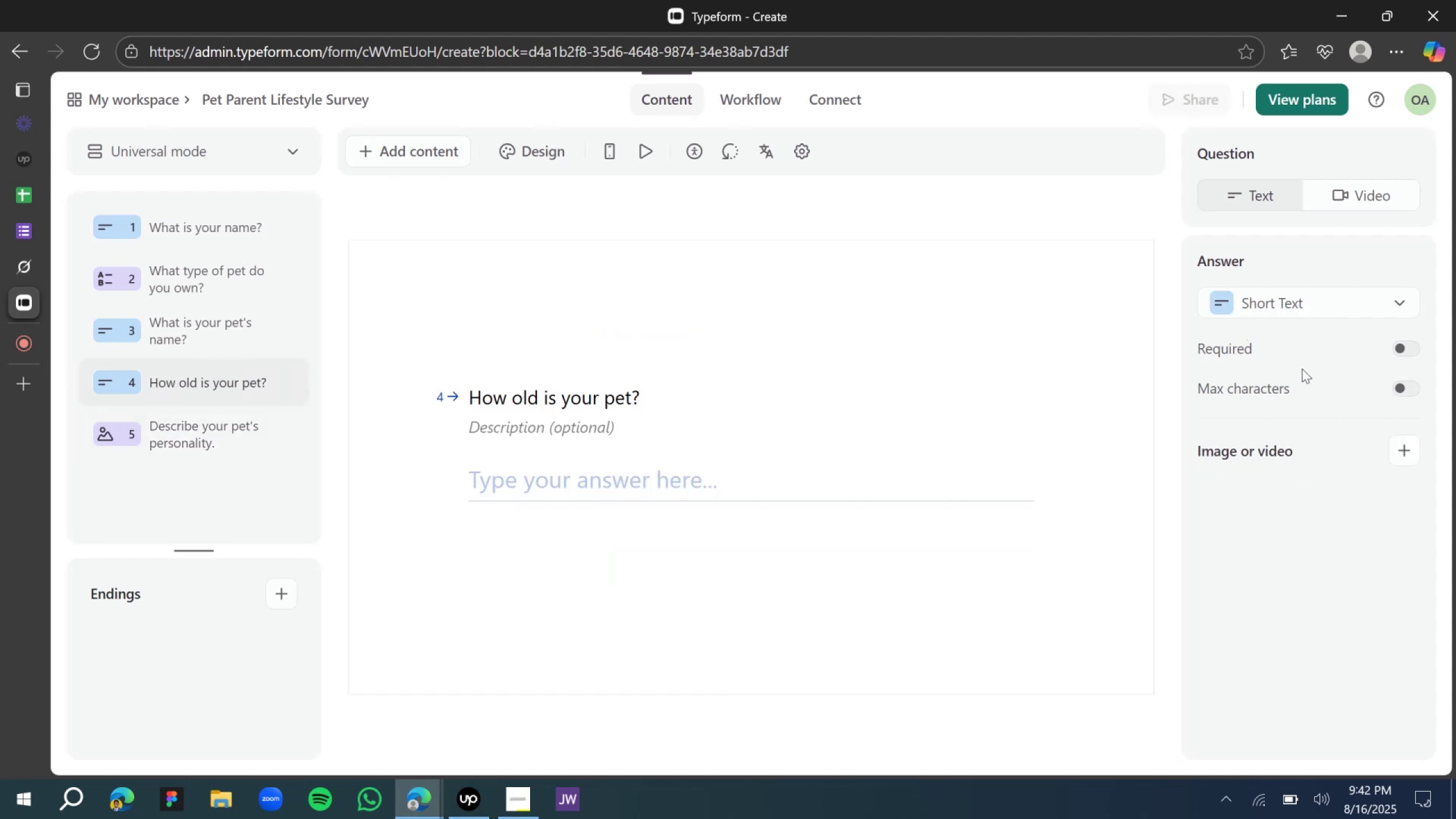 
left_click([198, 332])
 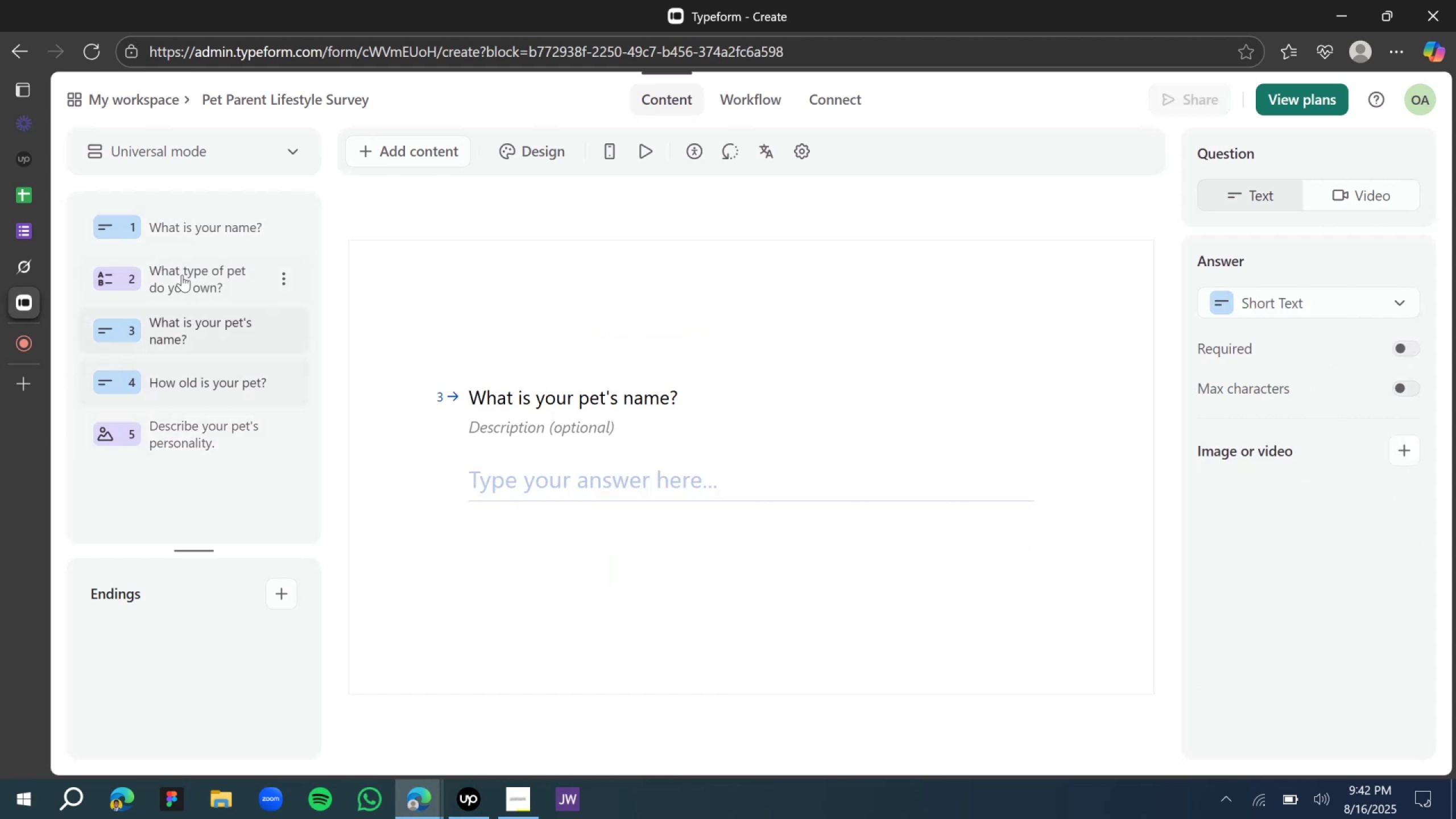 
mouse_move([10, 274])
 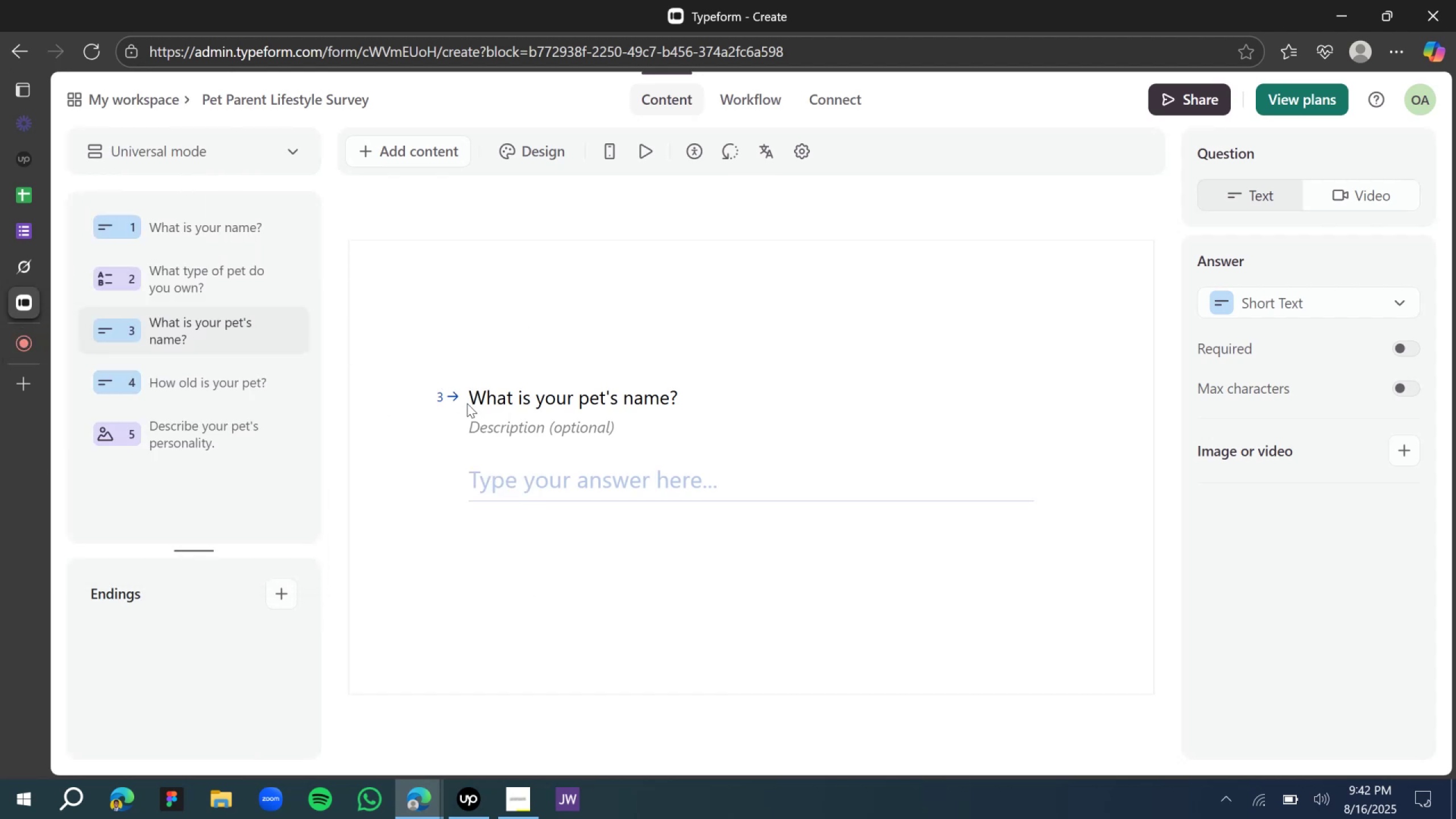 
wait(18.6)
 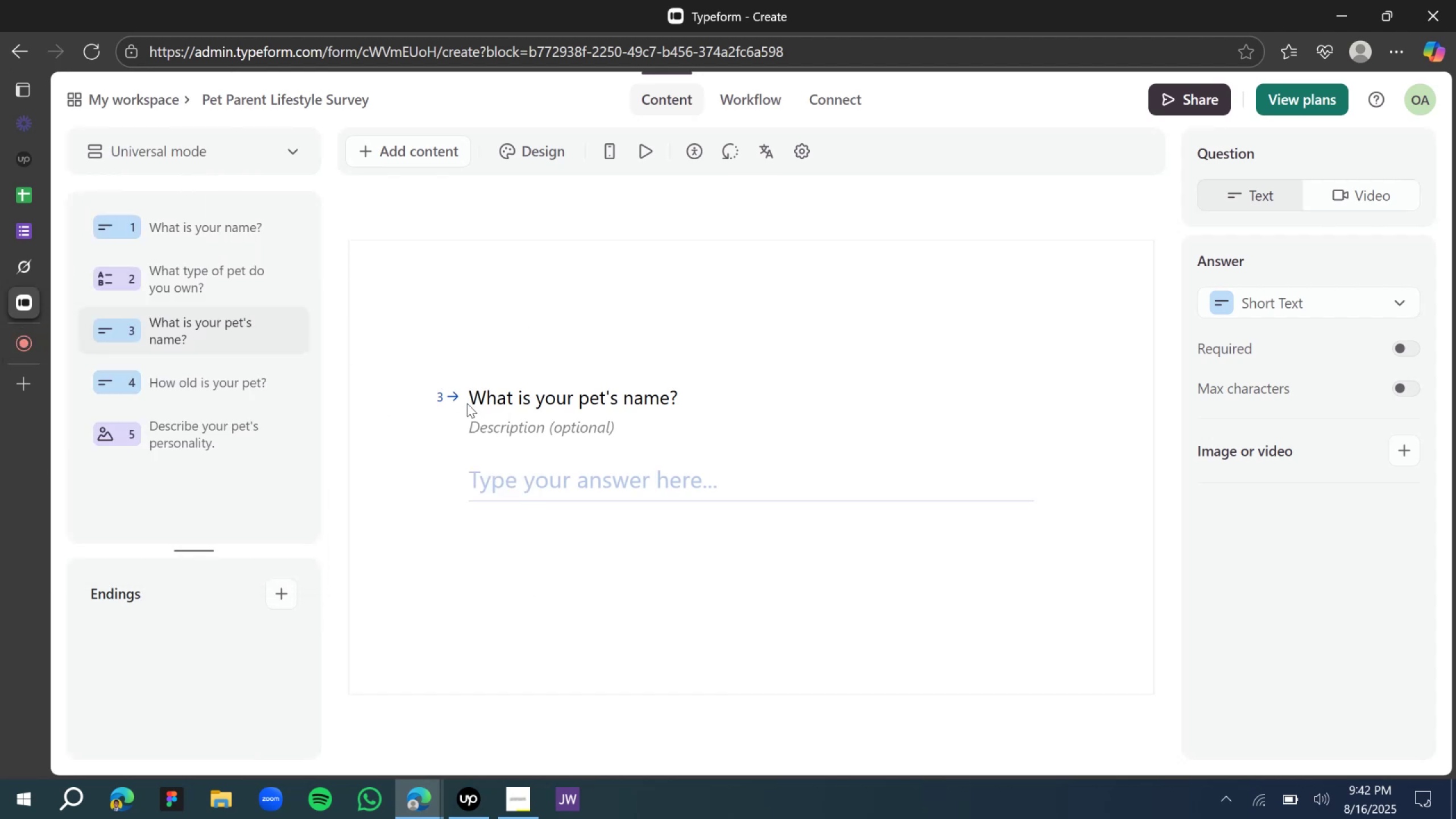 
left_click([1409, 350])
 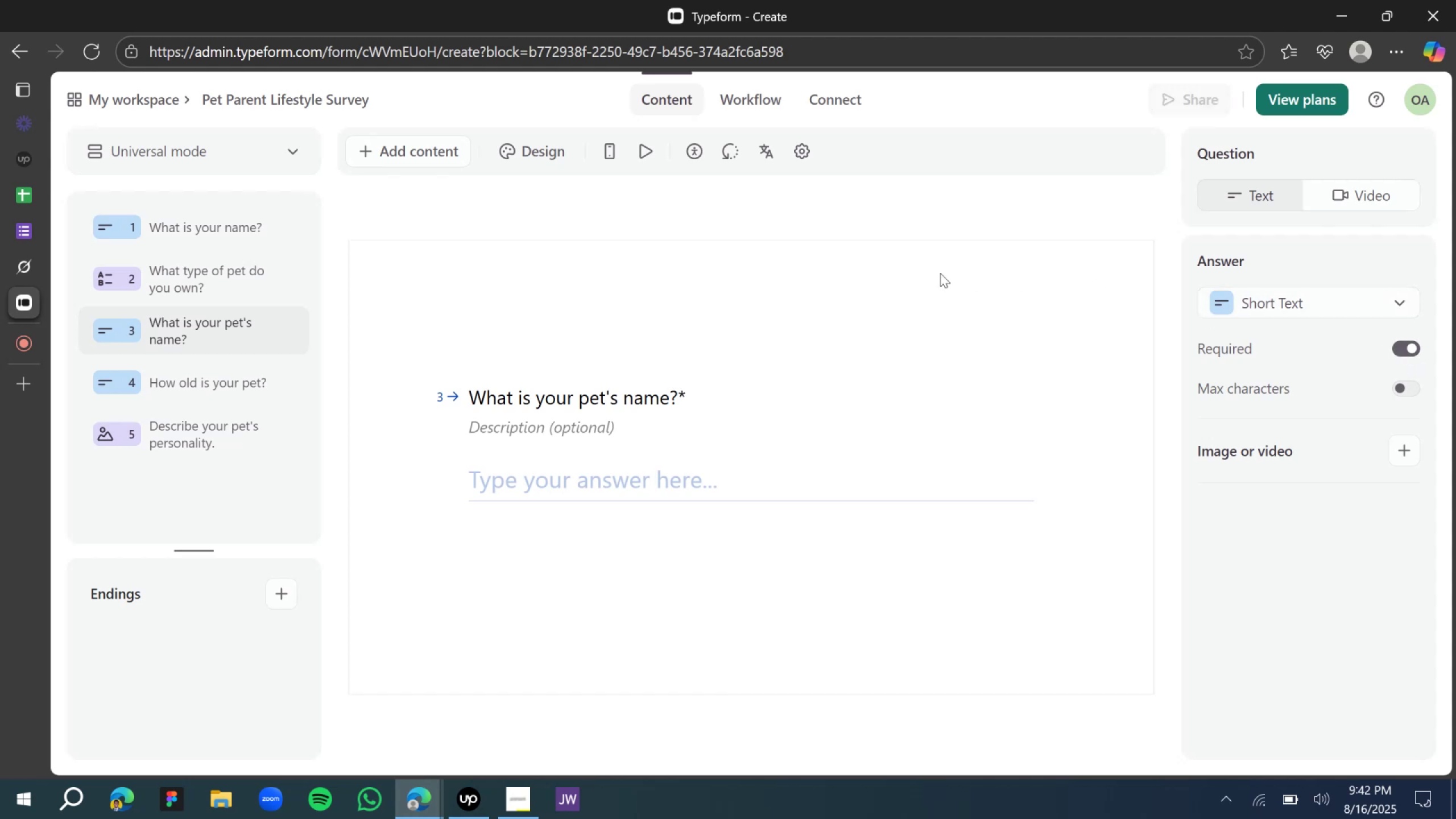 
left_click([804, 277])
 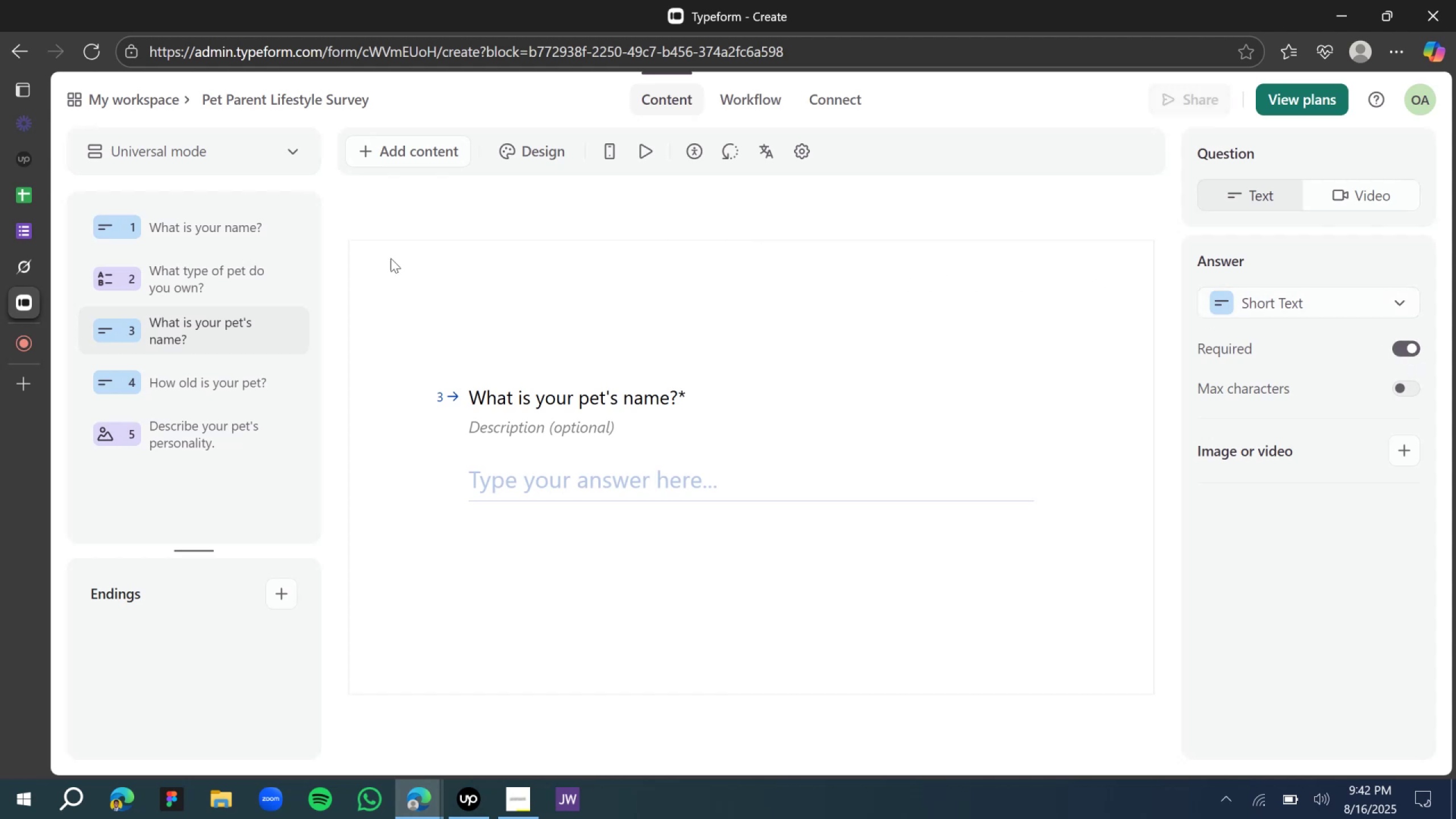 
left_click([211, 274])
 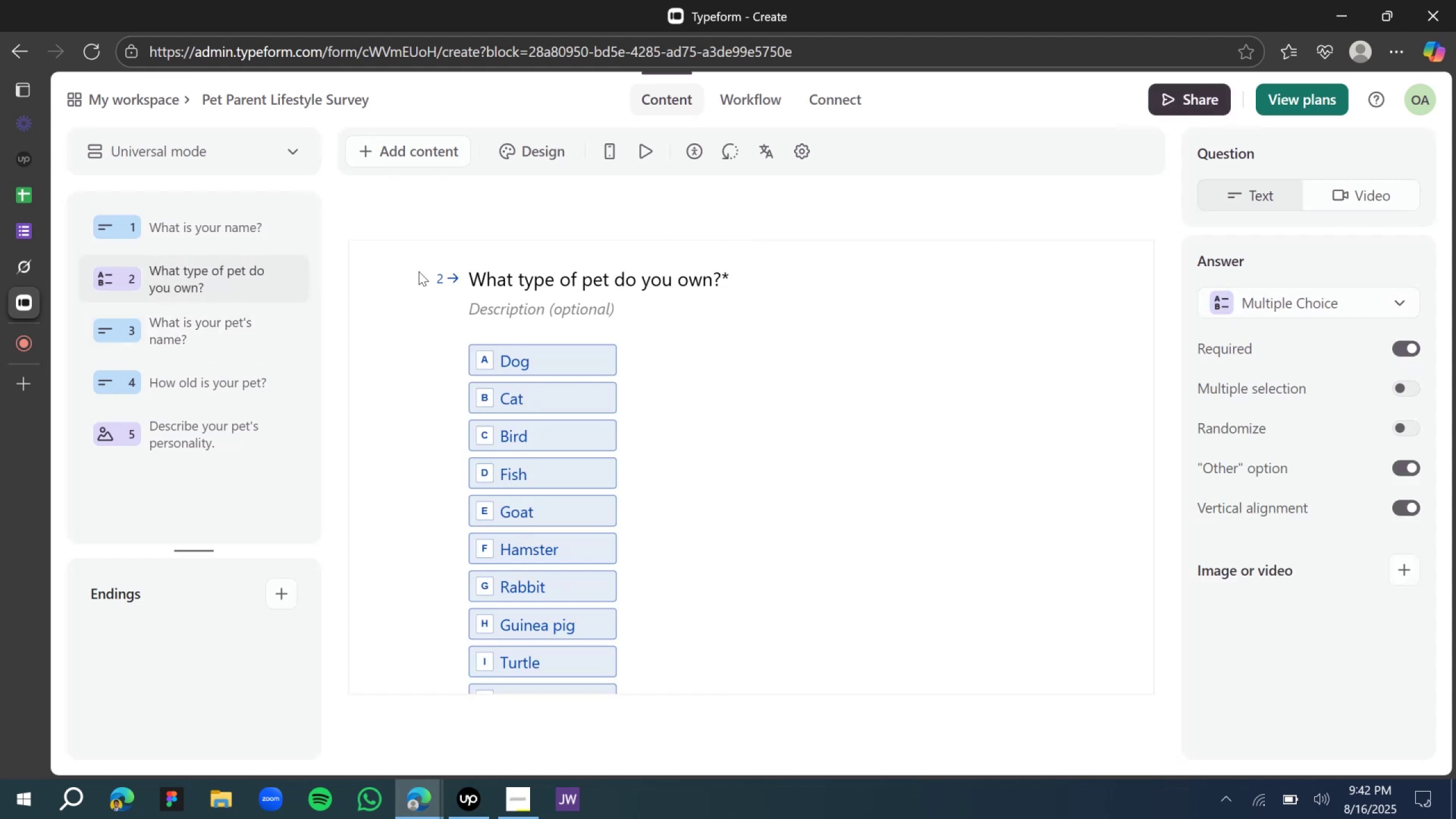 
left_click([230, 234])
 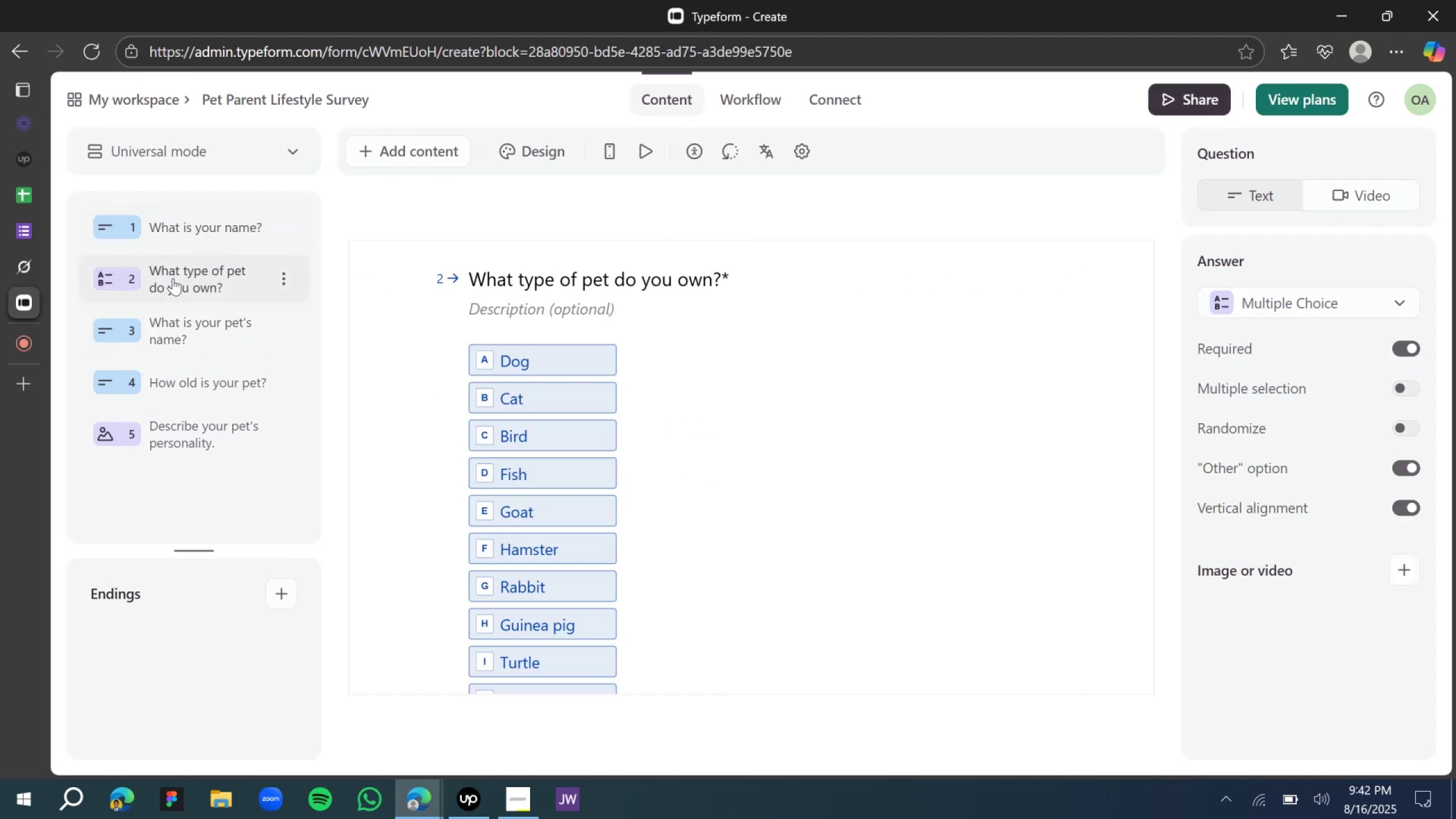 
scroll: coordinate [187, 289], scroll_direction: up, amount: 3.0
 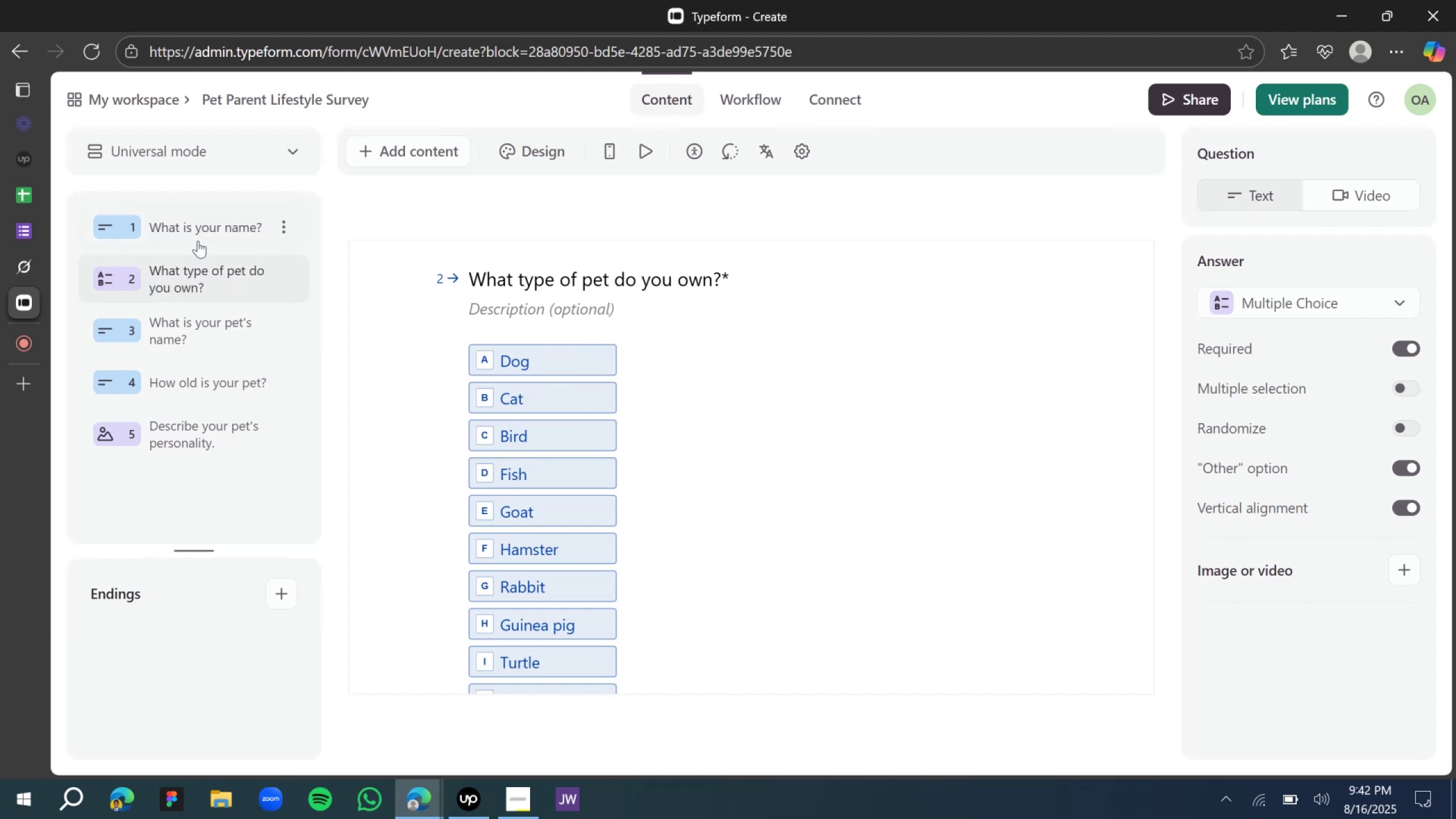 
left_click([198, 239])
 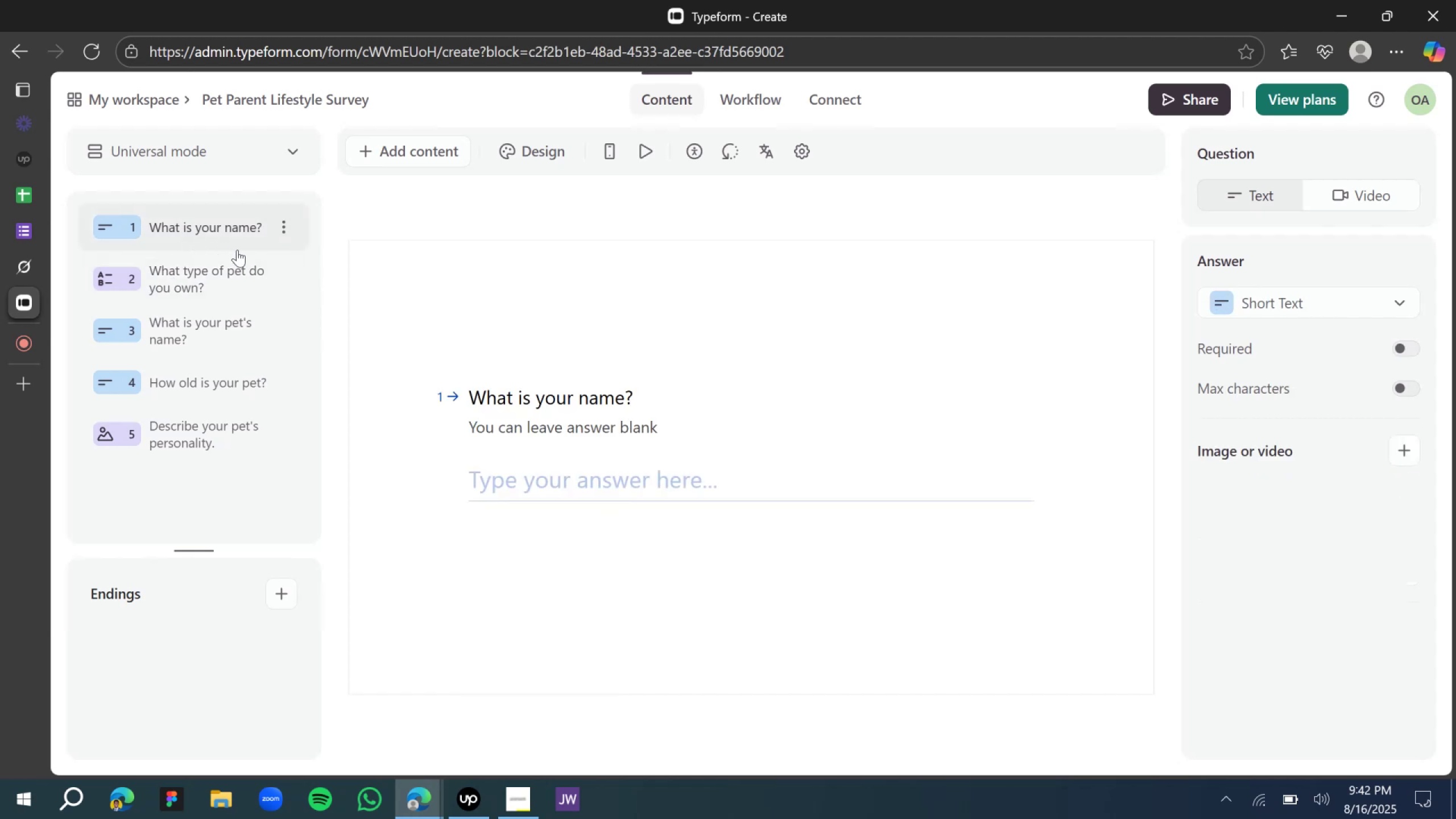 
left_click([209, 271])
 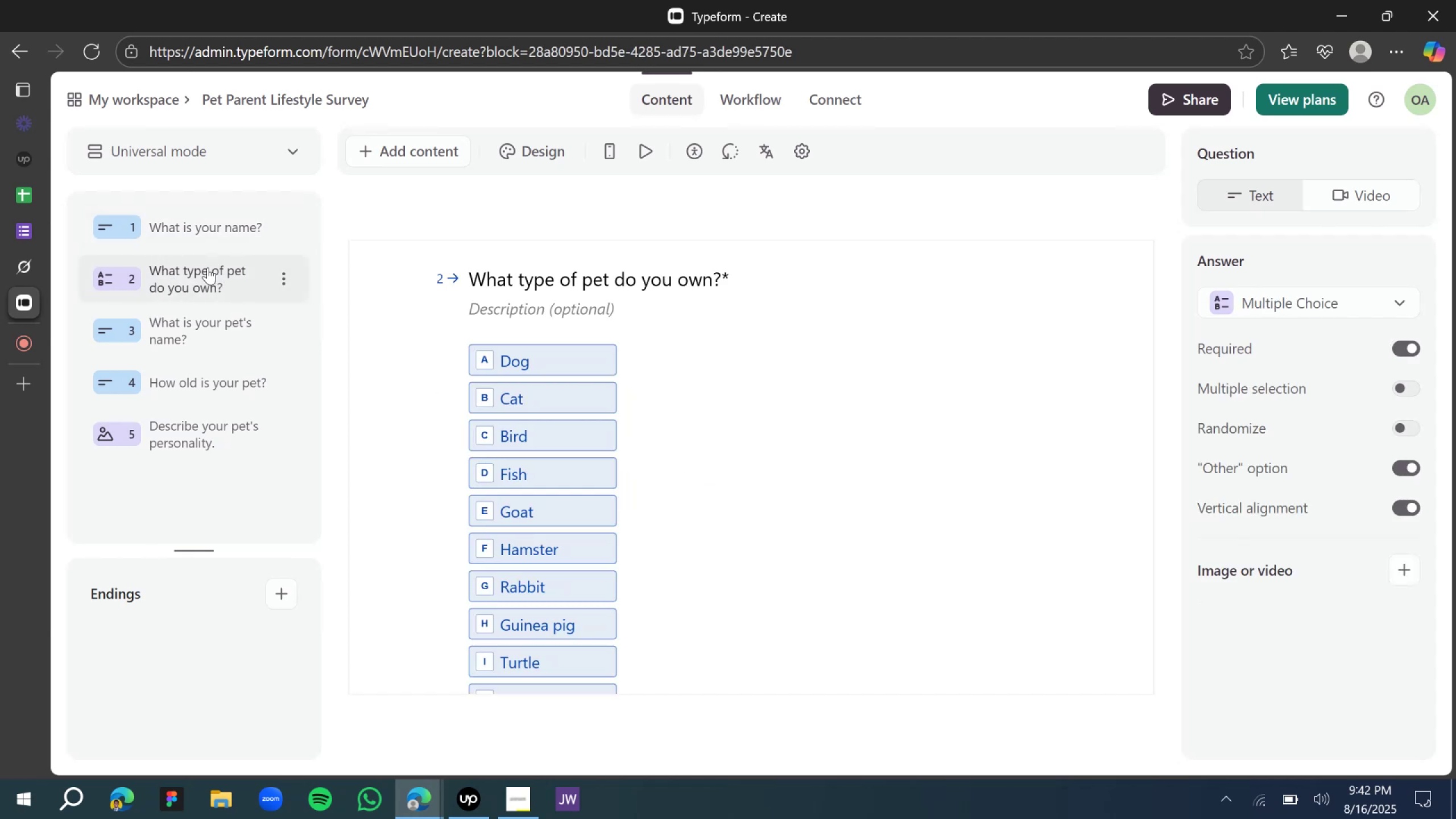 
left_click([208, 341])
 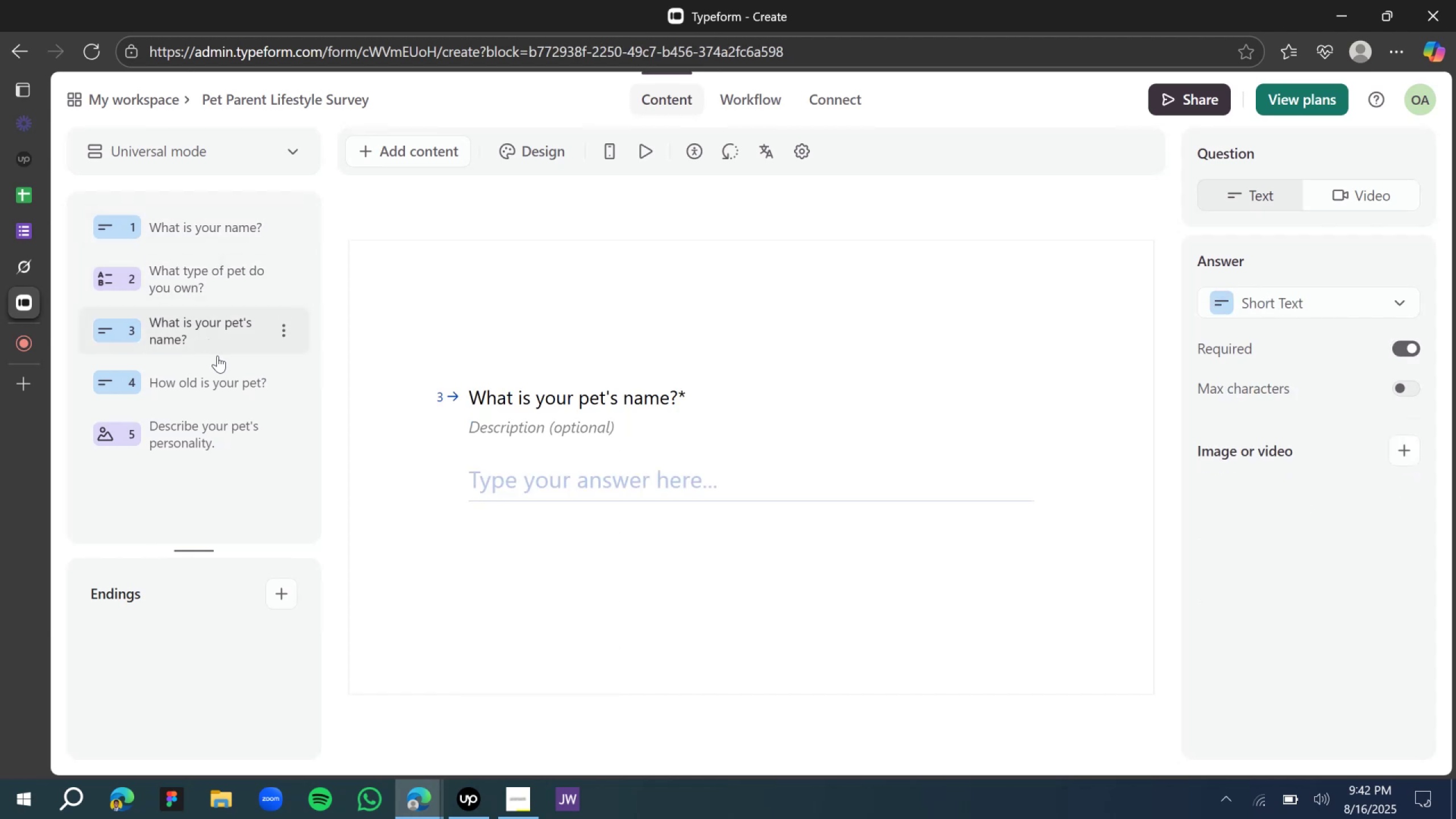 
left_click([224, 374])
 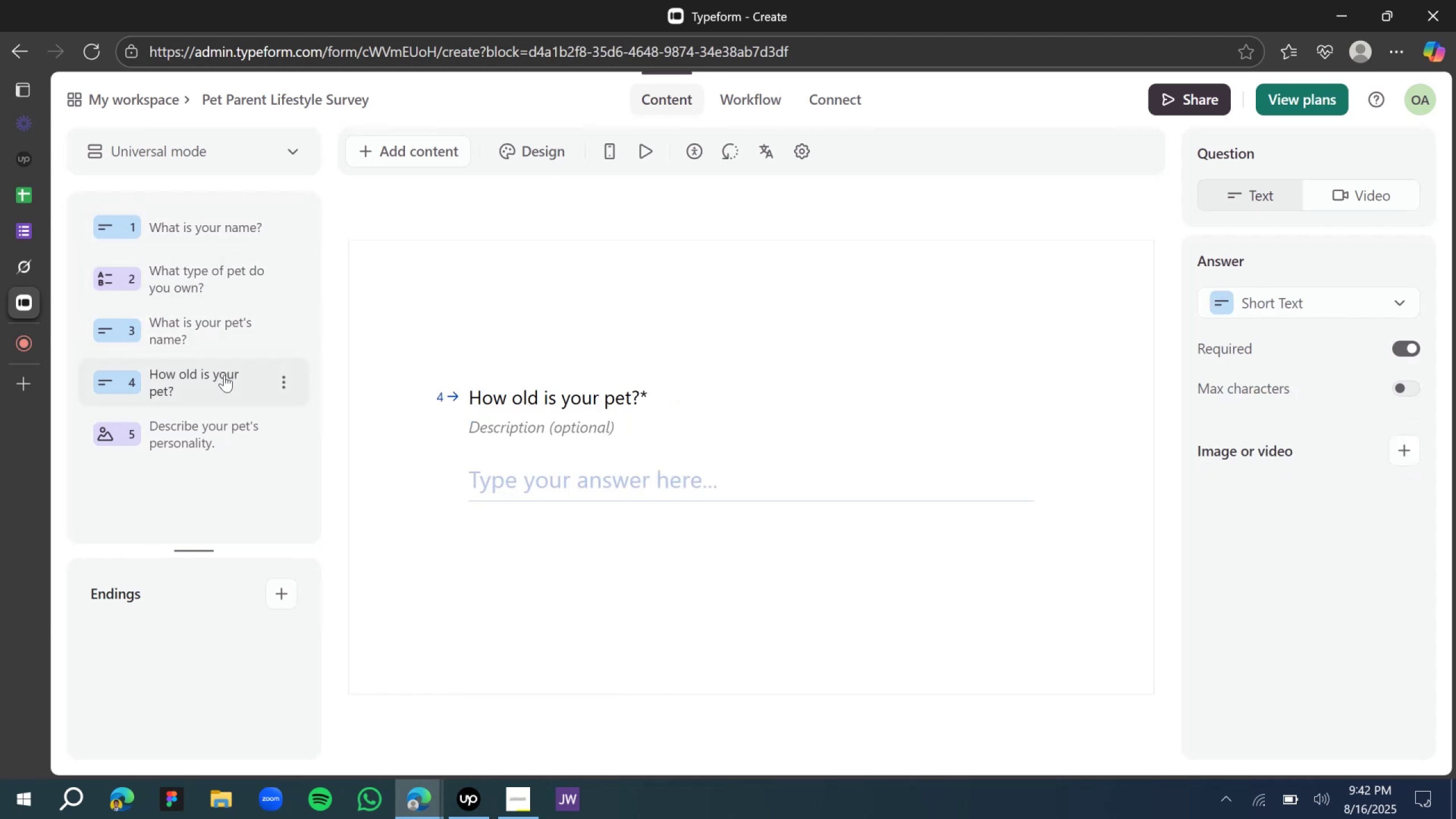 
left_click([222, 407])
 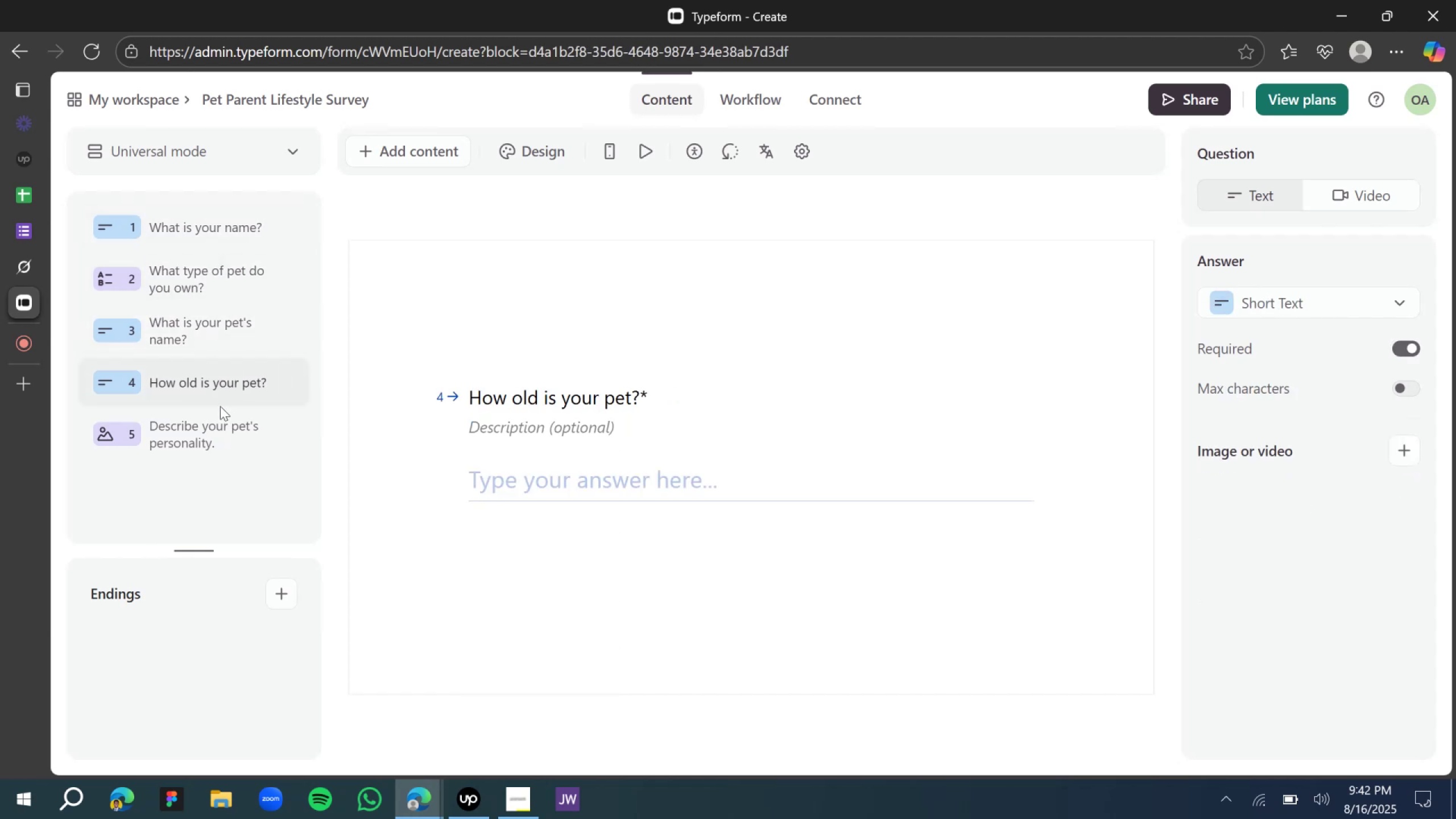 
left_click([209, 441])
 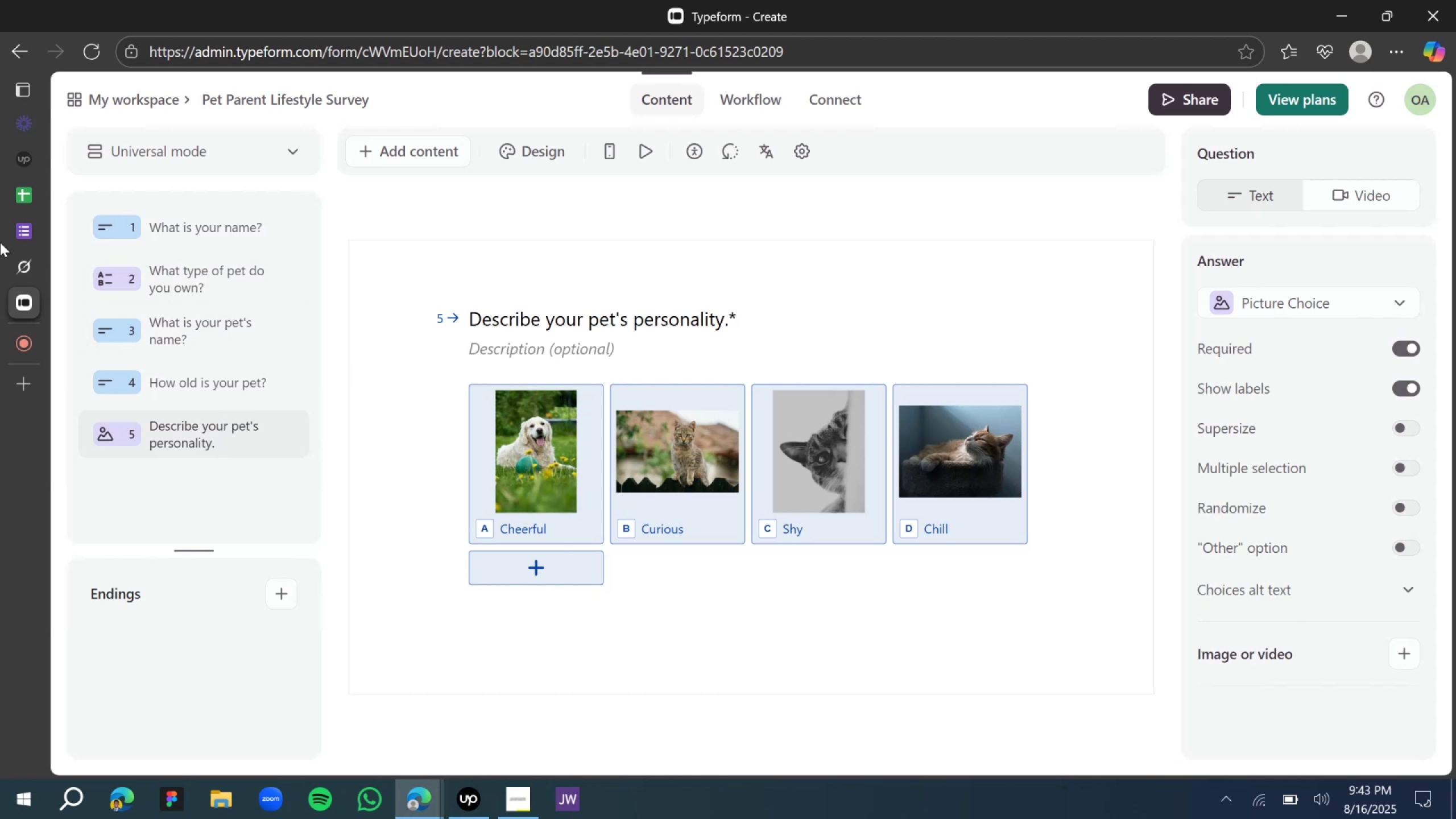 
left_click([10, 276])
 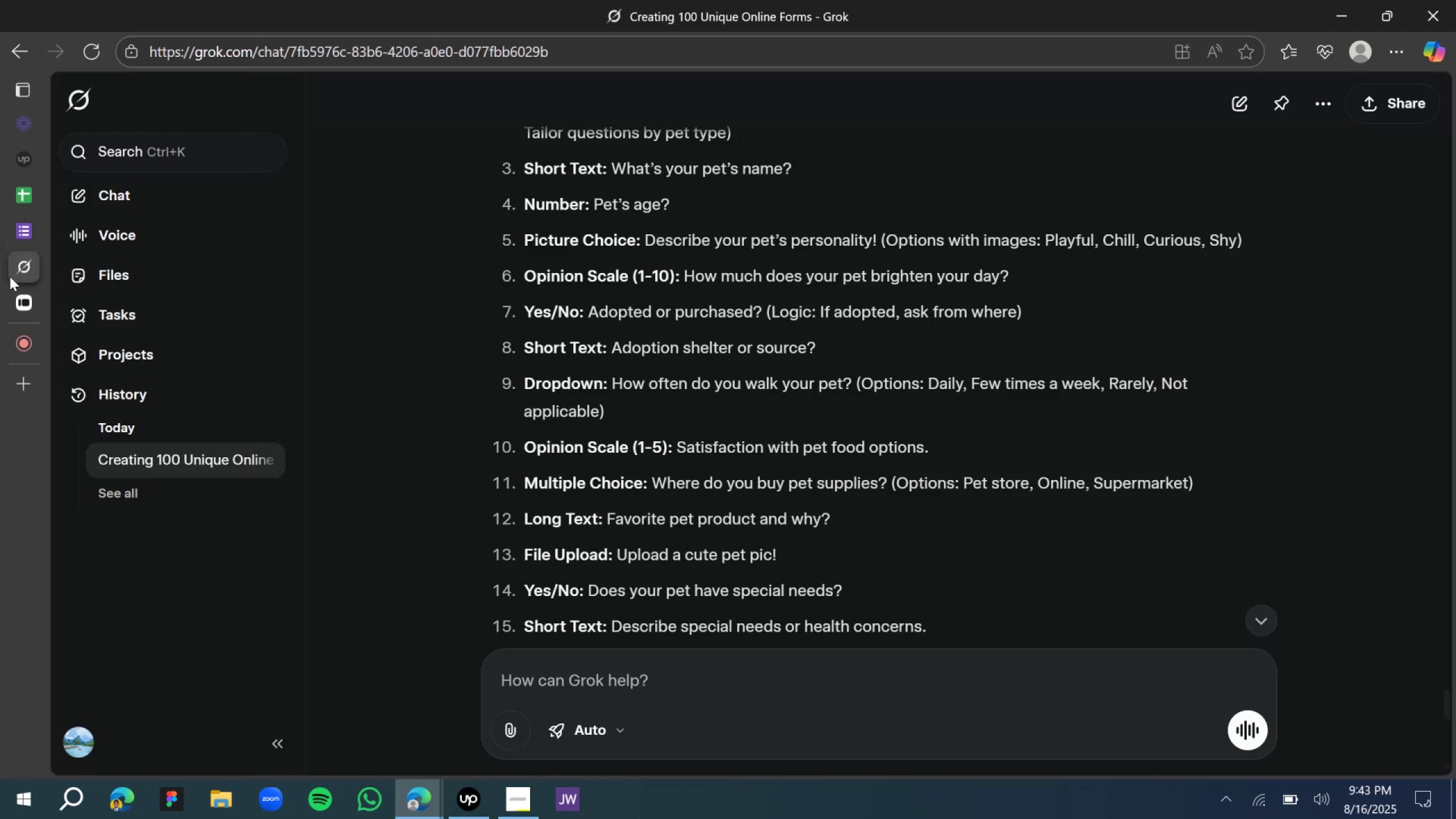 
left_click([23, 309])
 